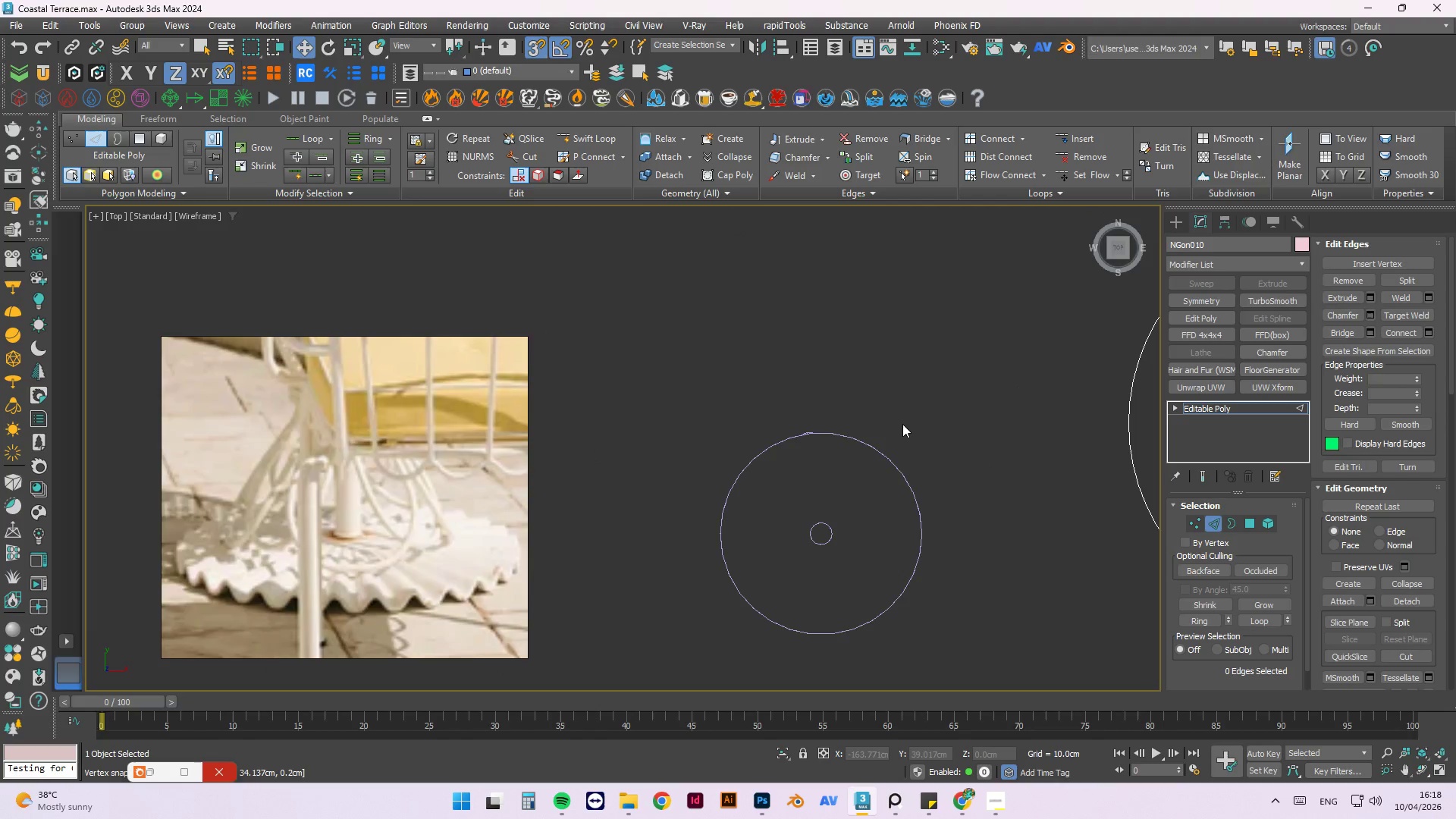 
left_click([880, 403])
 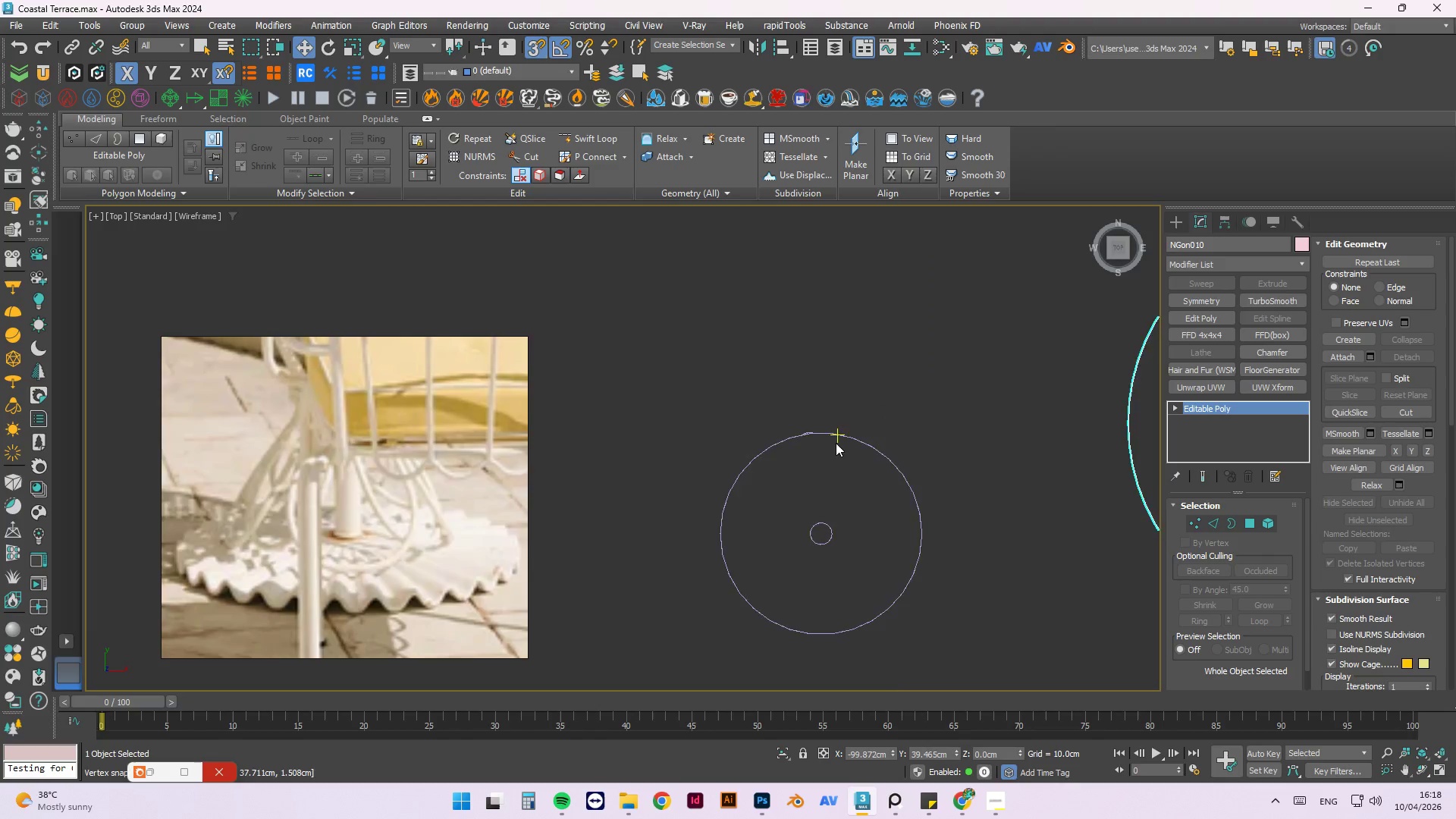 
scroll: coordinate [745, 403], scroll_direction: up, amount: 8.0
 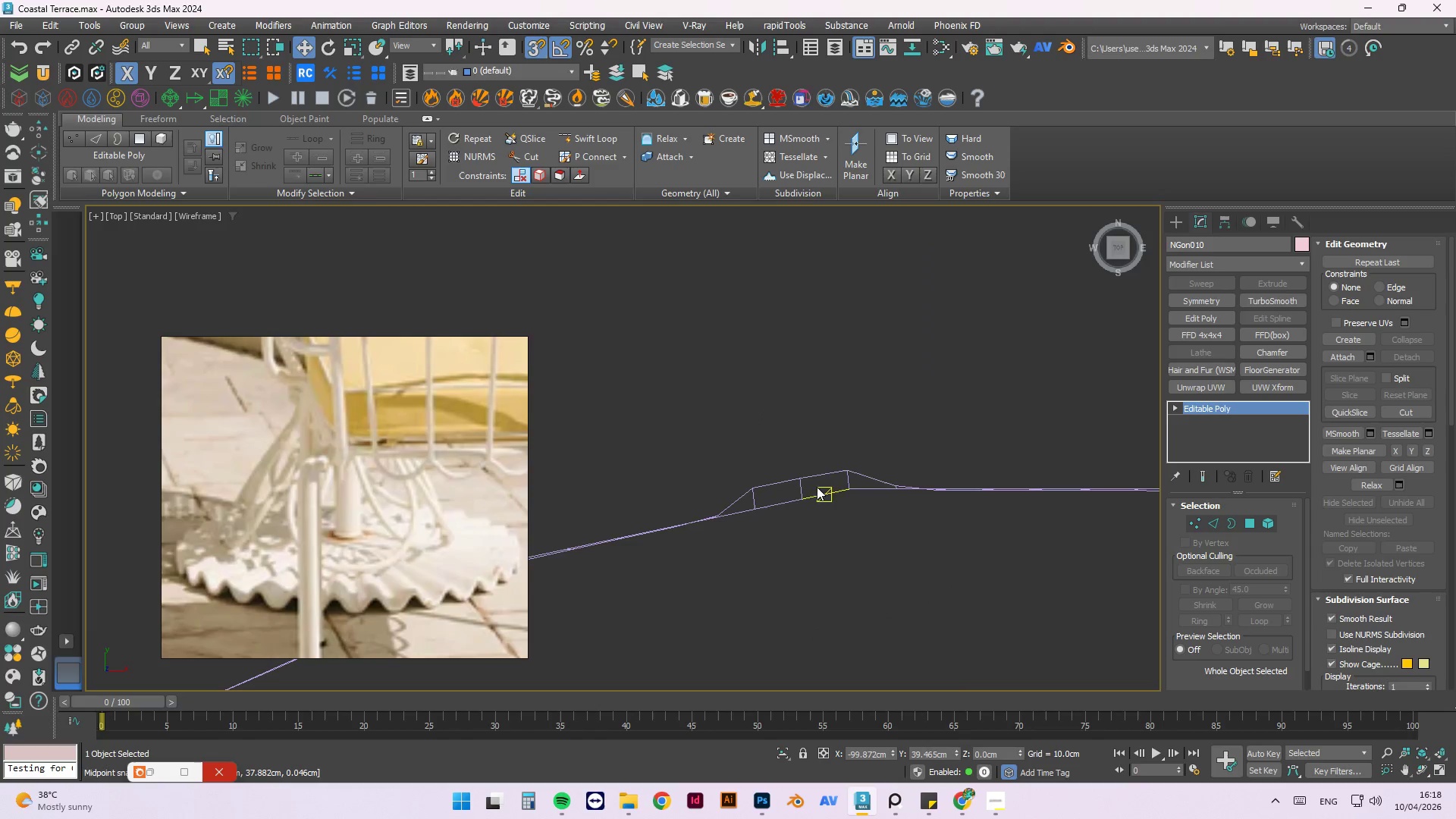 
left_click([818, 491])
 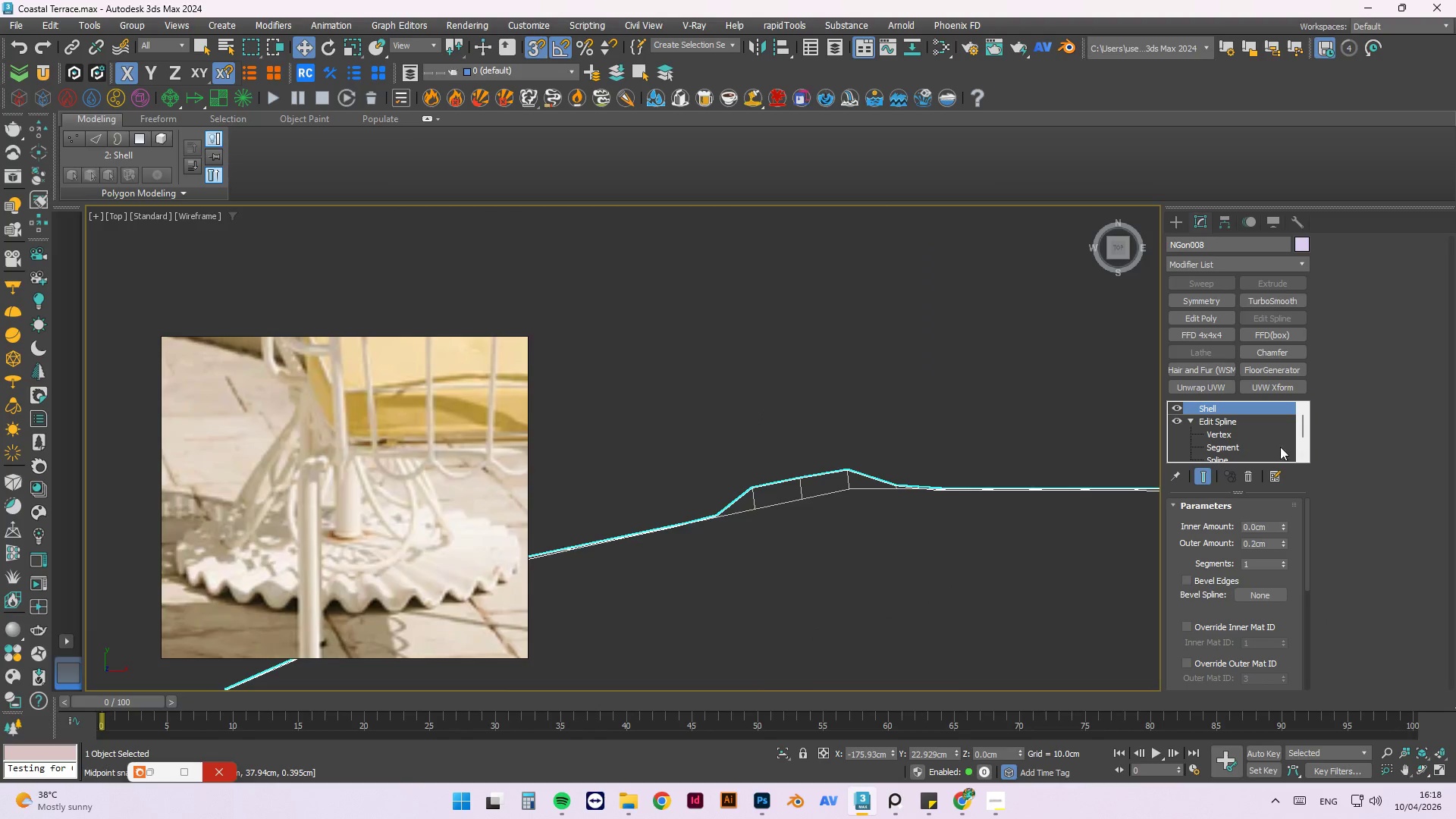 
scroll: coordinate [730, 424], scroll_direction: down, amount: 11.0
 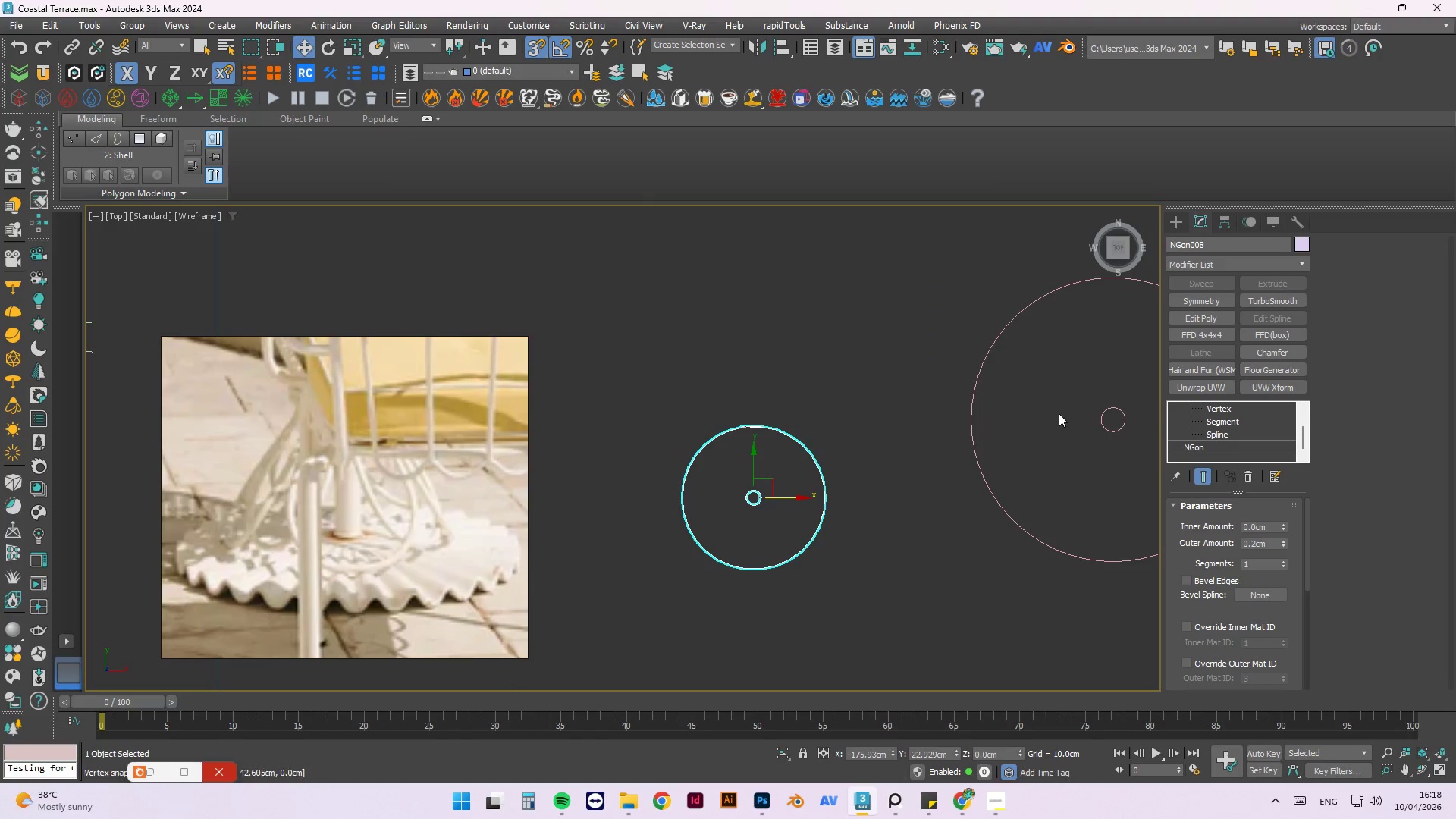 
left_click([1062, 414])
 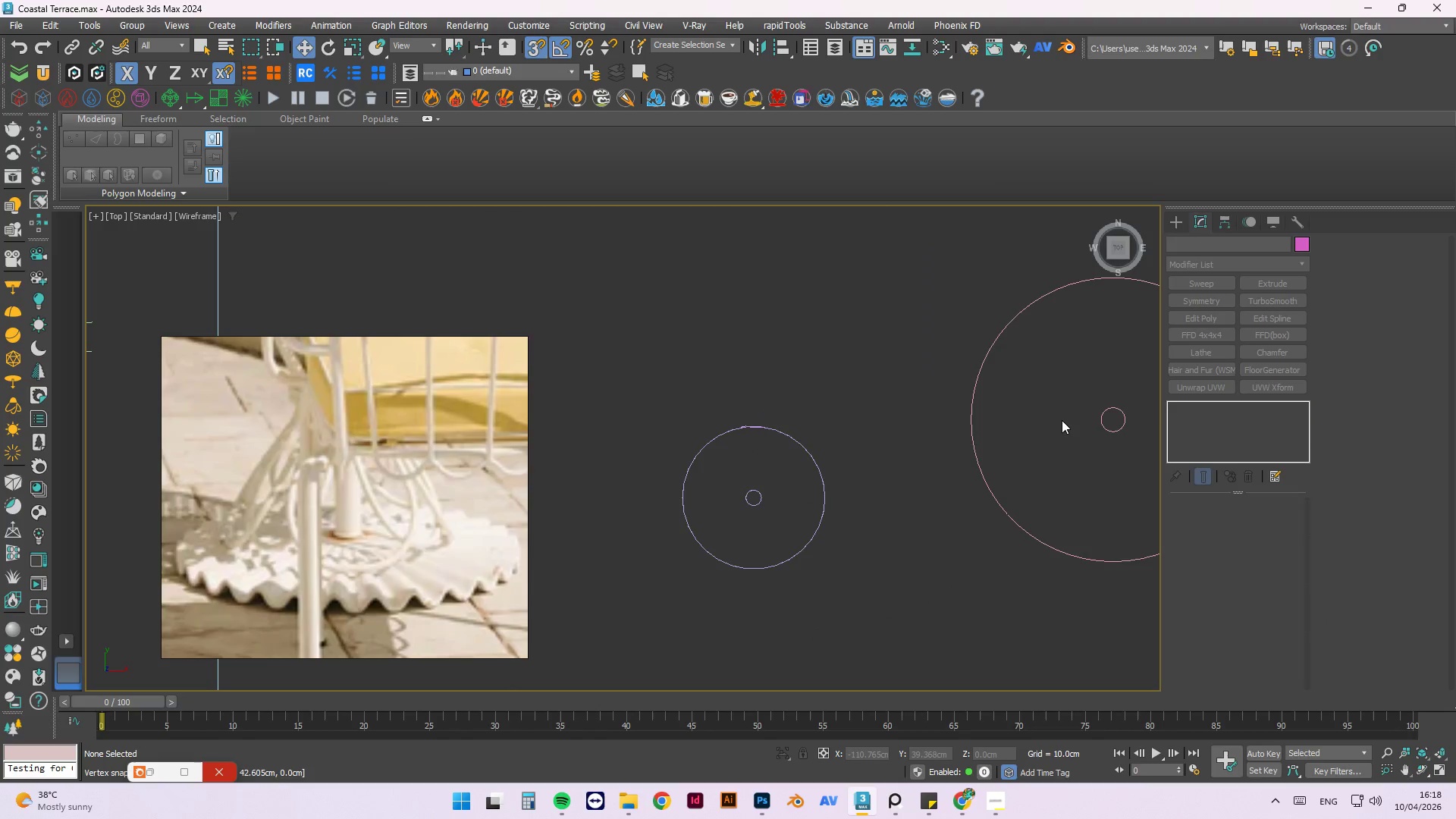 
key(Control+Z)
 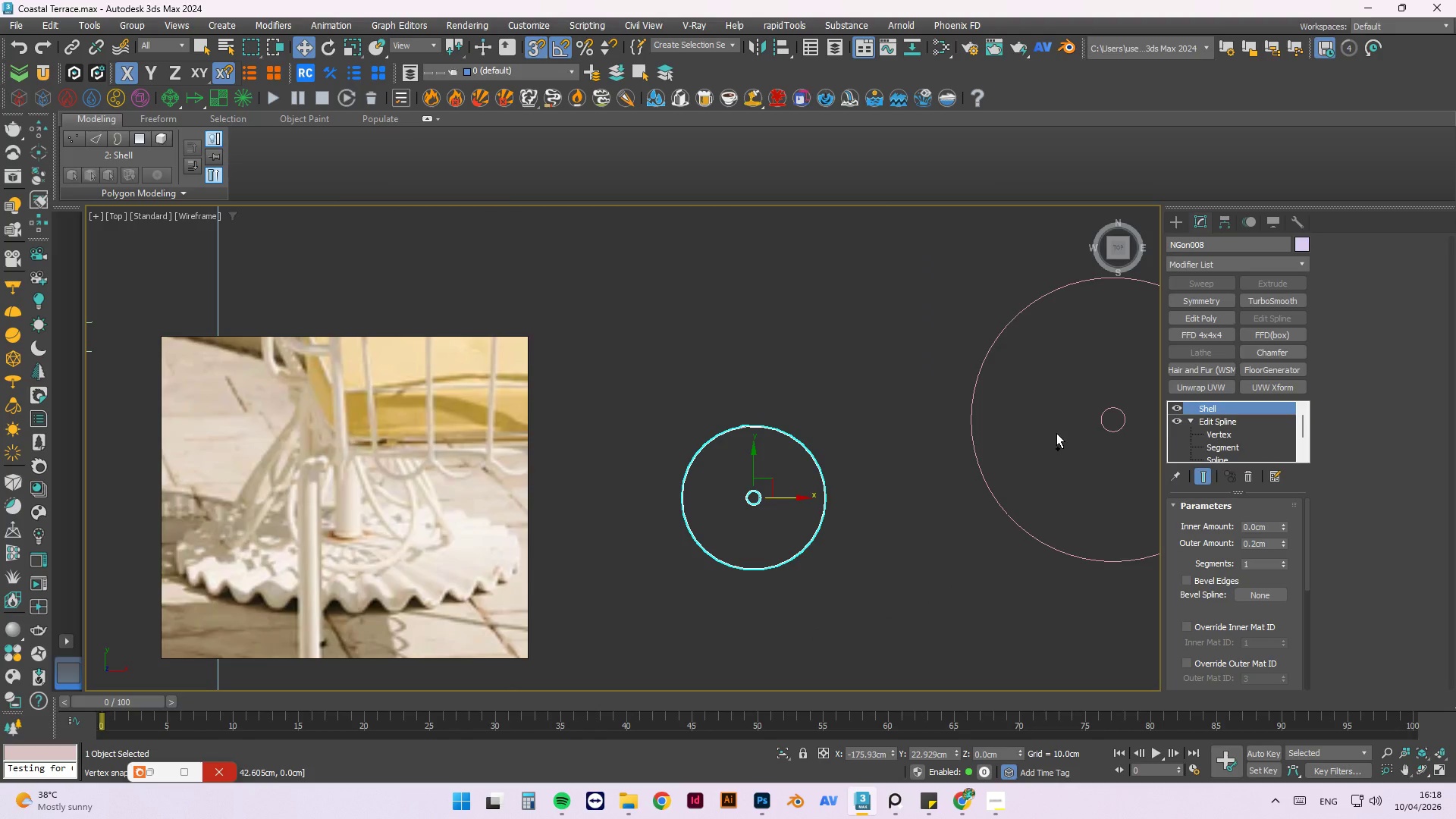 
key(Control+Z)
 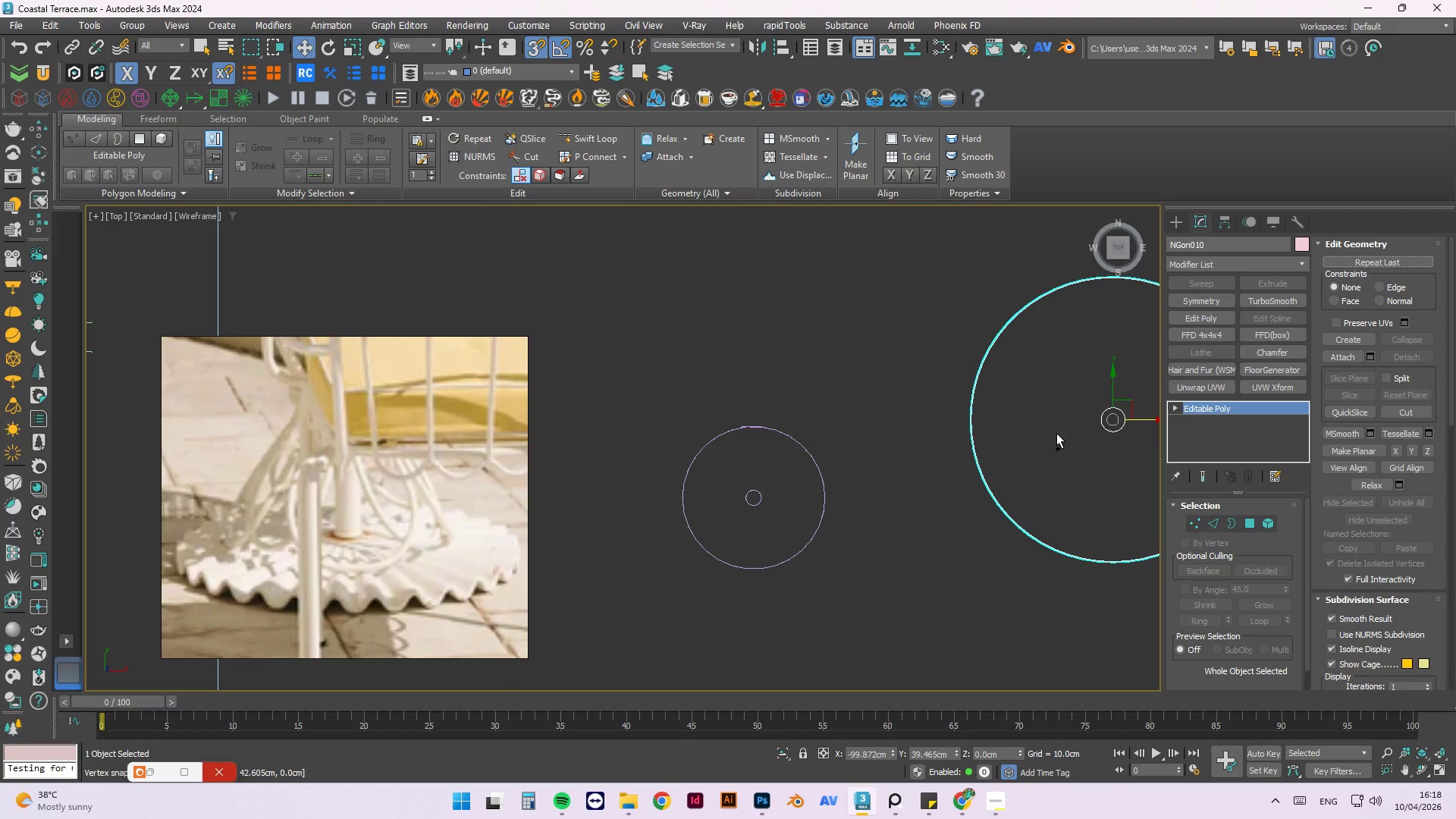 
key(Control+Z)
 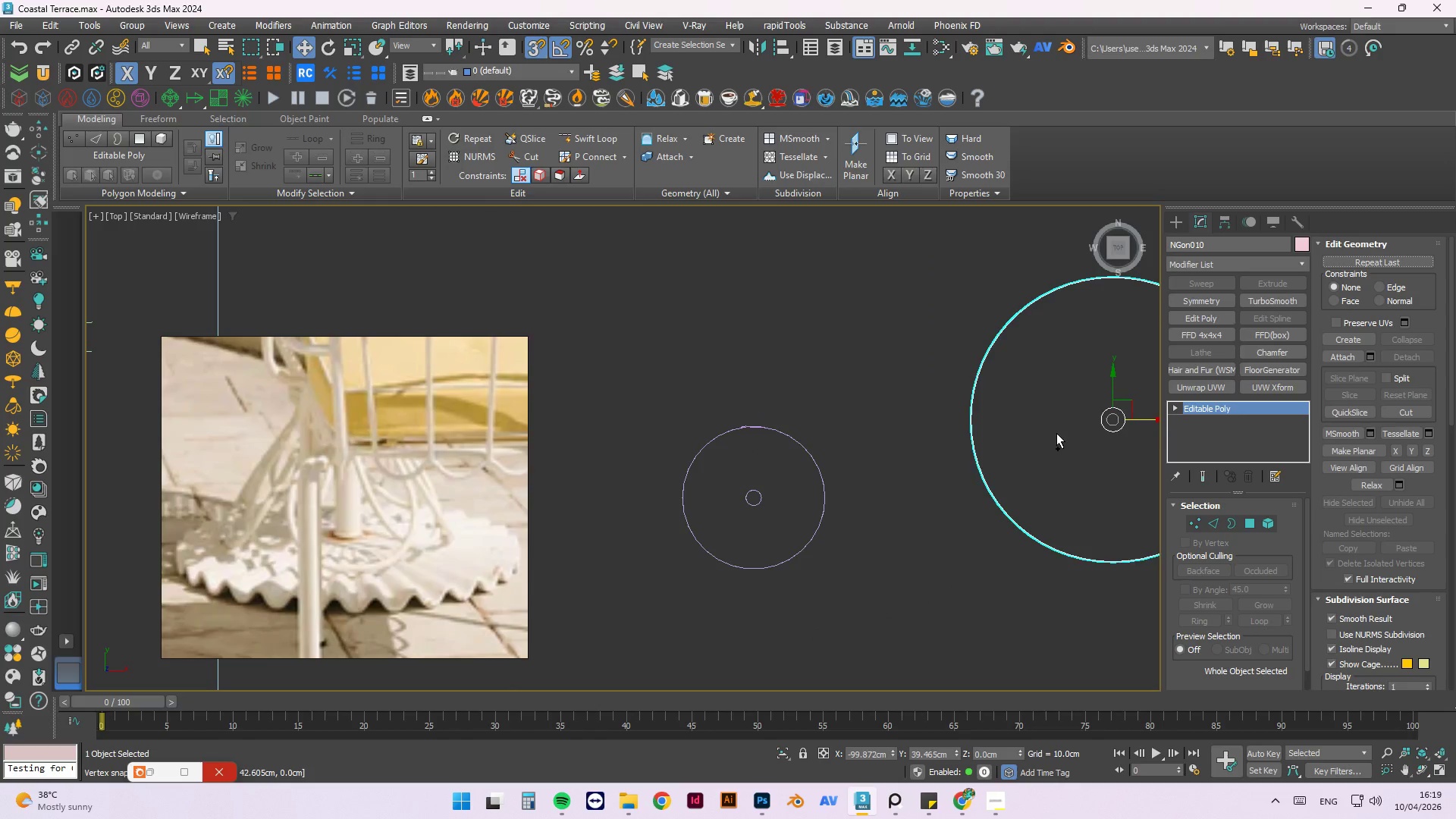 
key(Control+Z)
 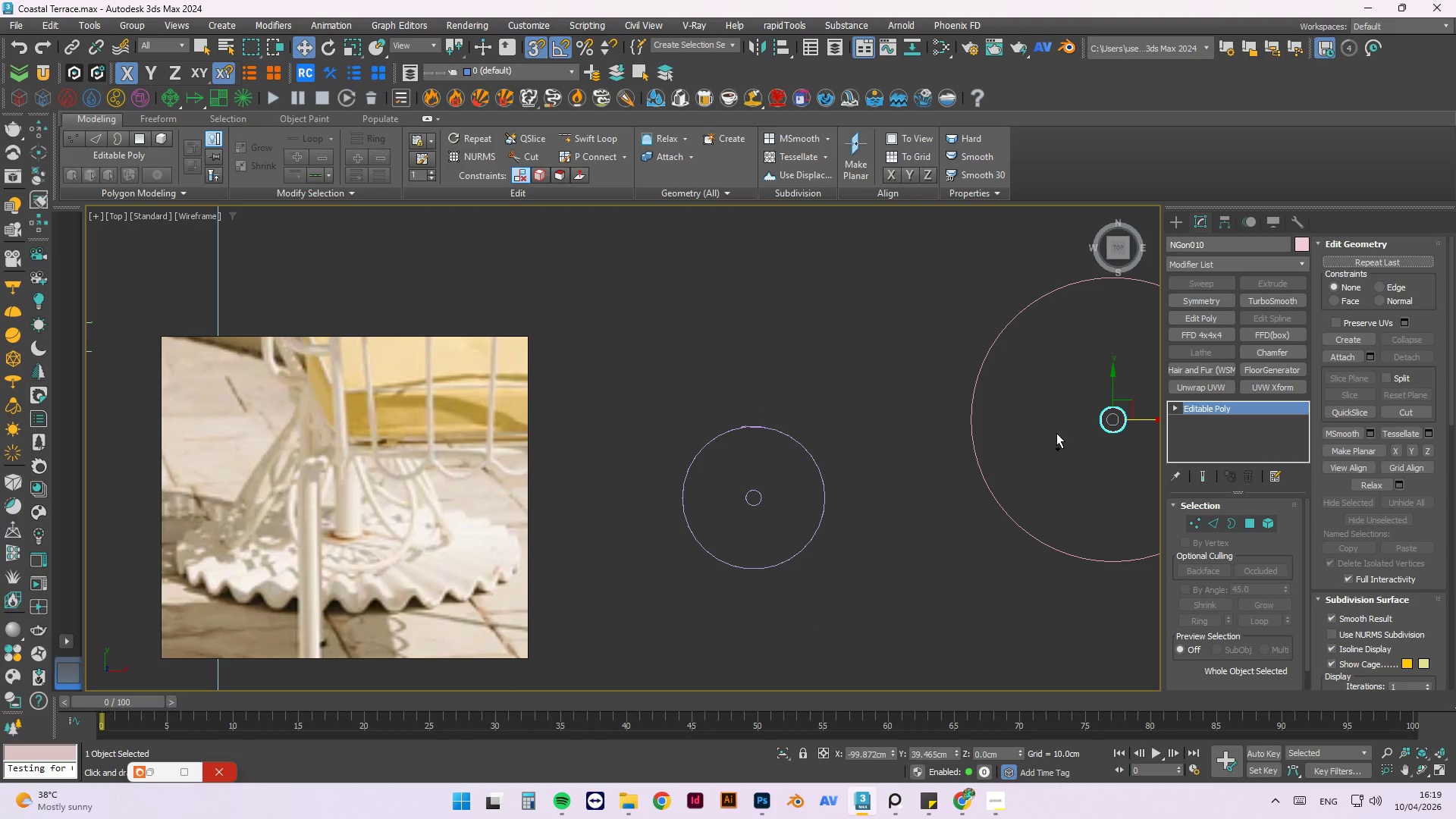 
key(Control+Z)
 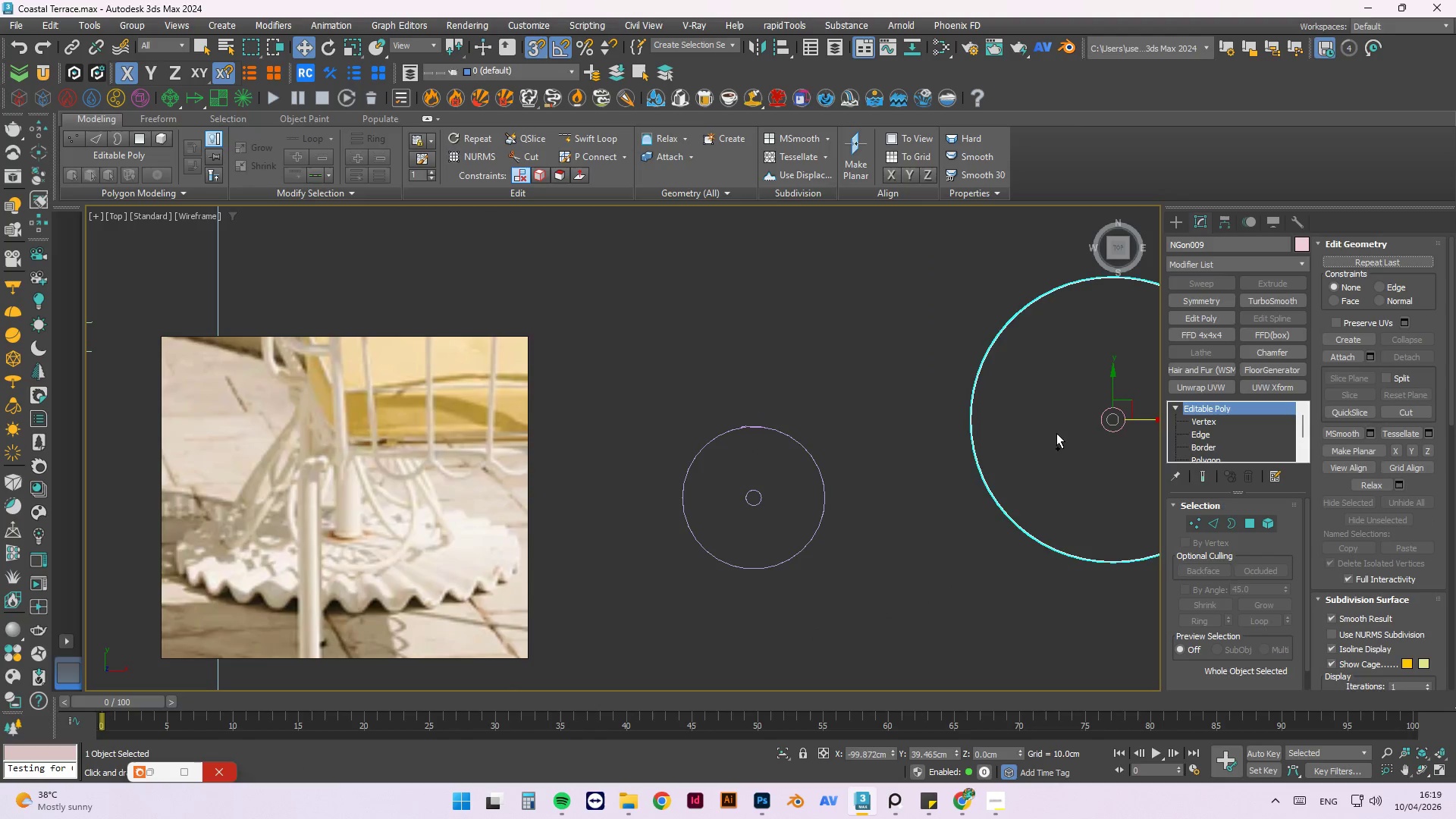 
key(Control+Z)
 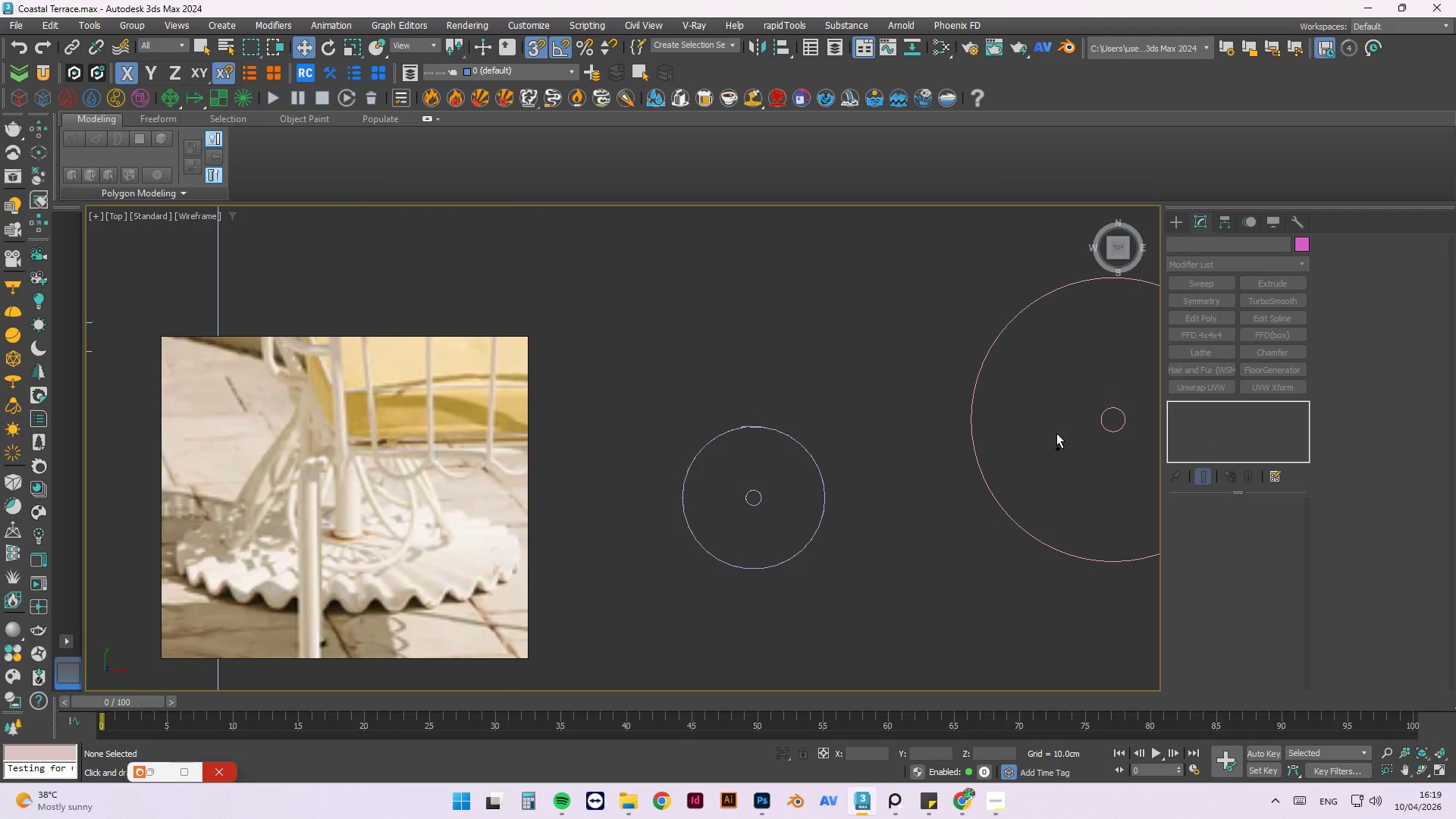 
key(Control+Z)
 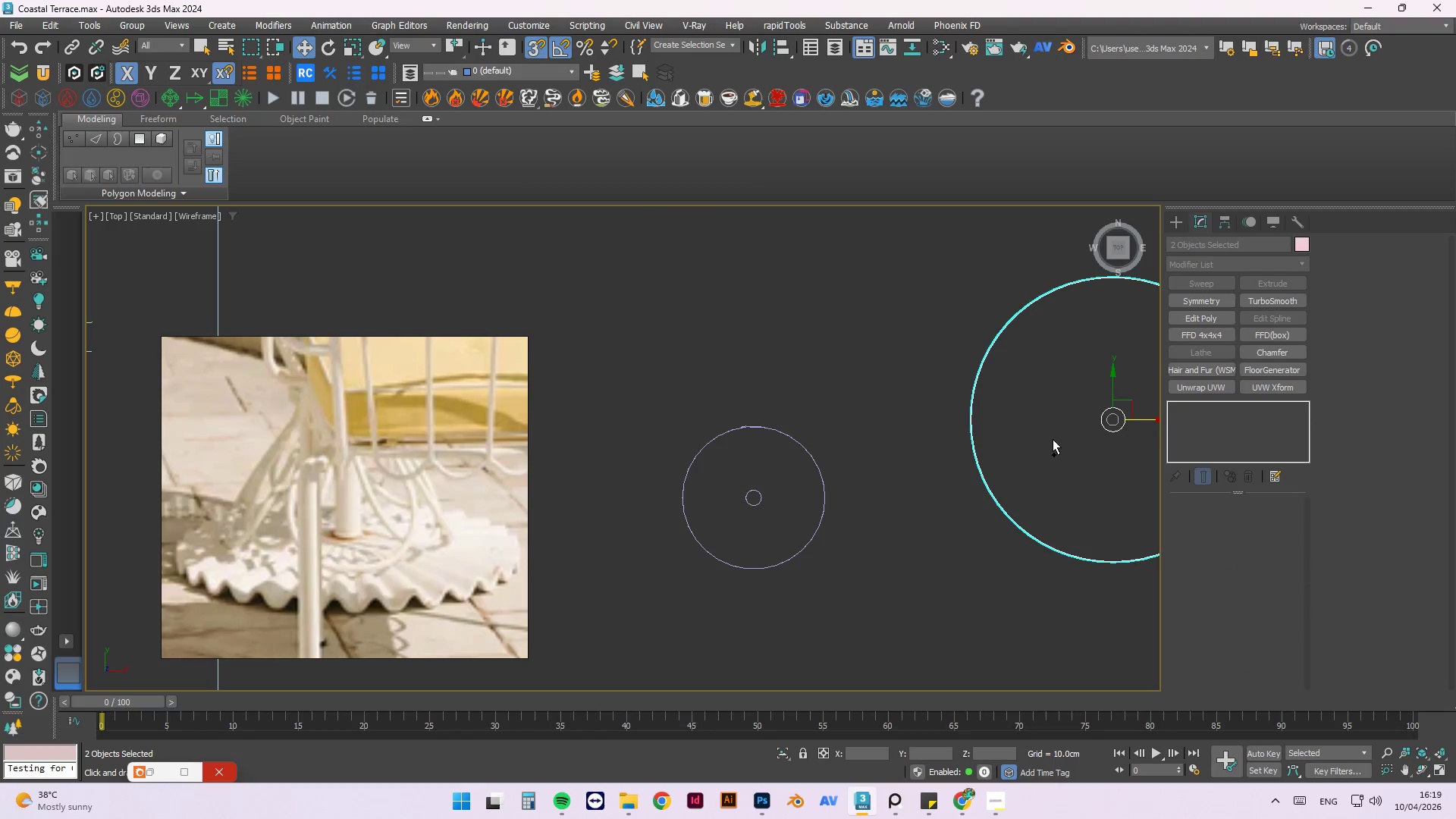 
key(Control+Z)
 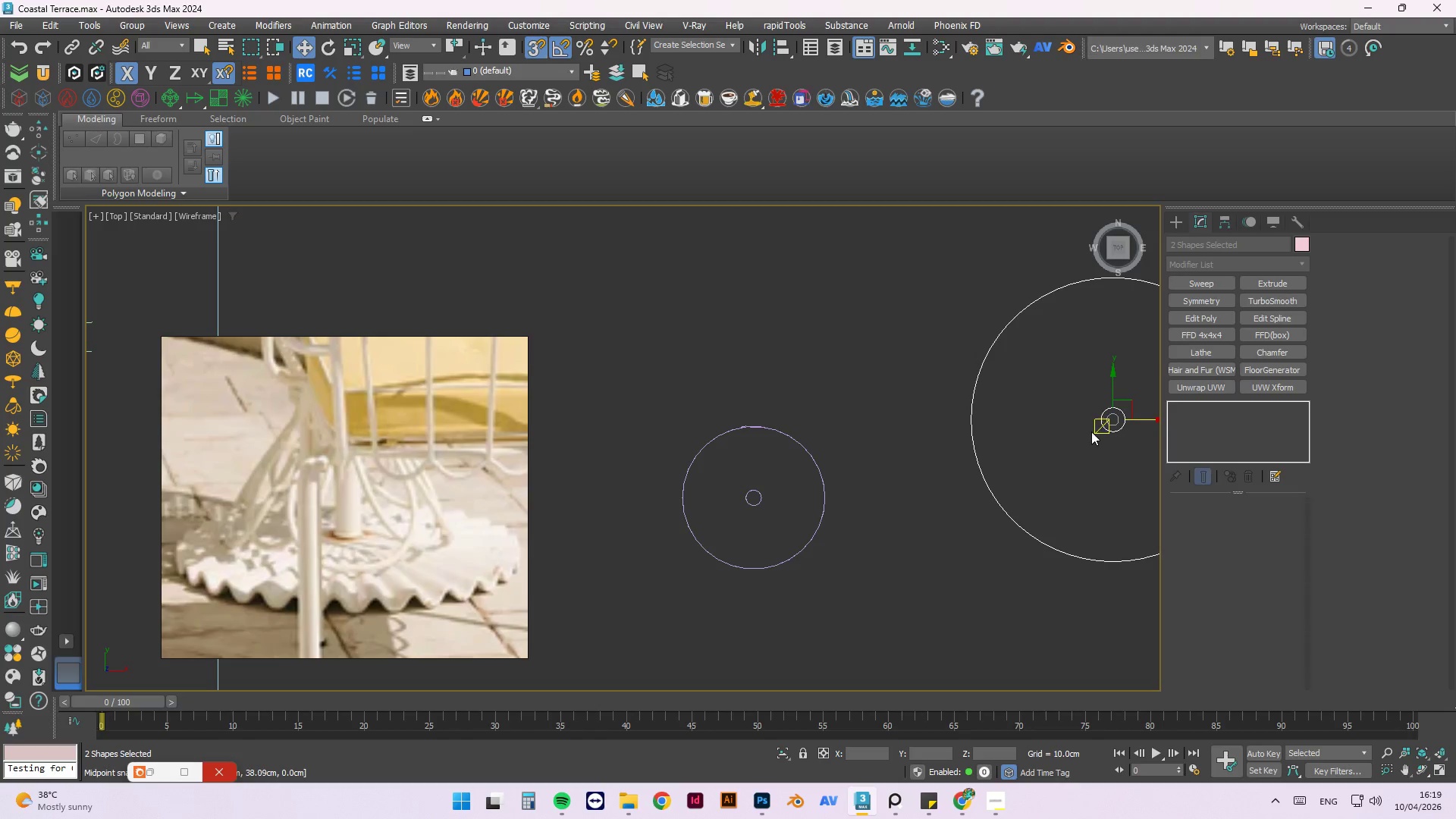 
left_click([1094, 431])
 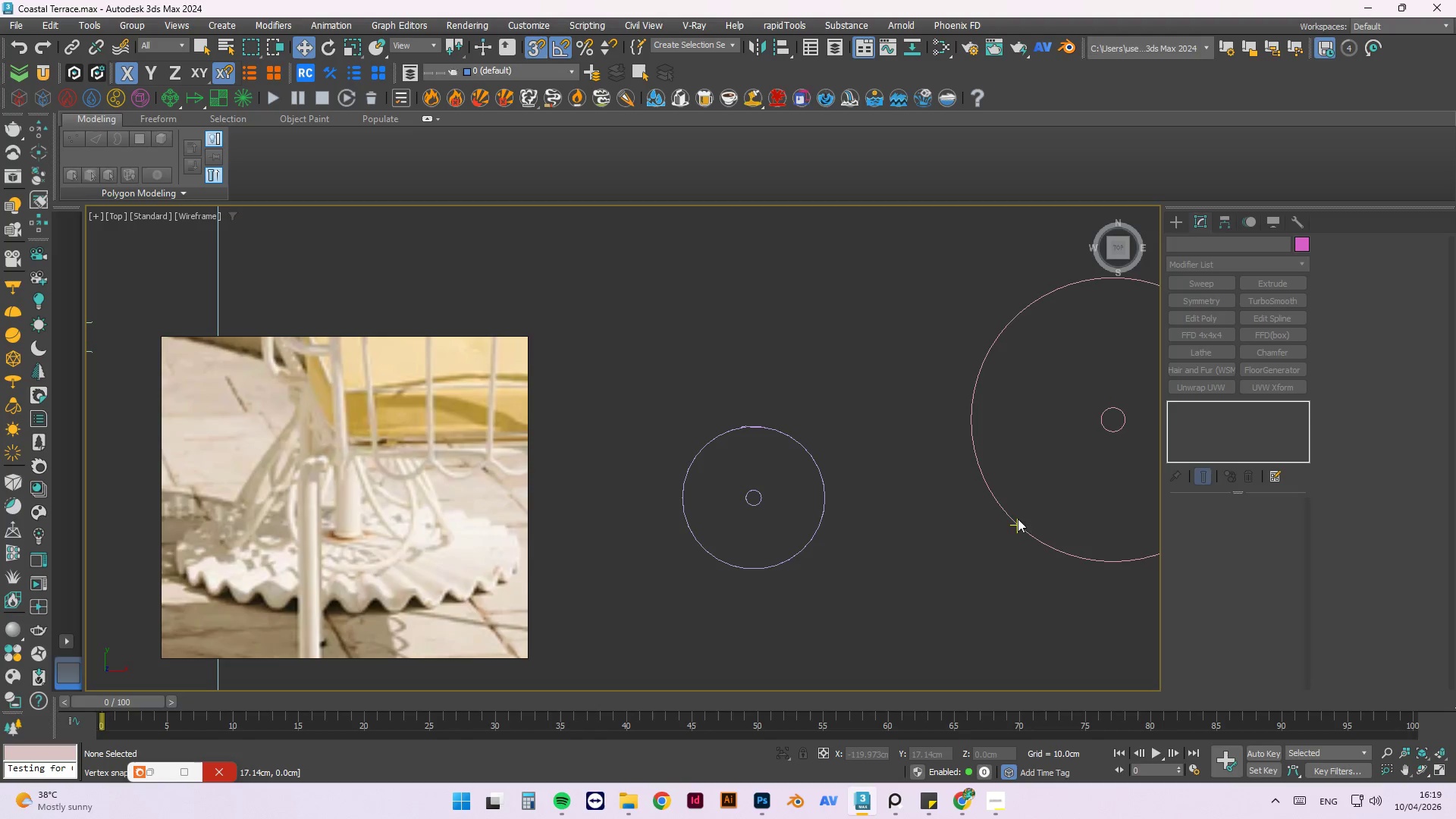 
double_click([1018, 525])
 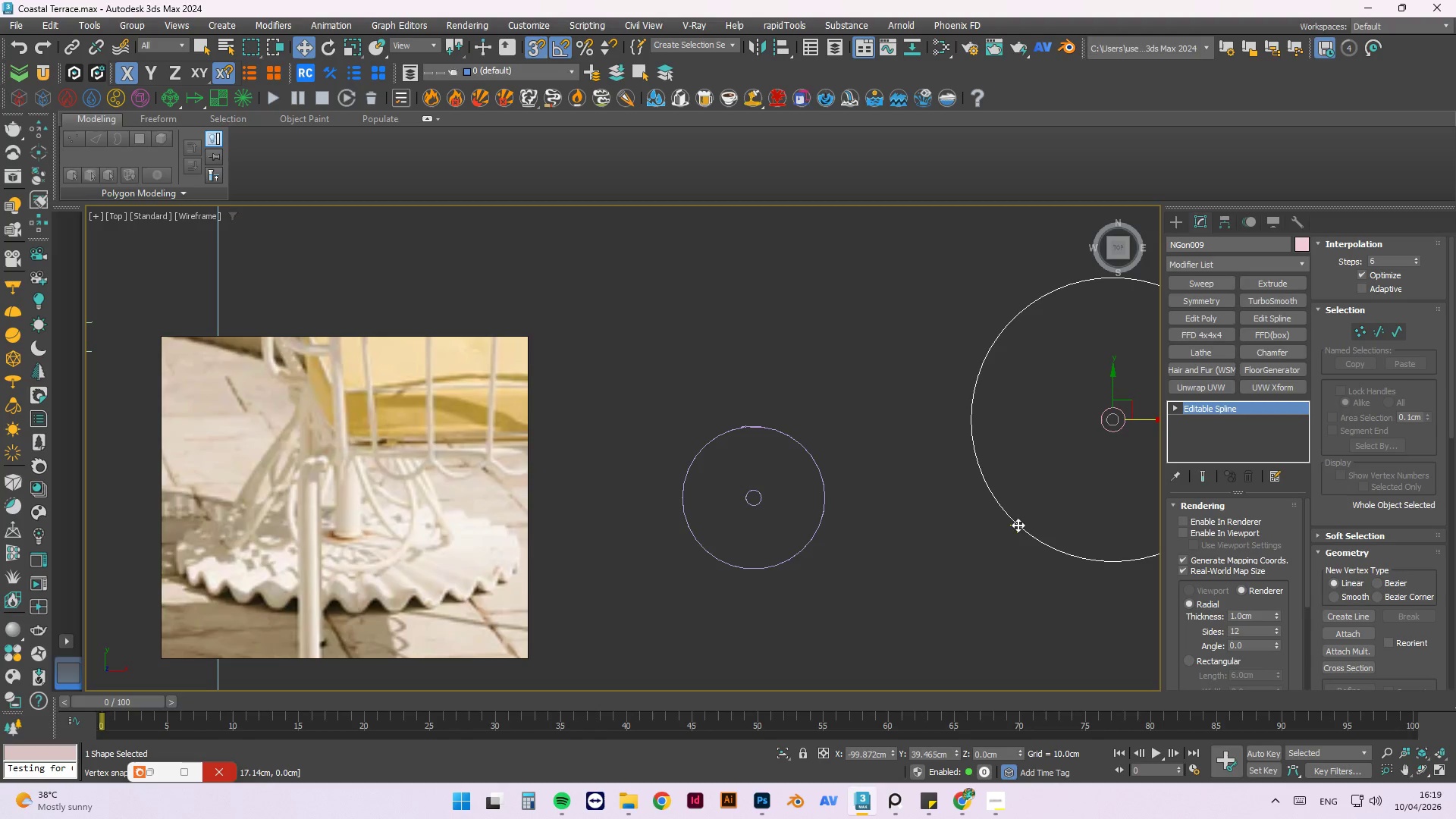 
key(Control+Z)
 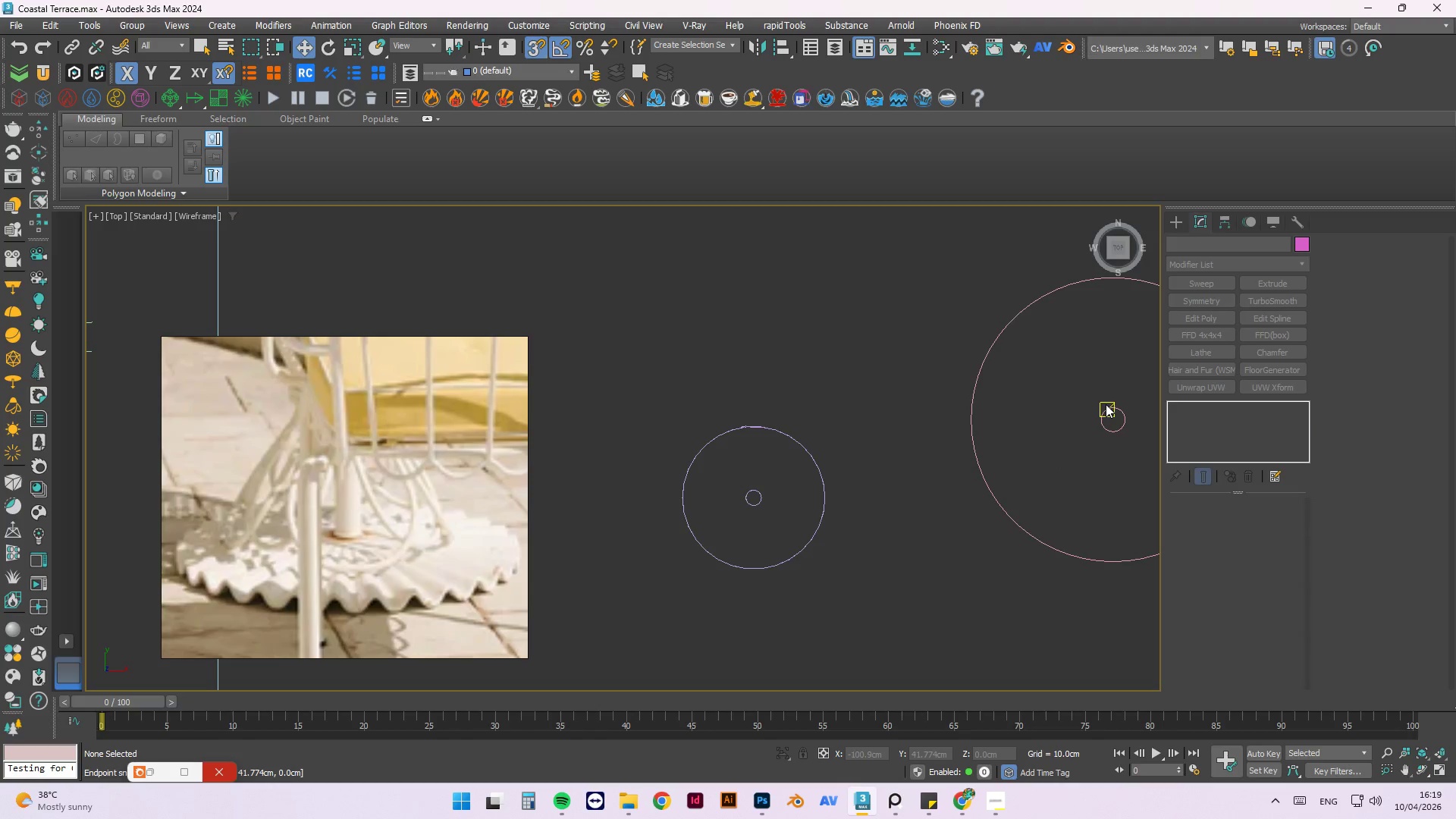 
double_click([1107, 410])
 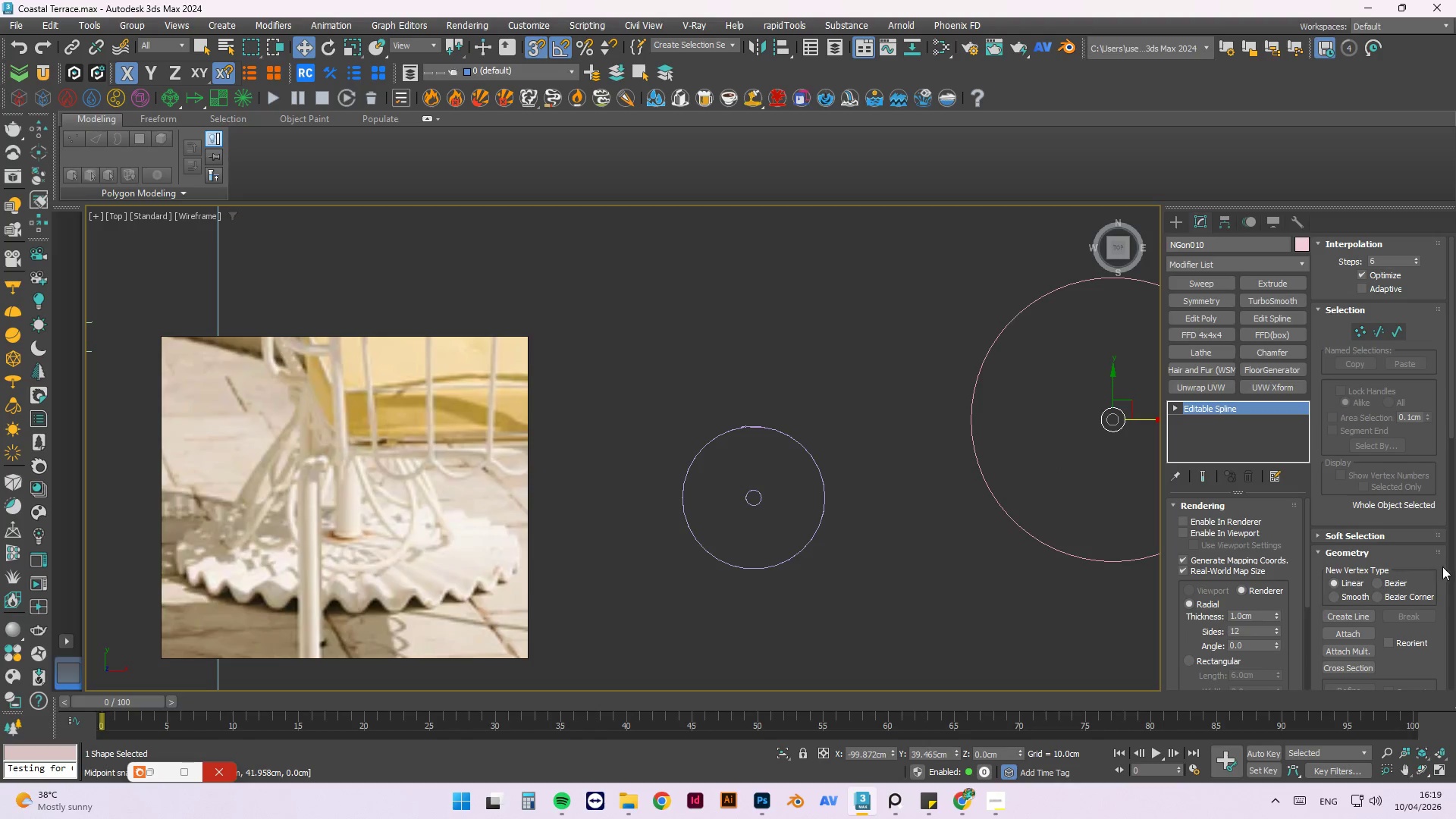 
wait(5.03)
 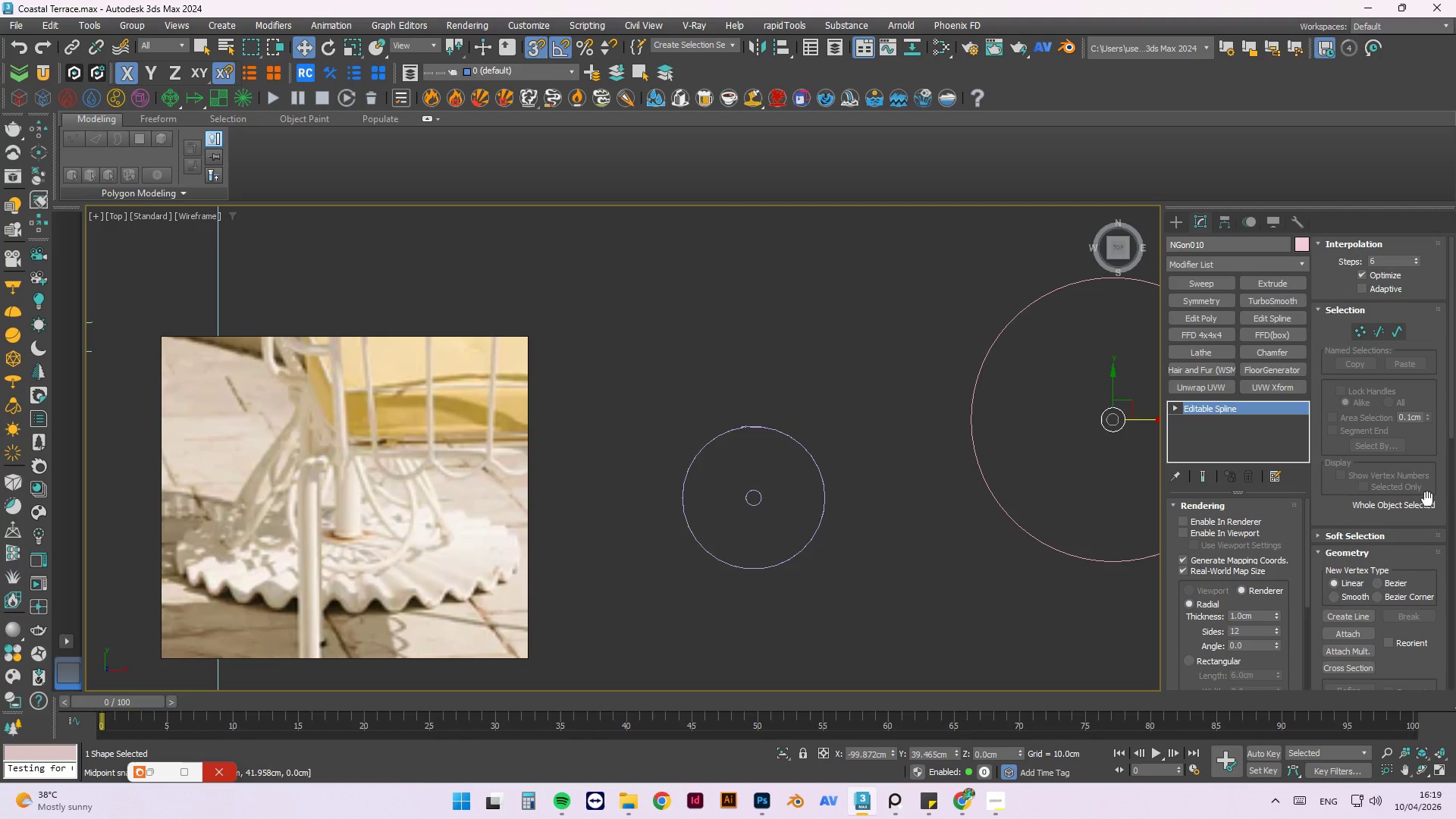 
left_click([1316, 306])
 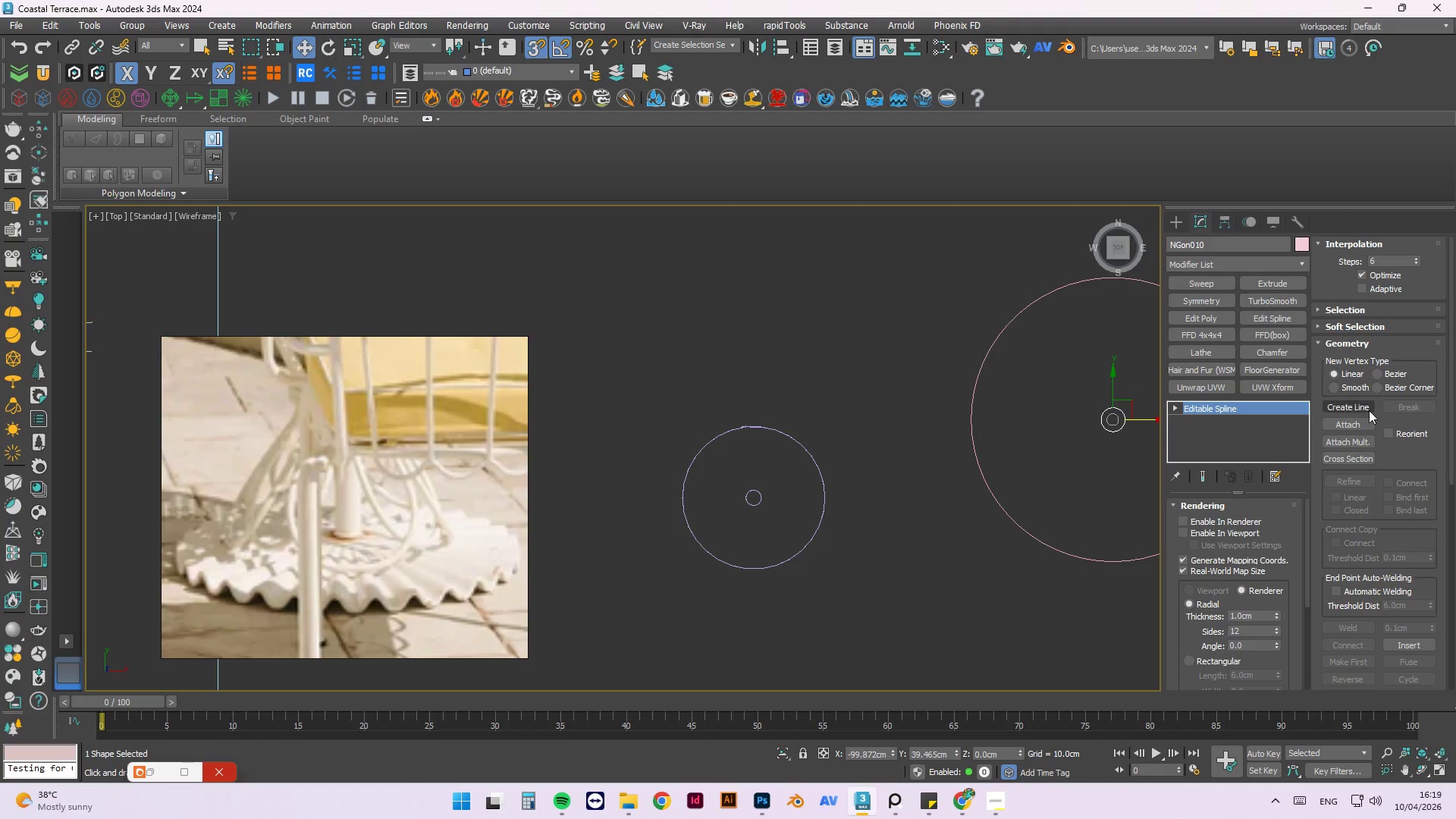 
left_click([1361, 428])
 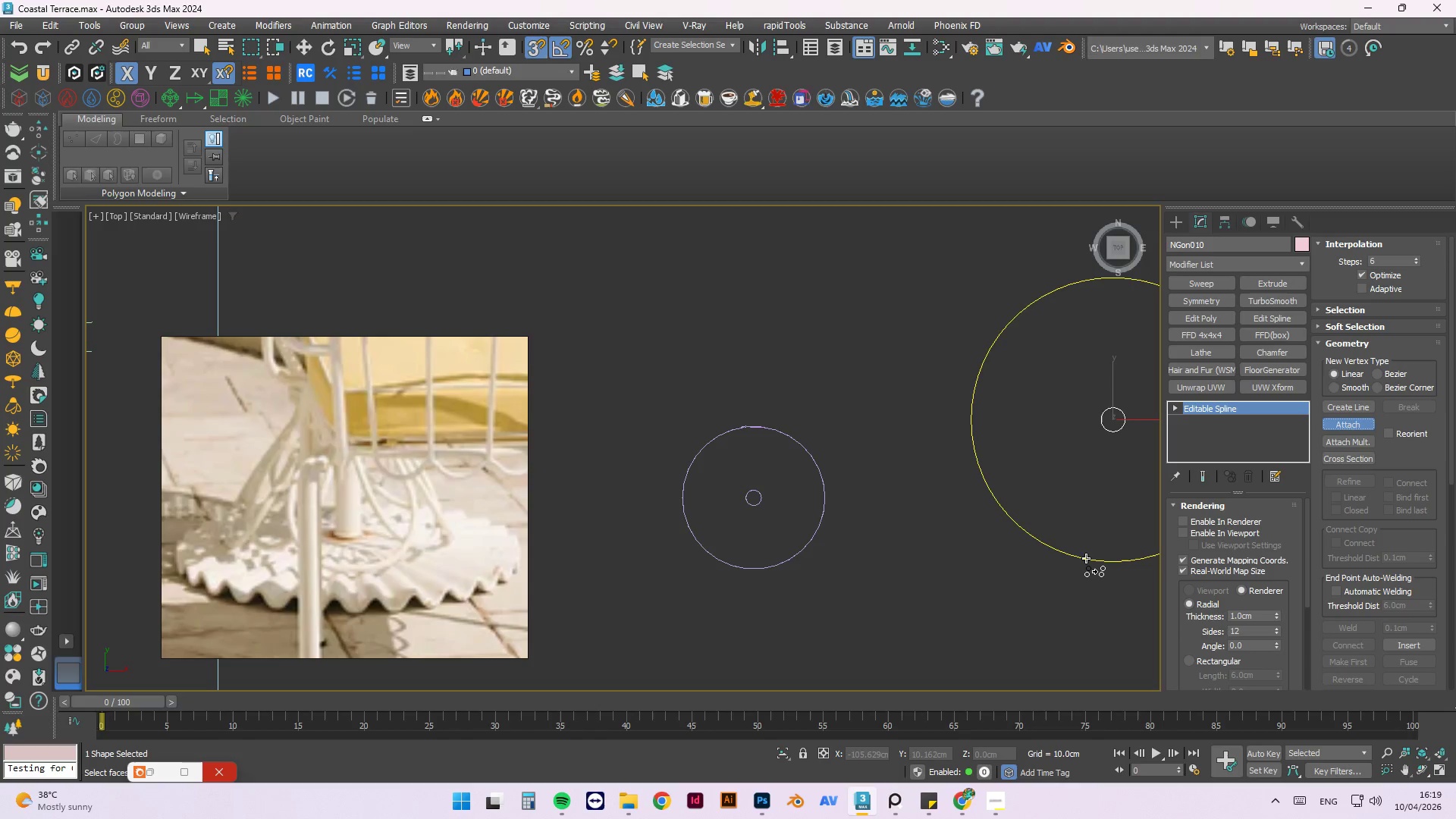 
left_click([1086, 558])
 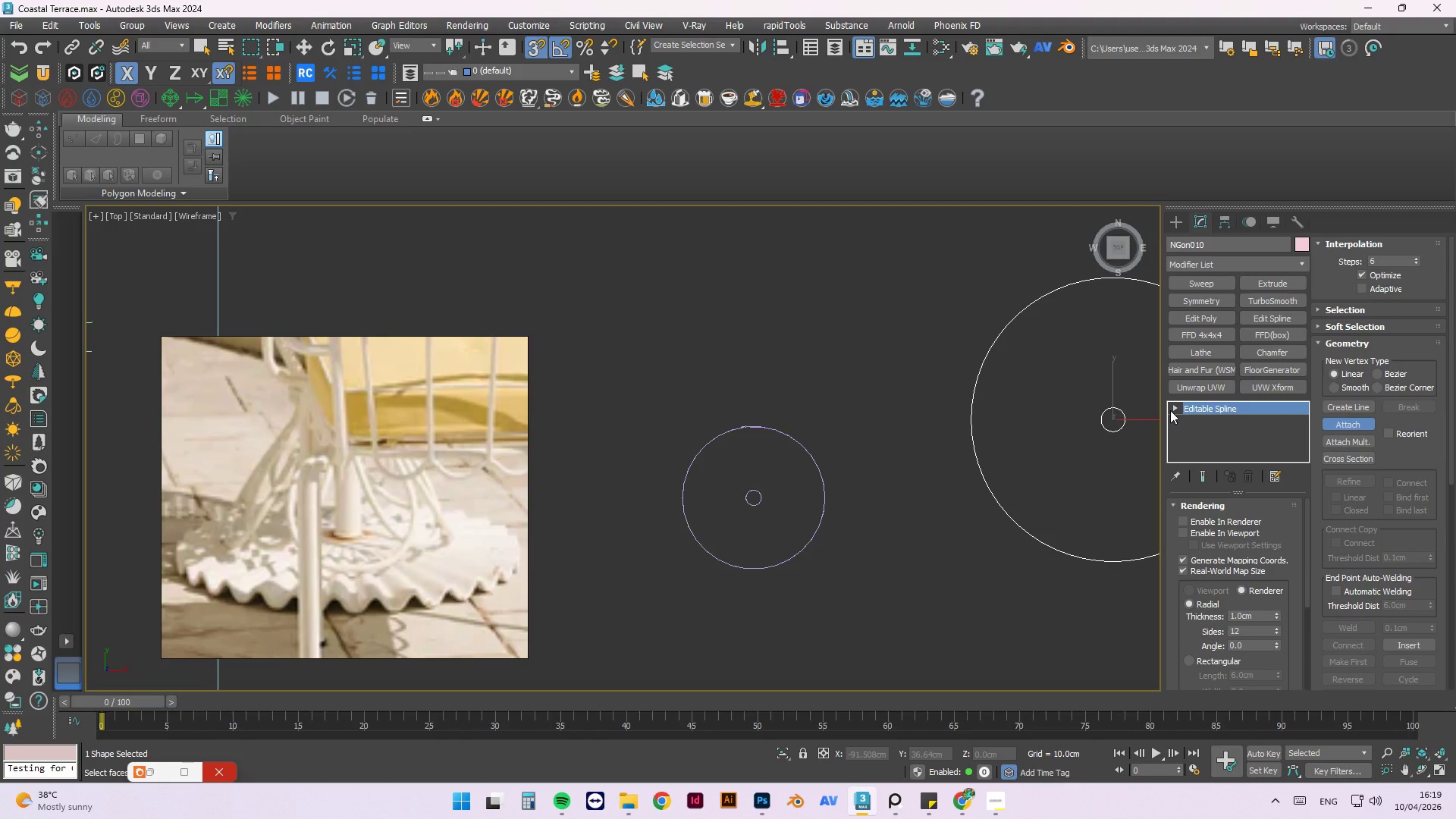 
key(1)
 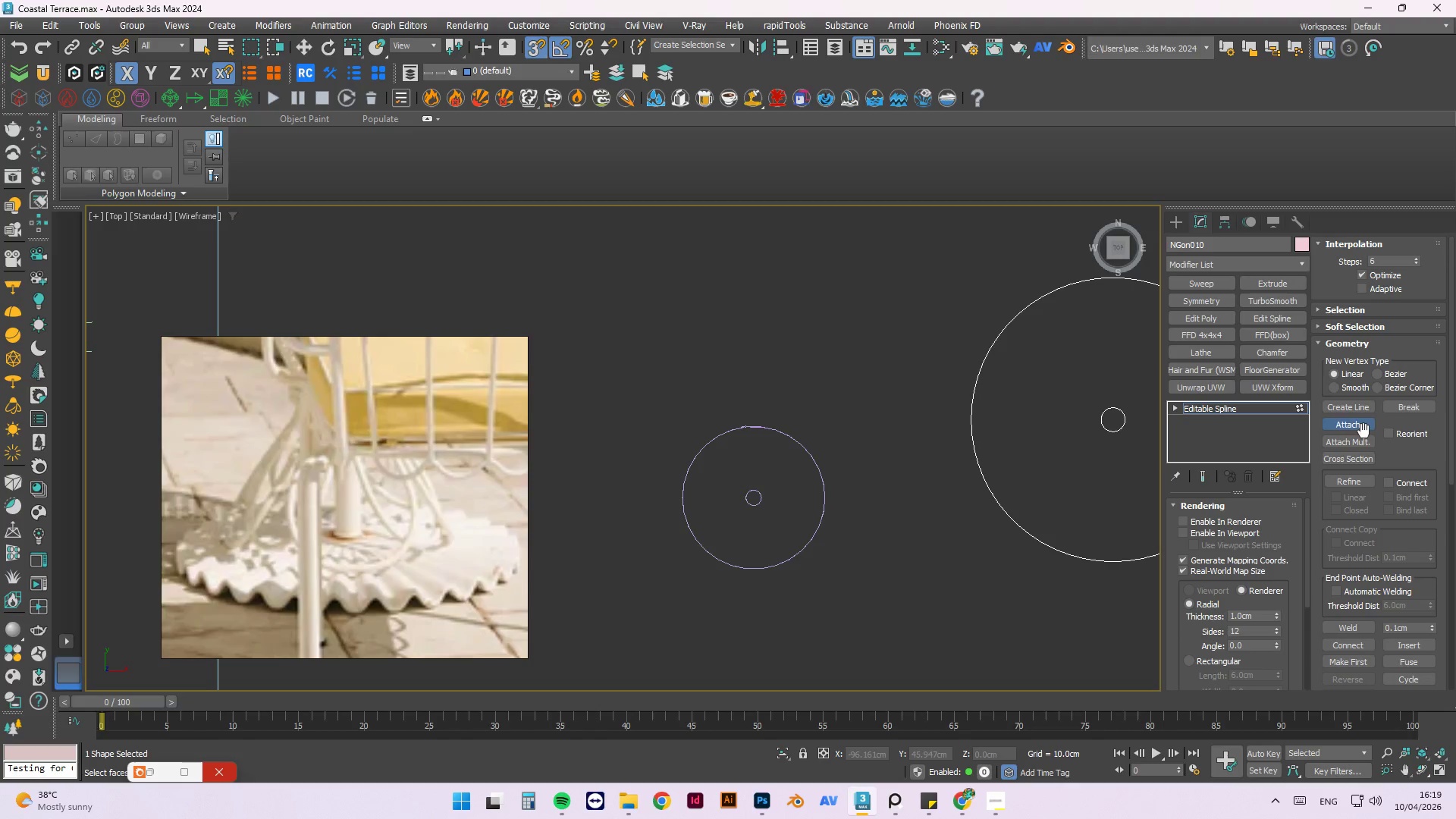 
left_click([1361, 405])
 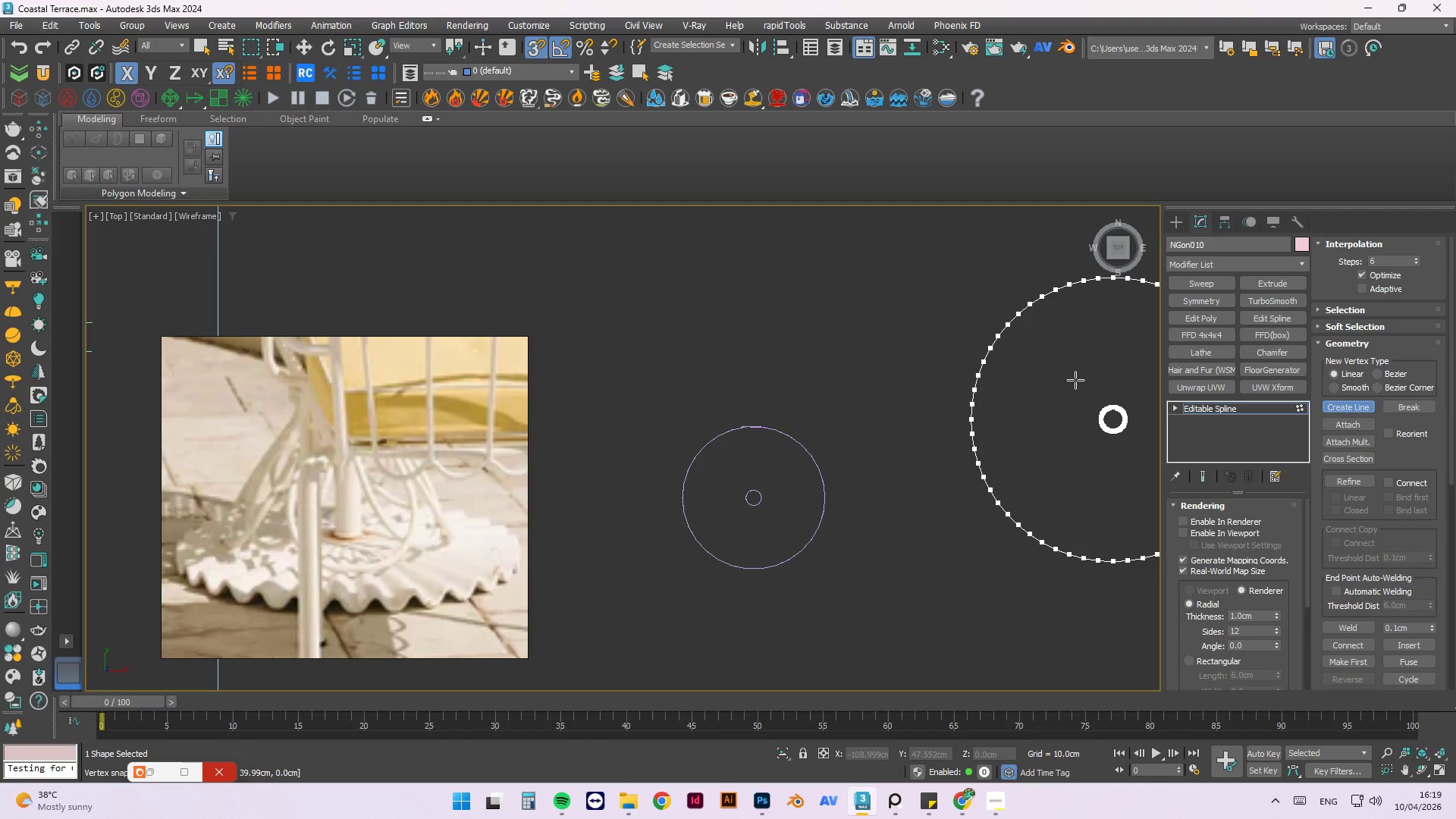 
scroll: coordinate [1009, 523], scroll_direction: up, amount: 3.0
 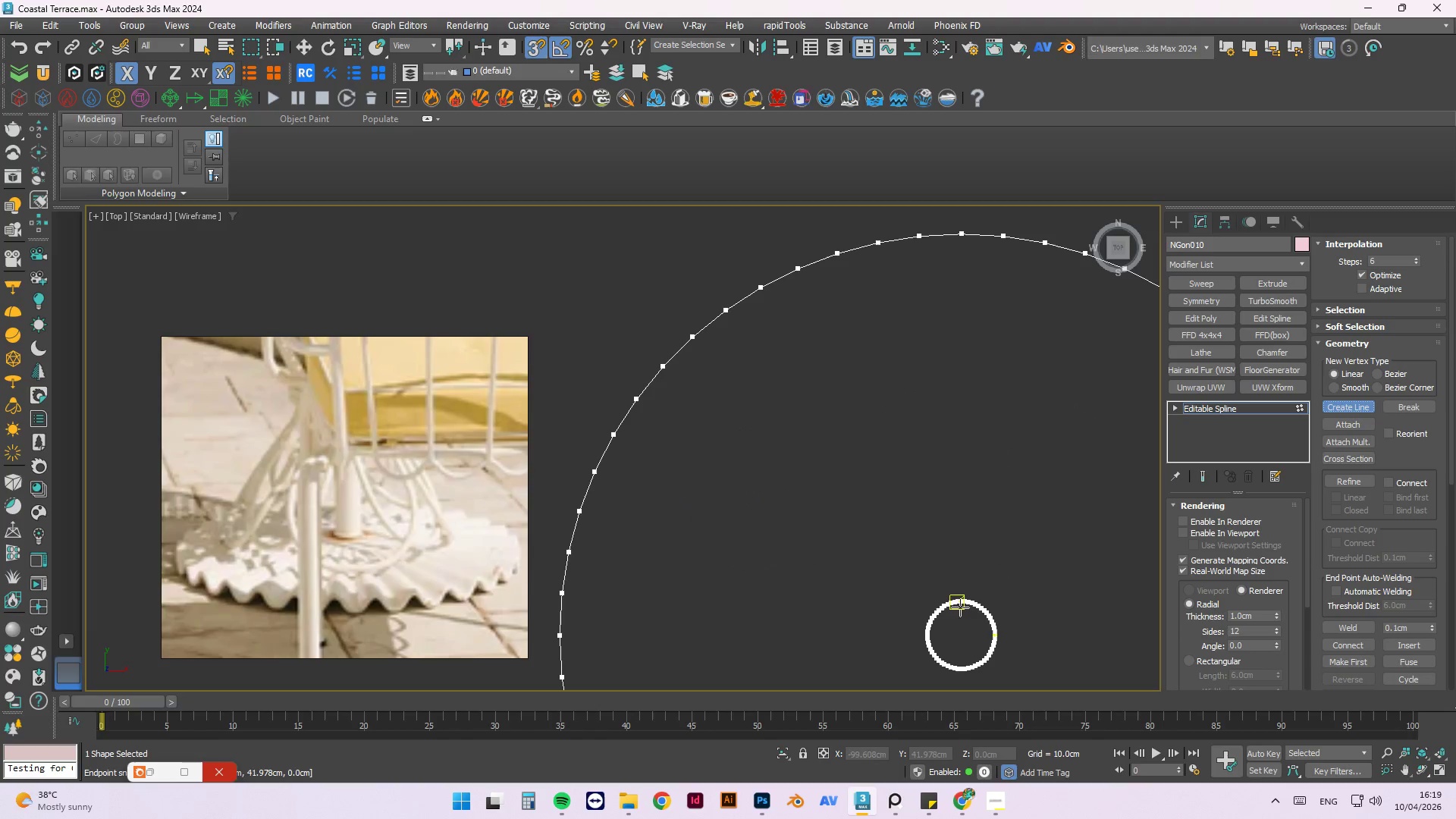 
scroll: coordinate [868, 646], scroll_direction: none, amount: 0.0
 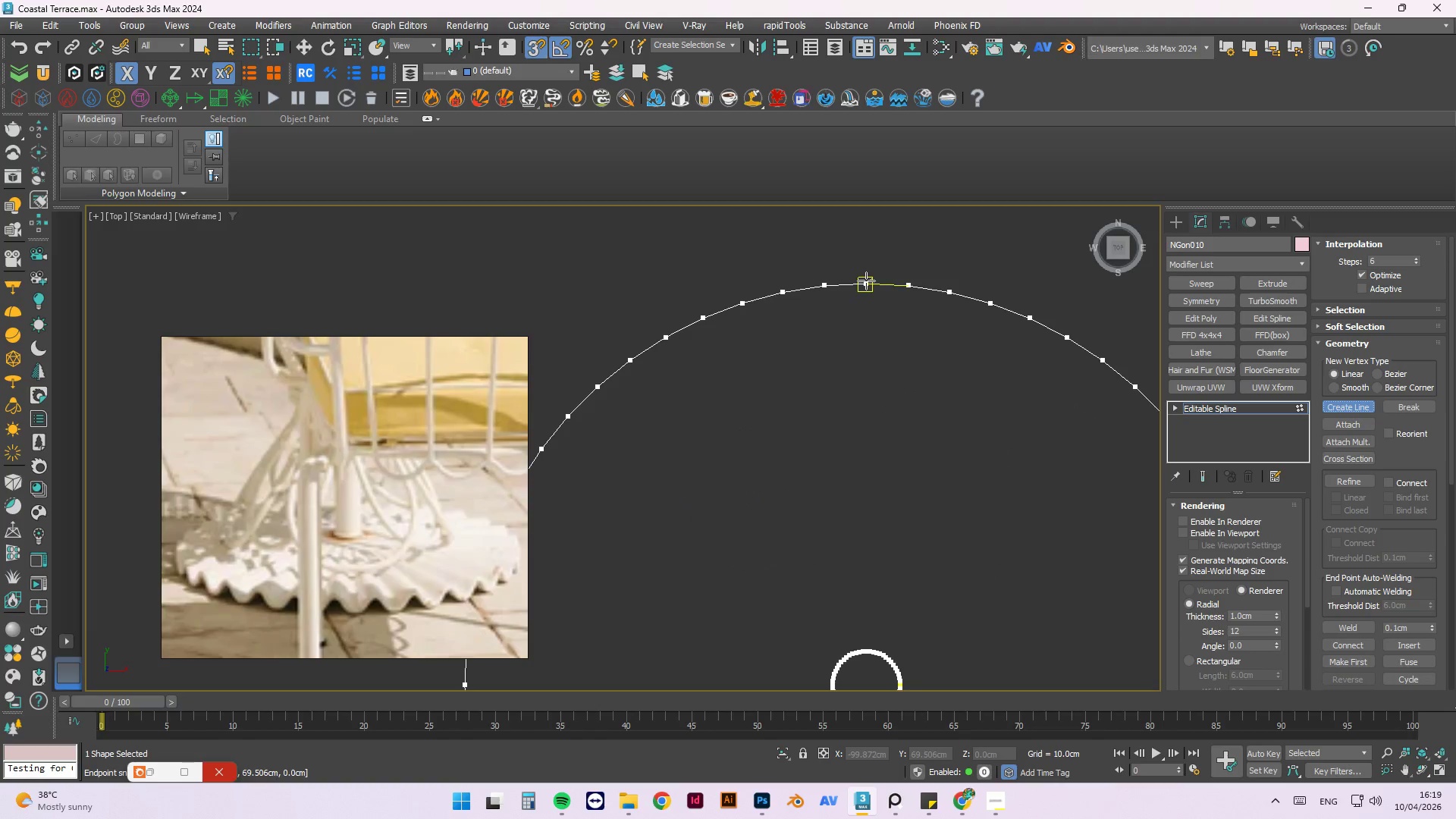 
left_click([866, 281])
 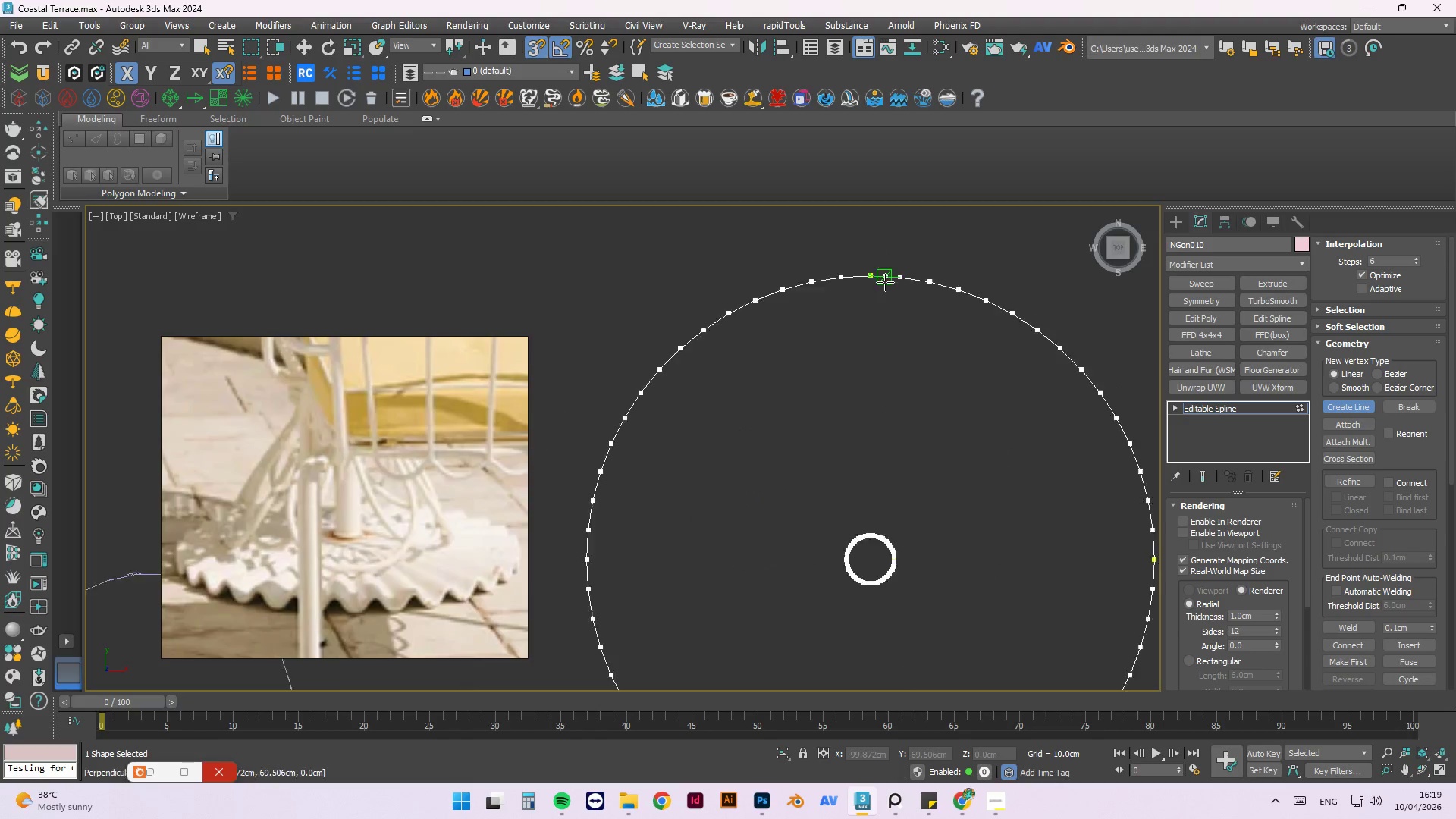 
scroll: coordinate [886, 297], scroll_direction: down, amount: 2.0
 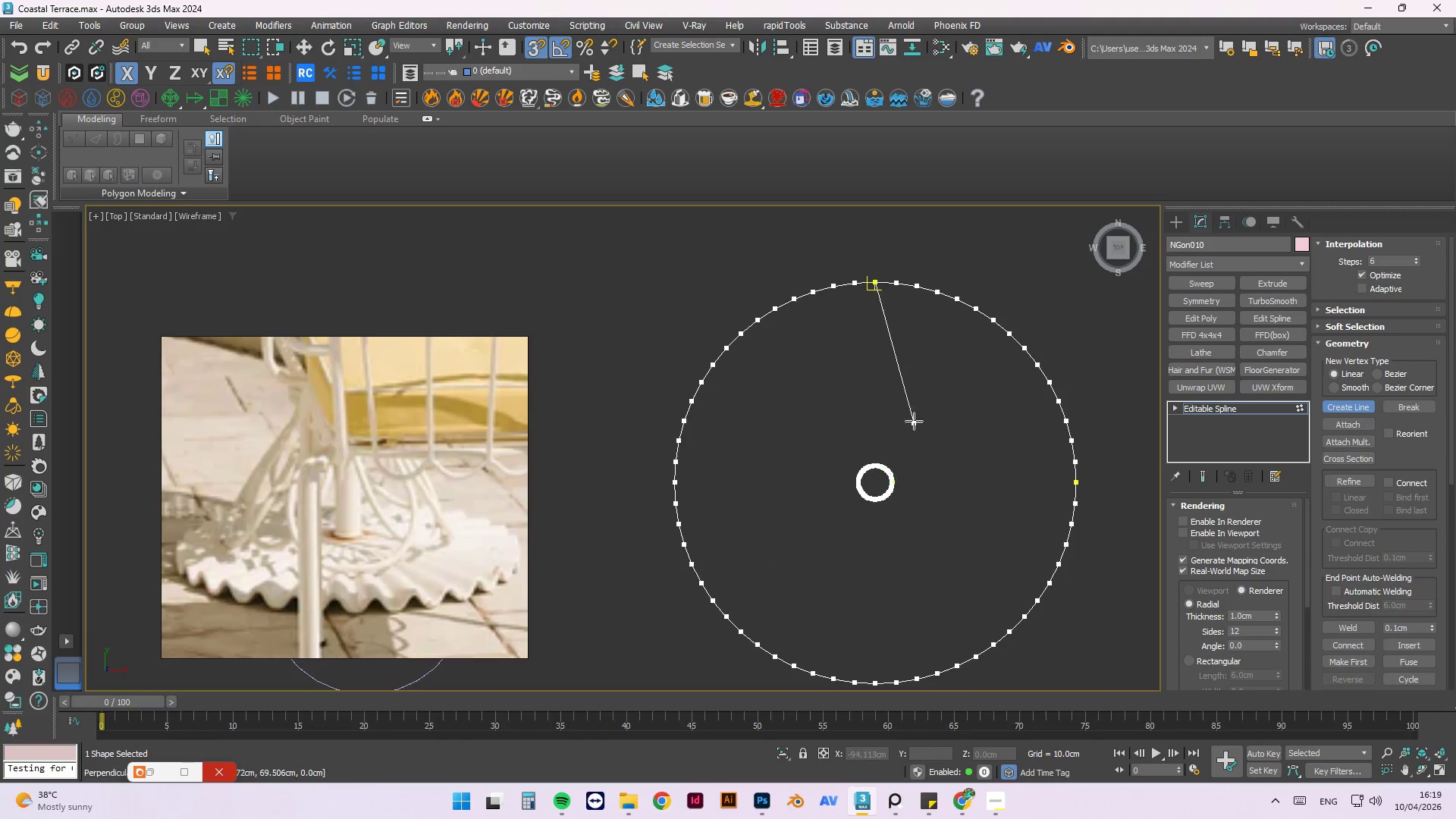 
scroll: coordinate [893, 431], scroll_direction: up, amount: 3.0
 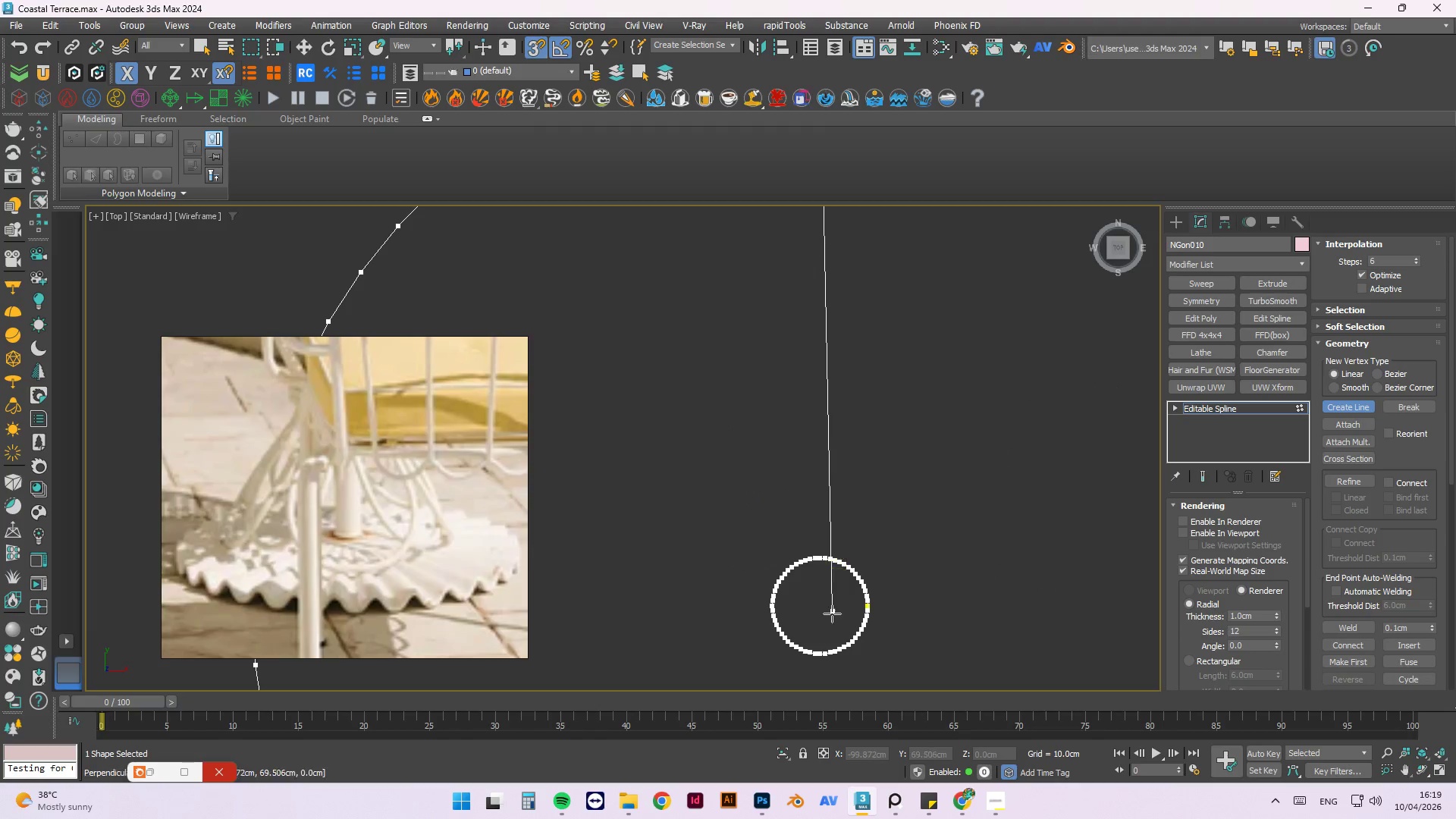 
hold_key(key=ShiftLeft, duration=0.92)
 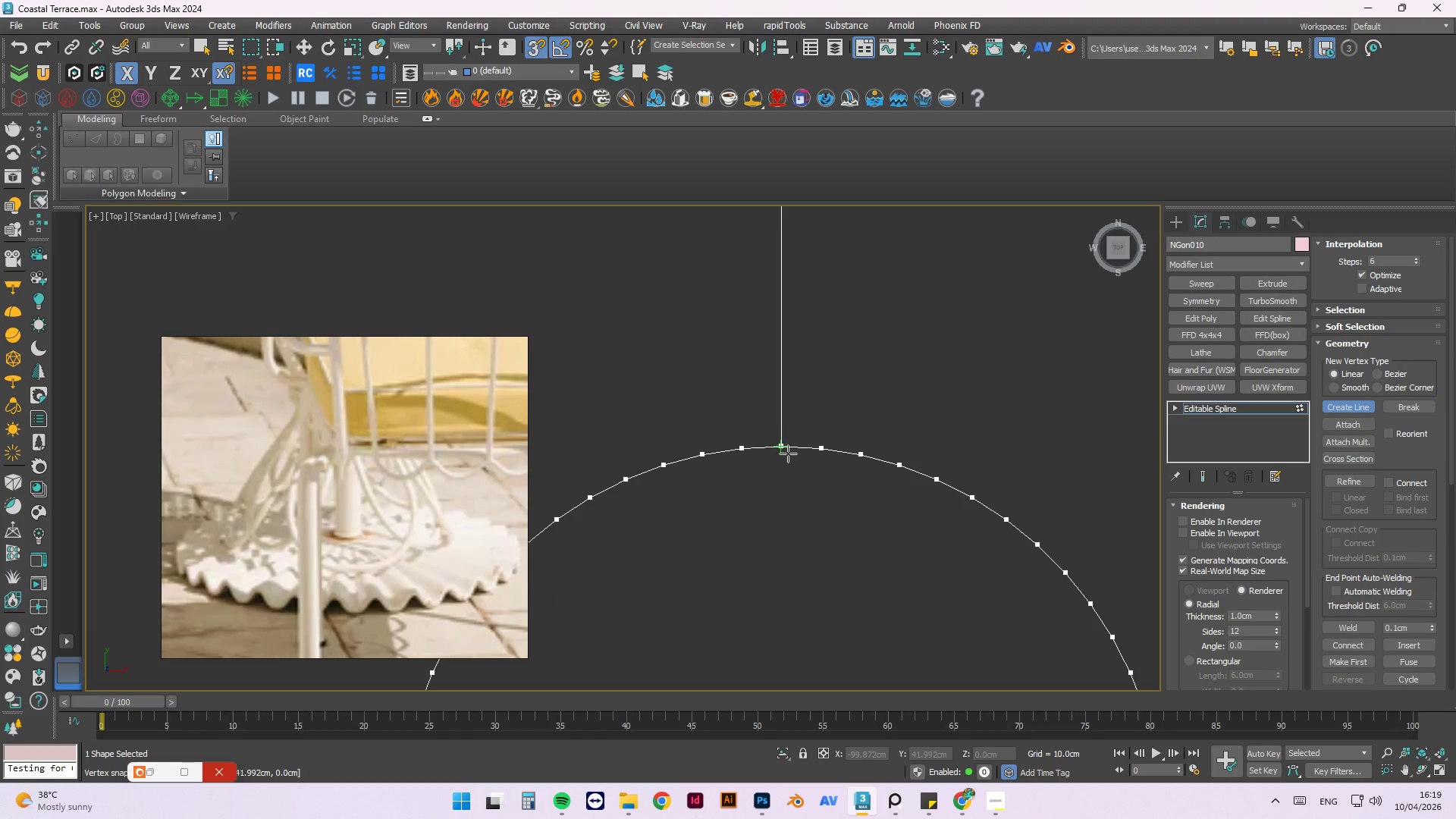 
scroll: coordinate [810, 474], scroll_direction: up, amount: 6.0
 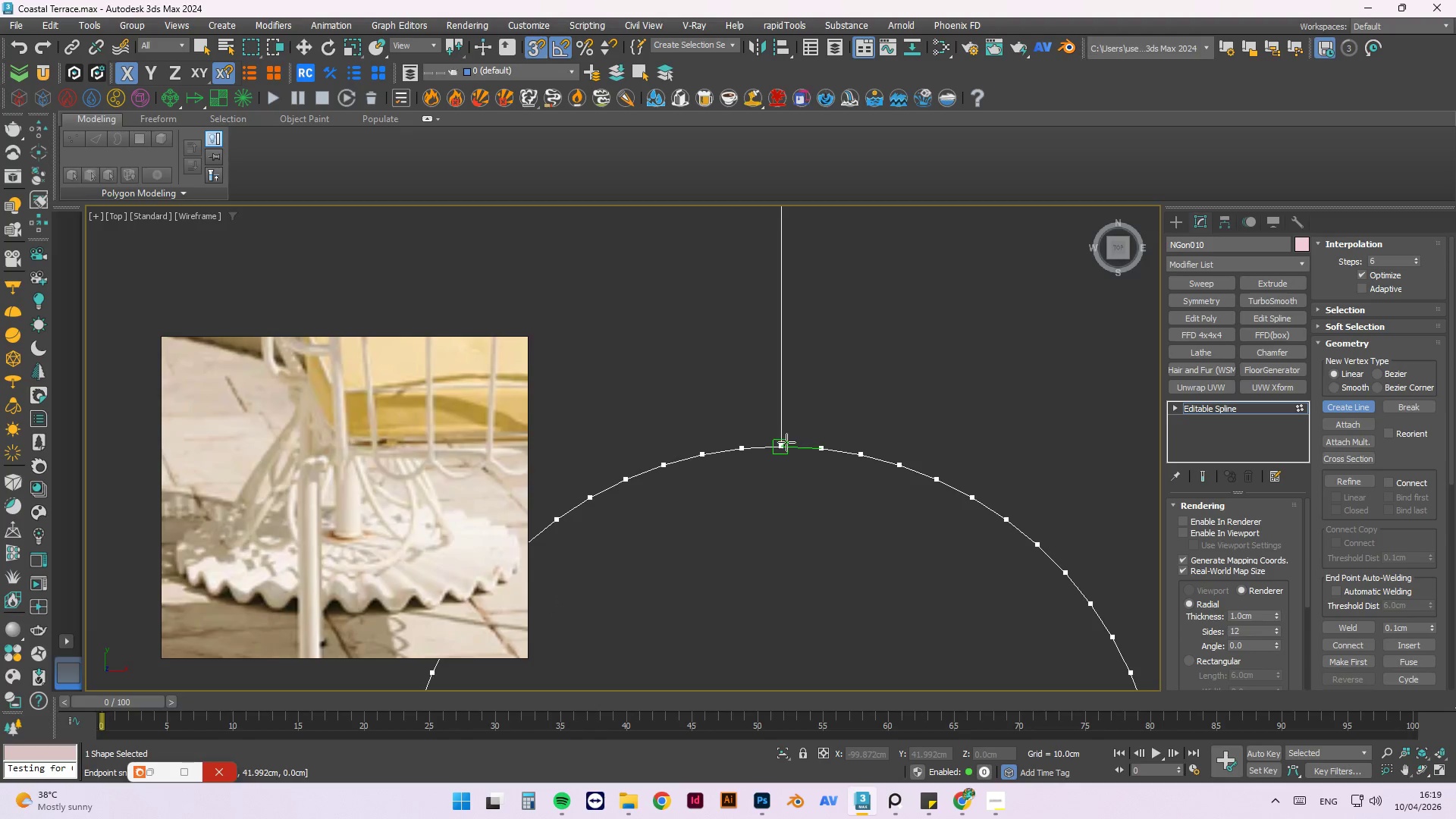 
left_click([786, 445])
 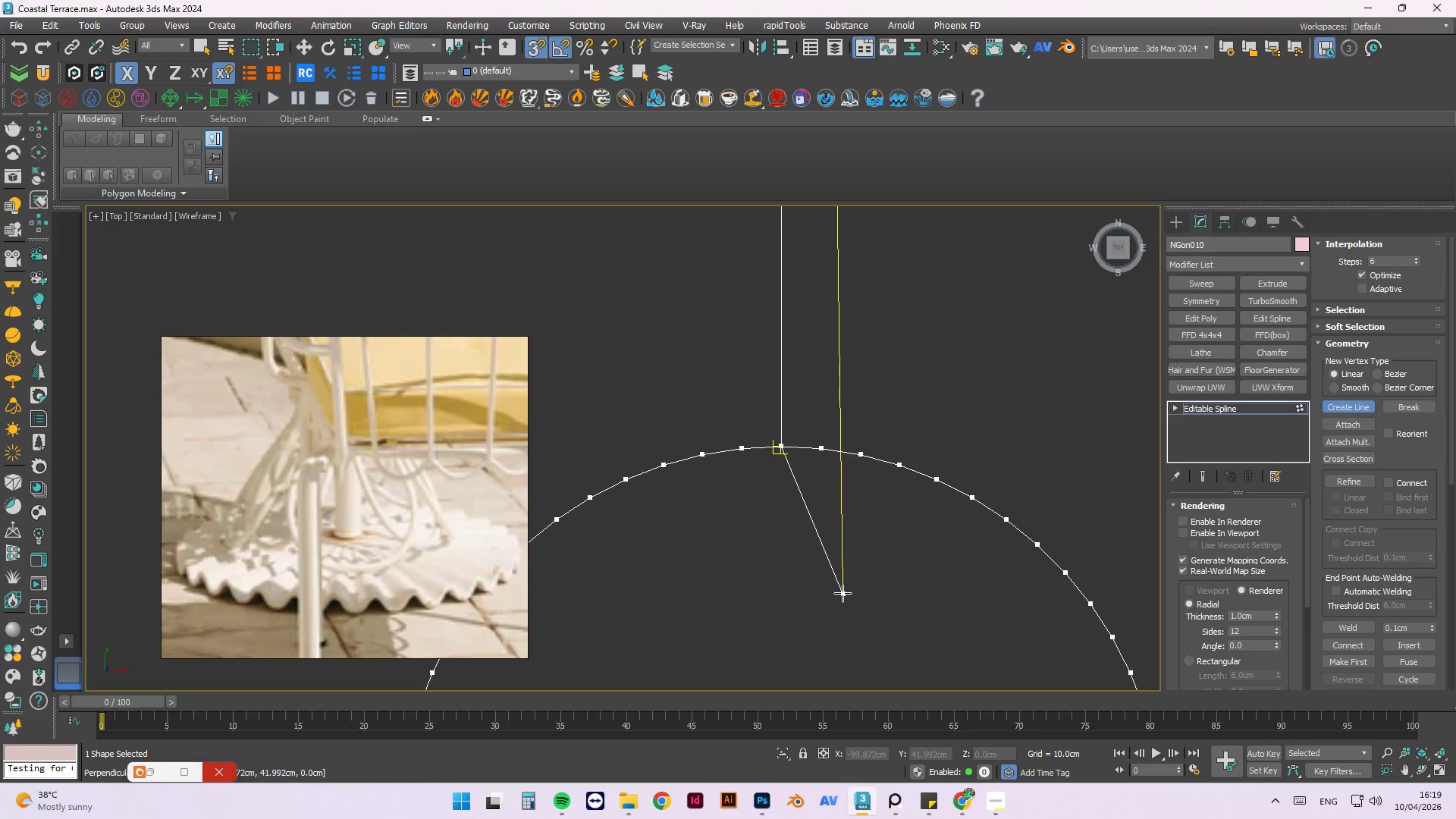 
key(Escape)
 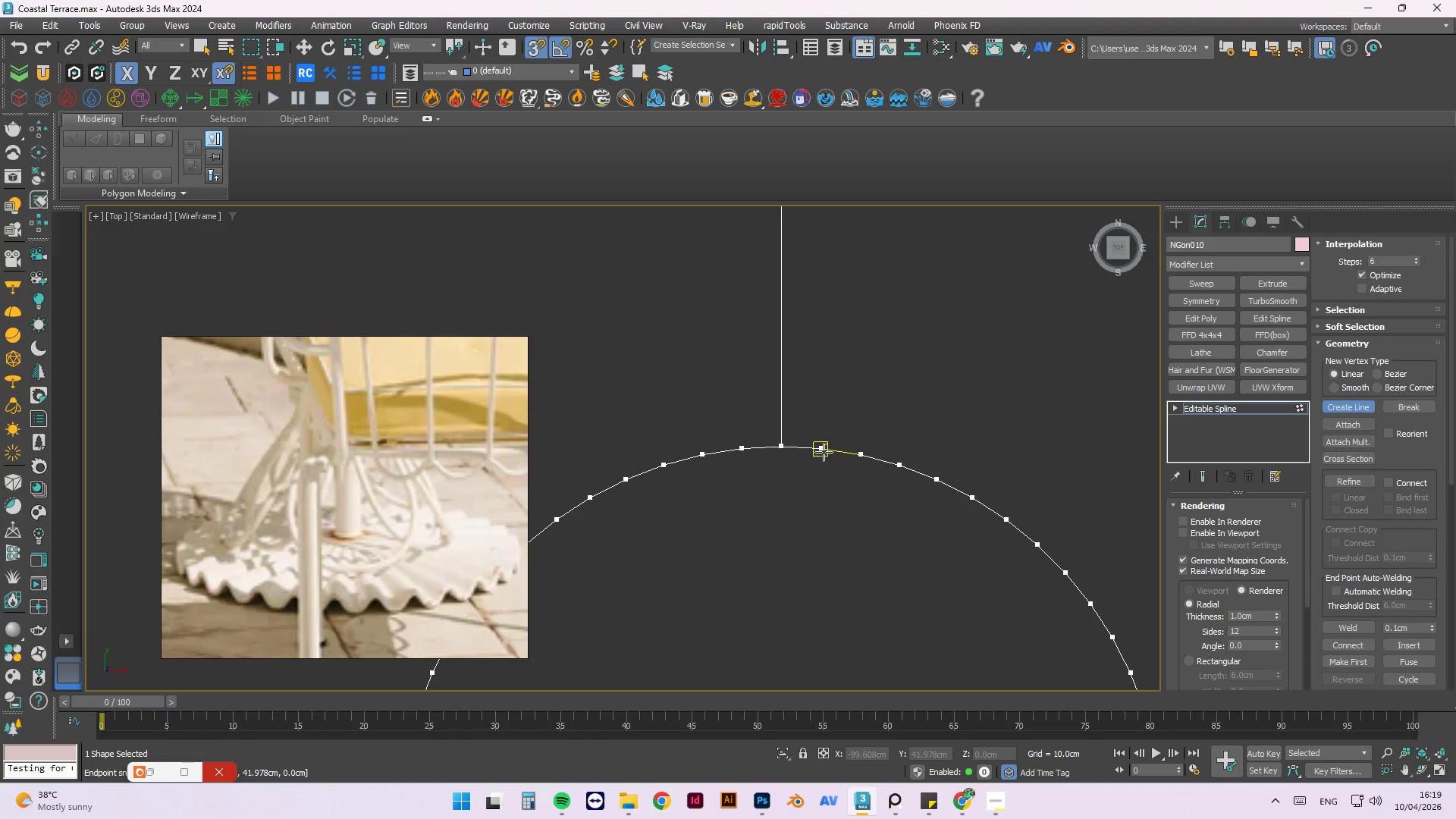 
left_click([822, 450])
 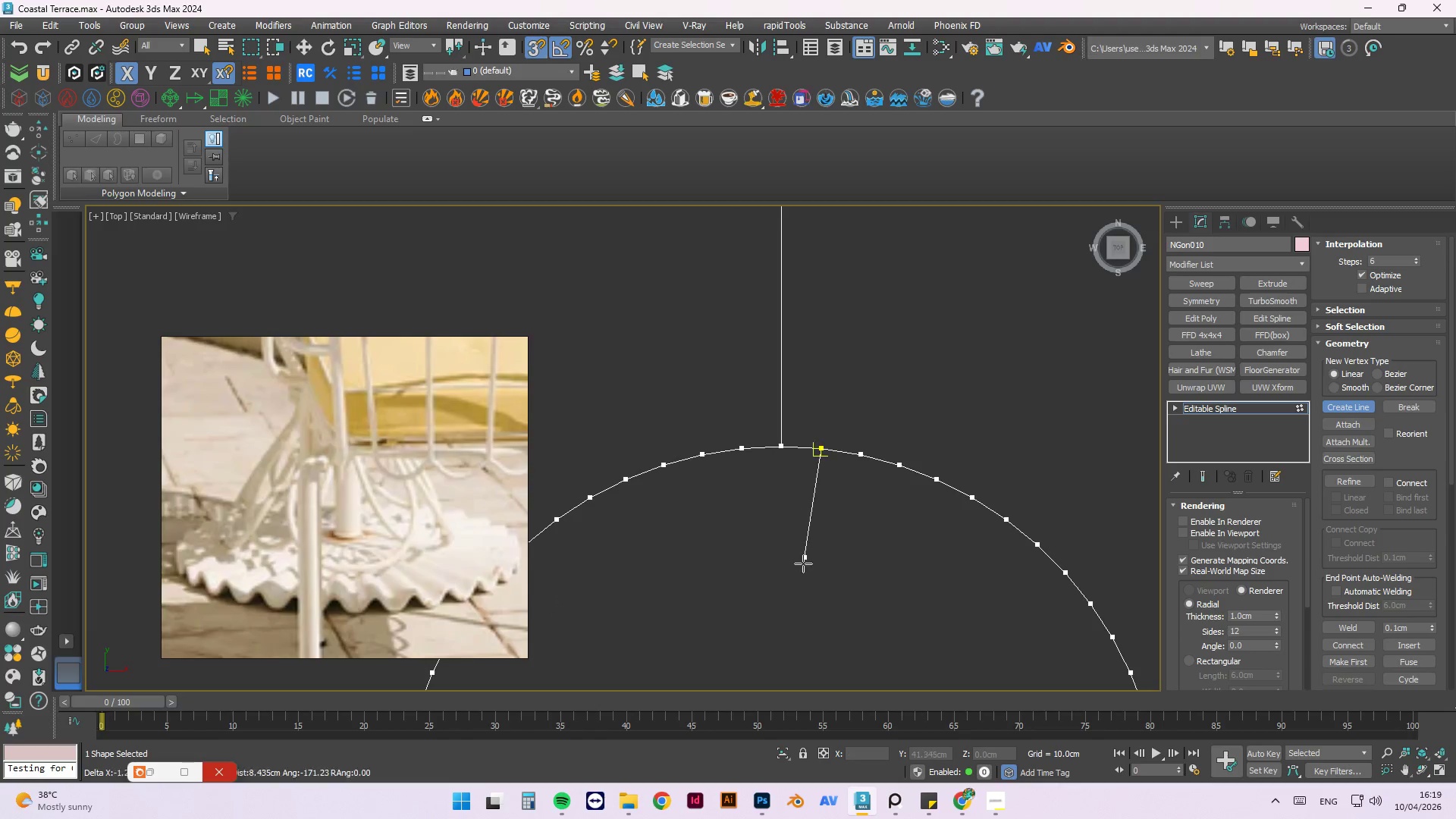 
scroll: coordinate [849, 317], scroll_direction: down, amount: 6.0
 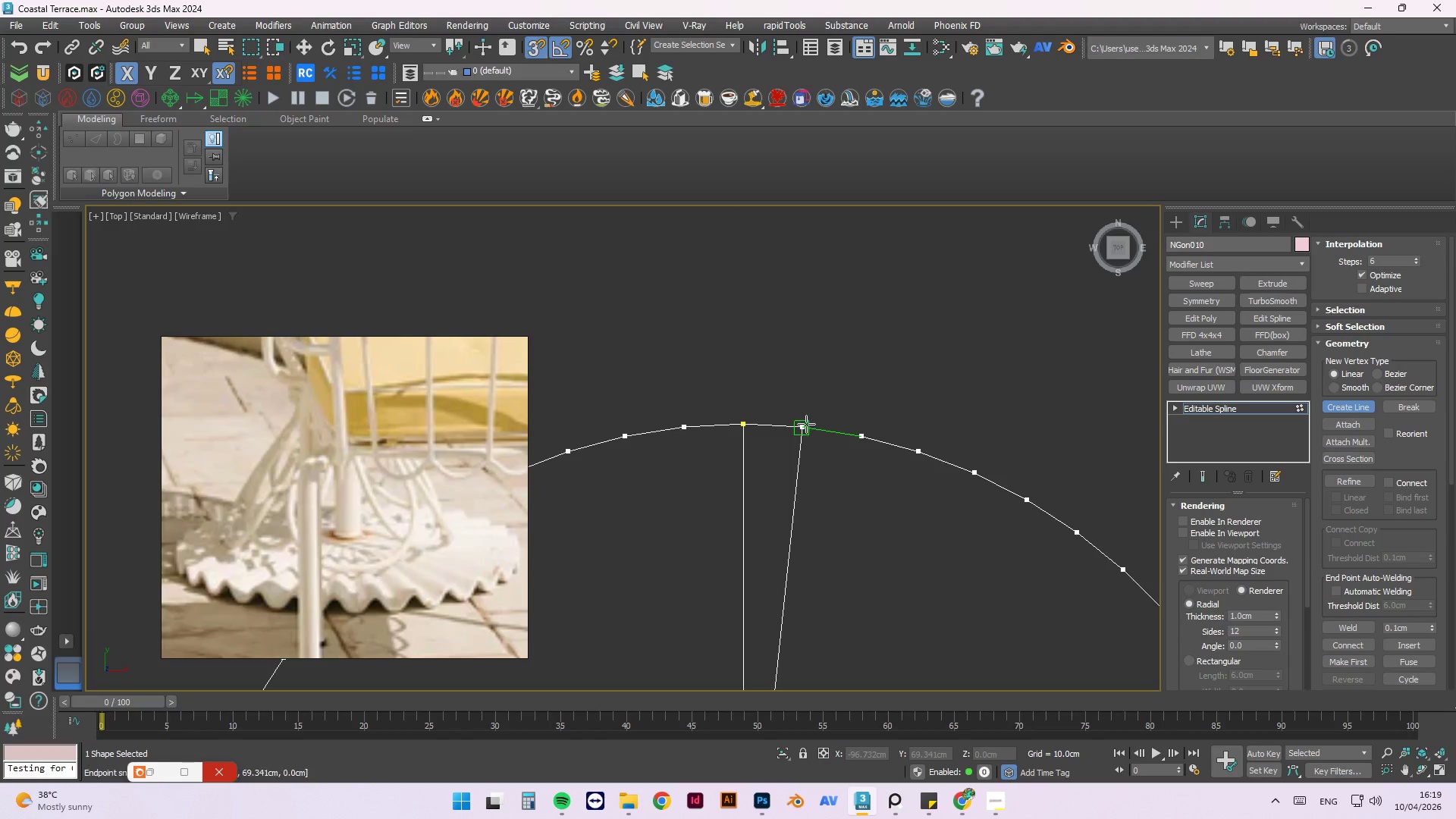 
left_click([805, 424])
 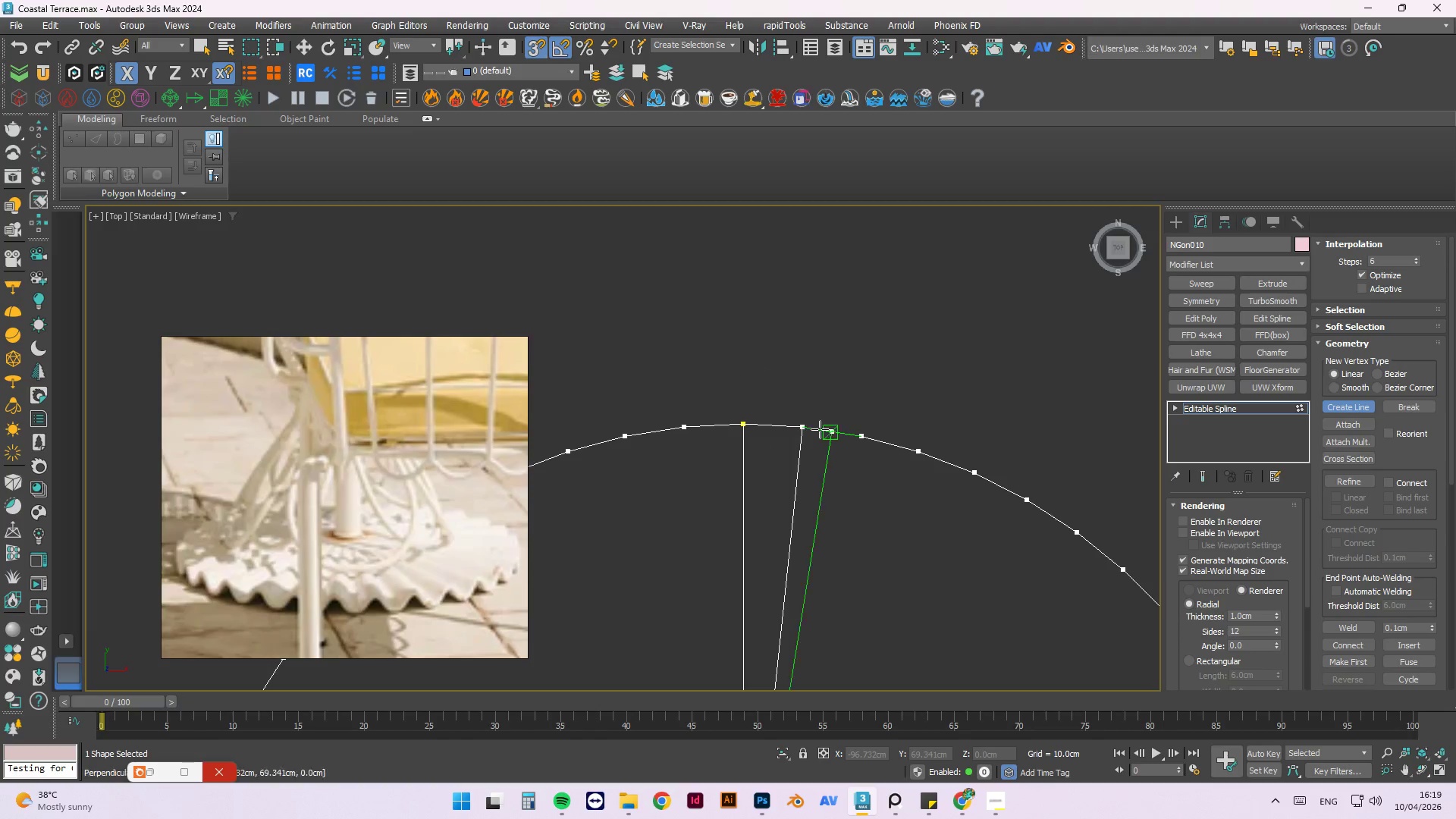 
key(Escape)
 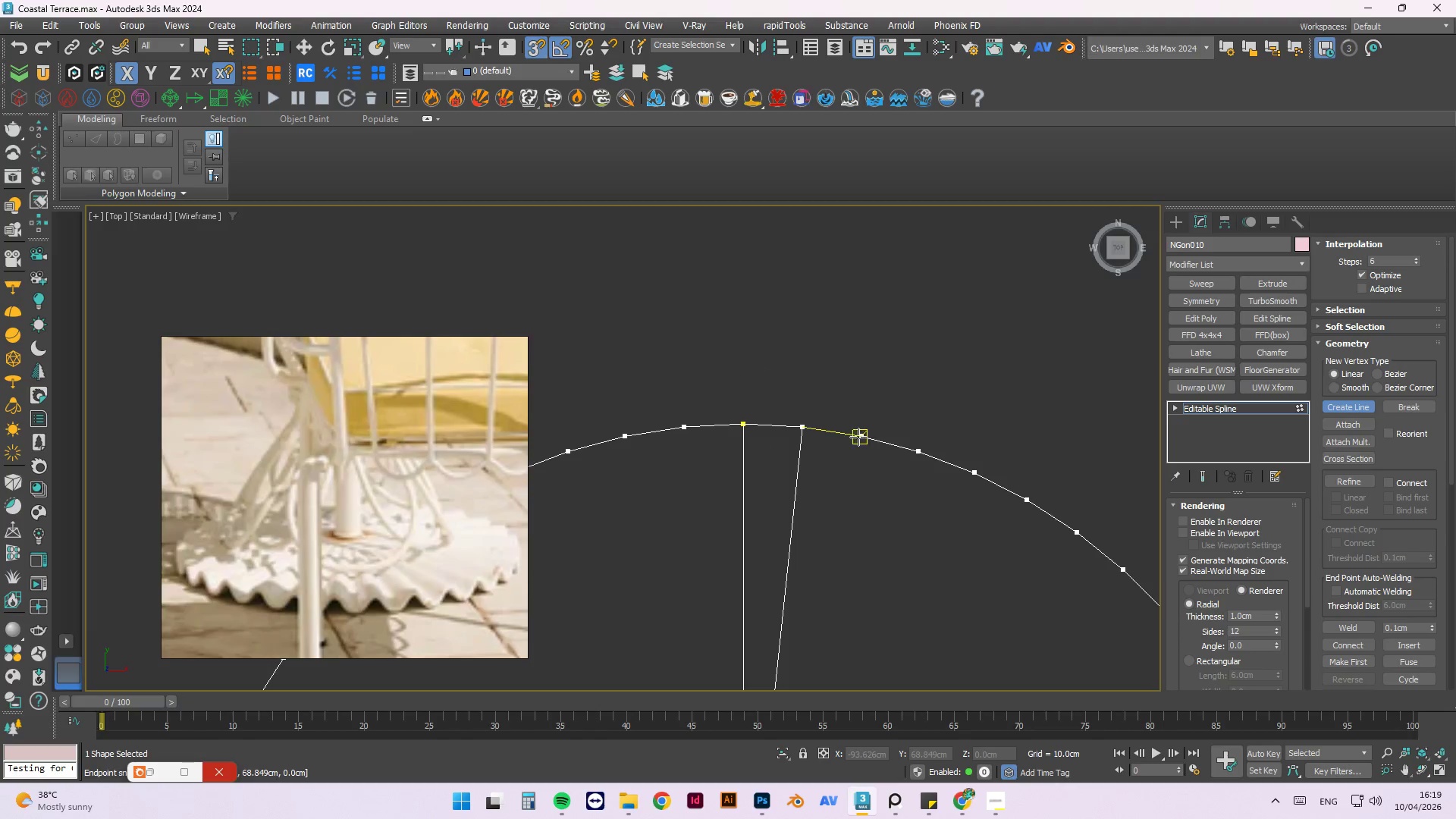 
left_click([858, 437])
 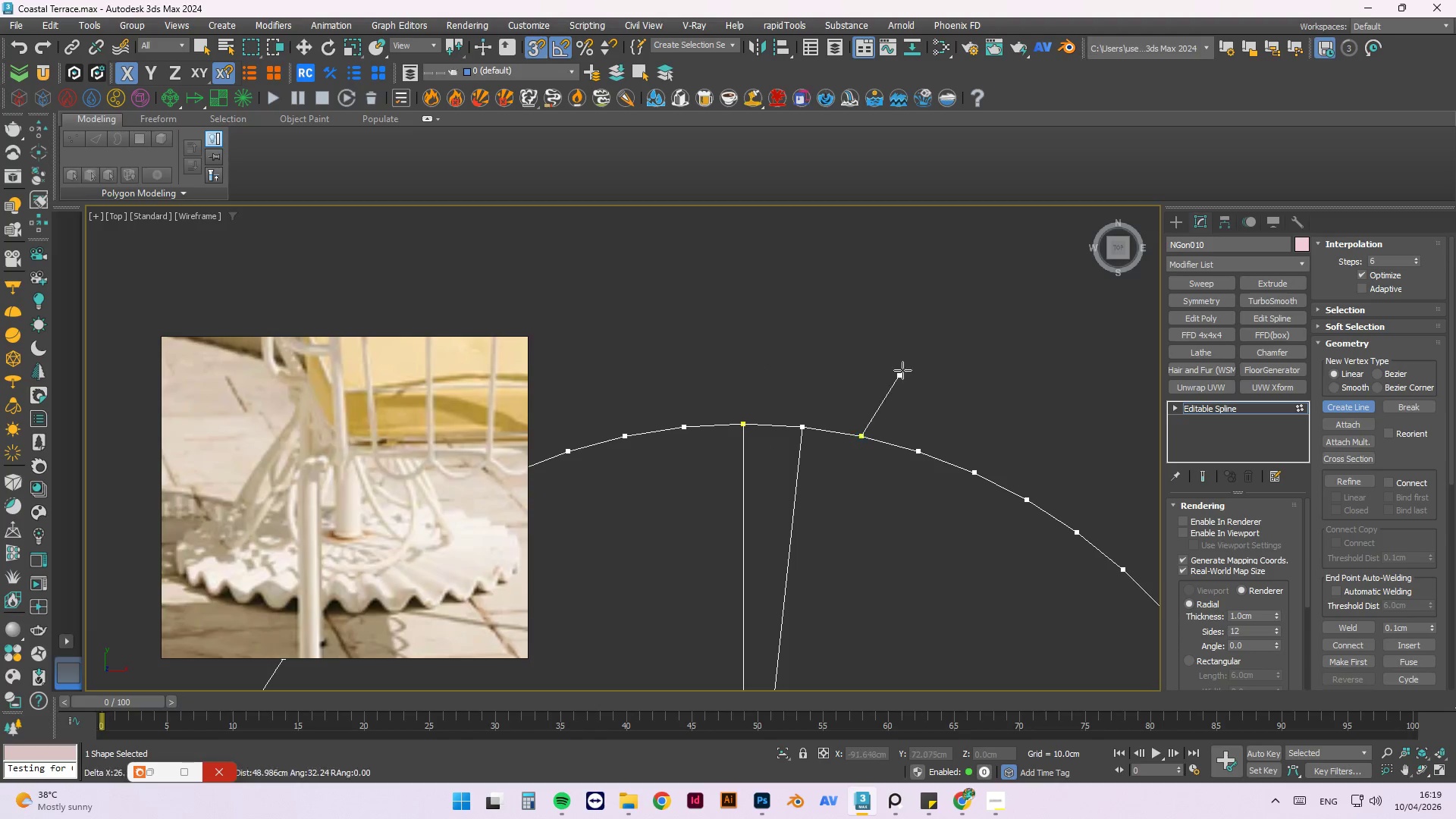 
scroll: coordinate [921, 350], scroll_direction: down, amount: 3.0
 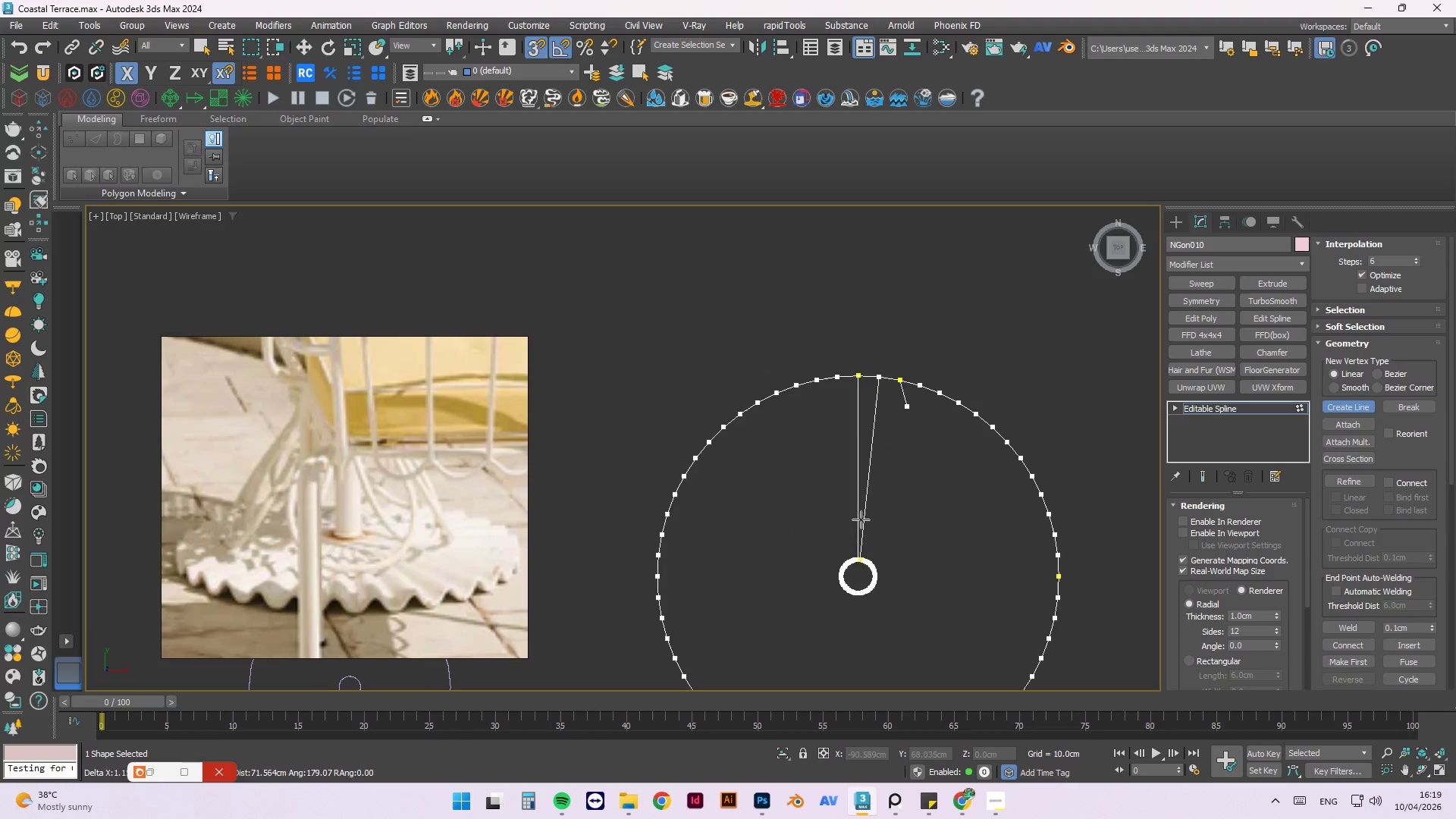 
scroll: coordinate [875, 540], scroll_direction: up, amount: 7.0
 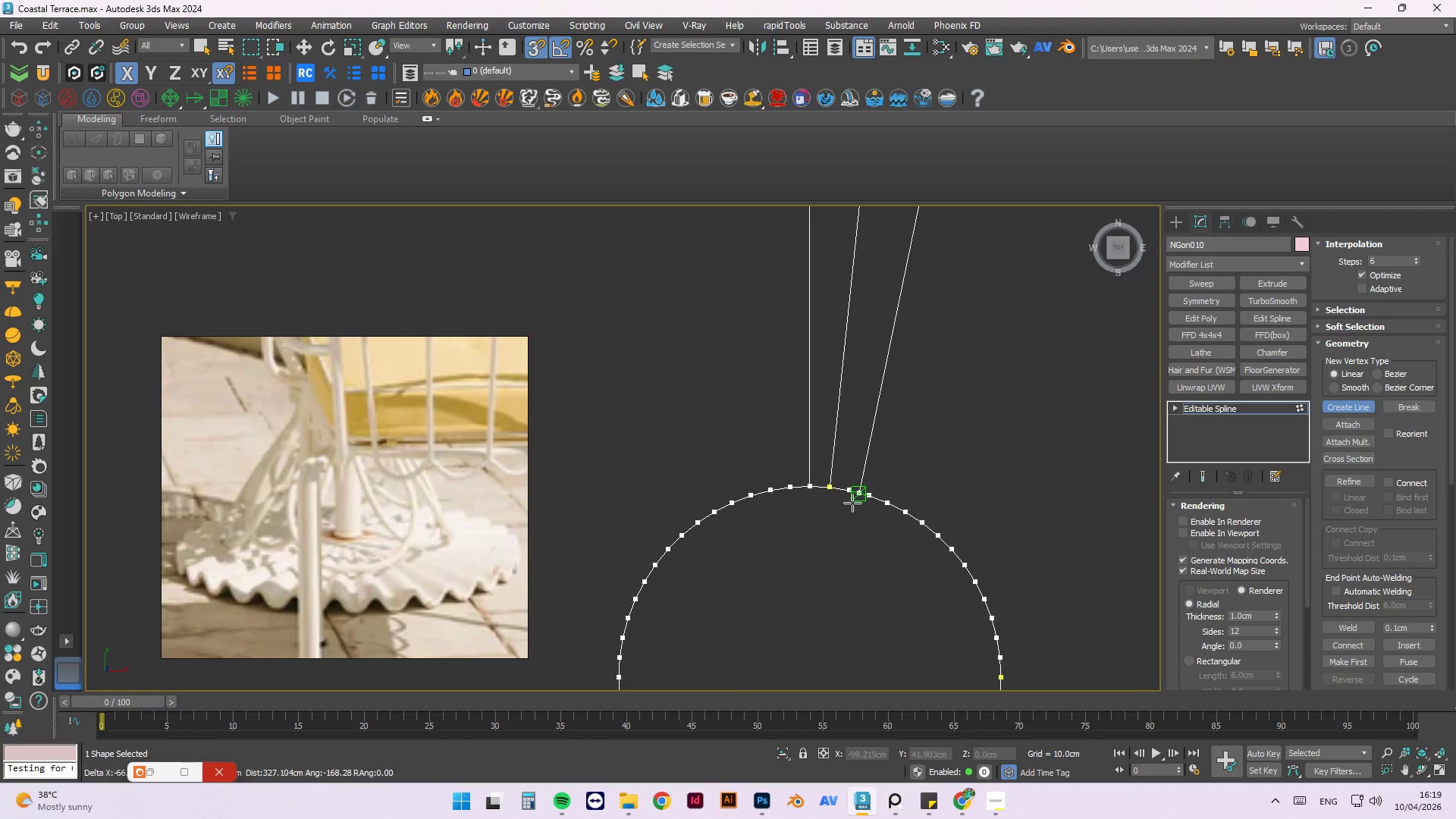 
left_click([846, 494])
 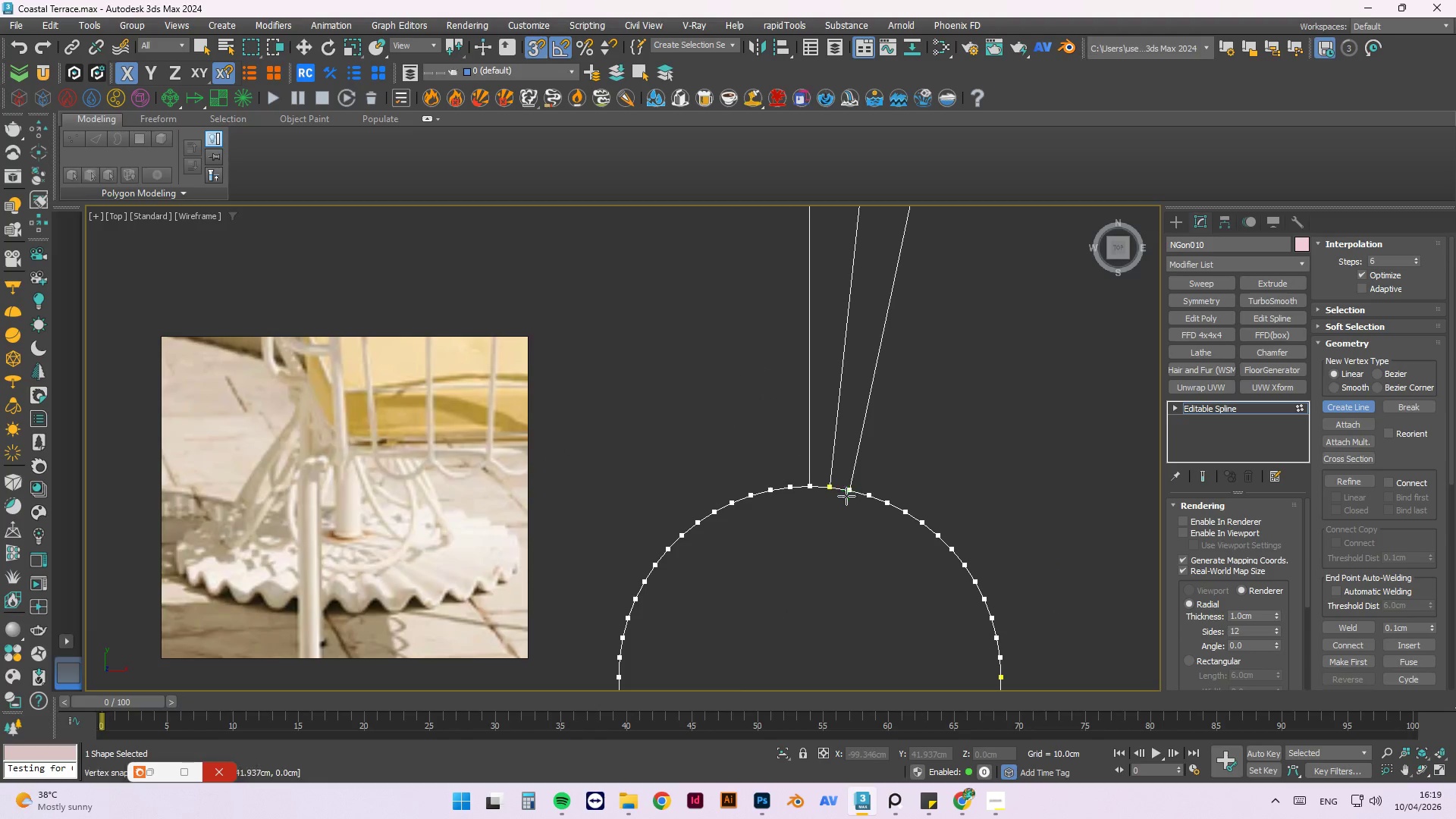 
key(Escape)
 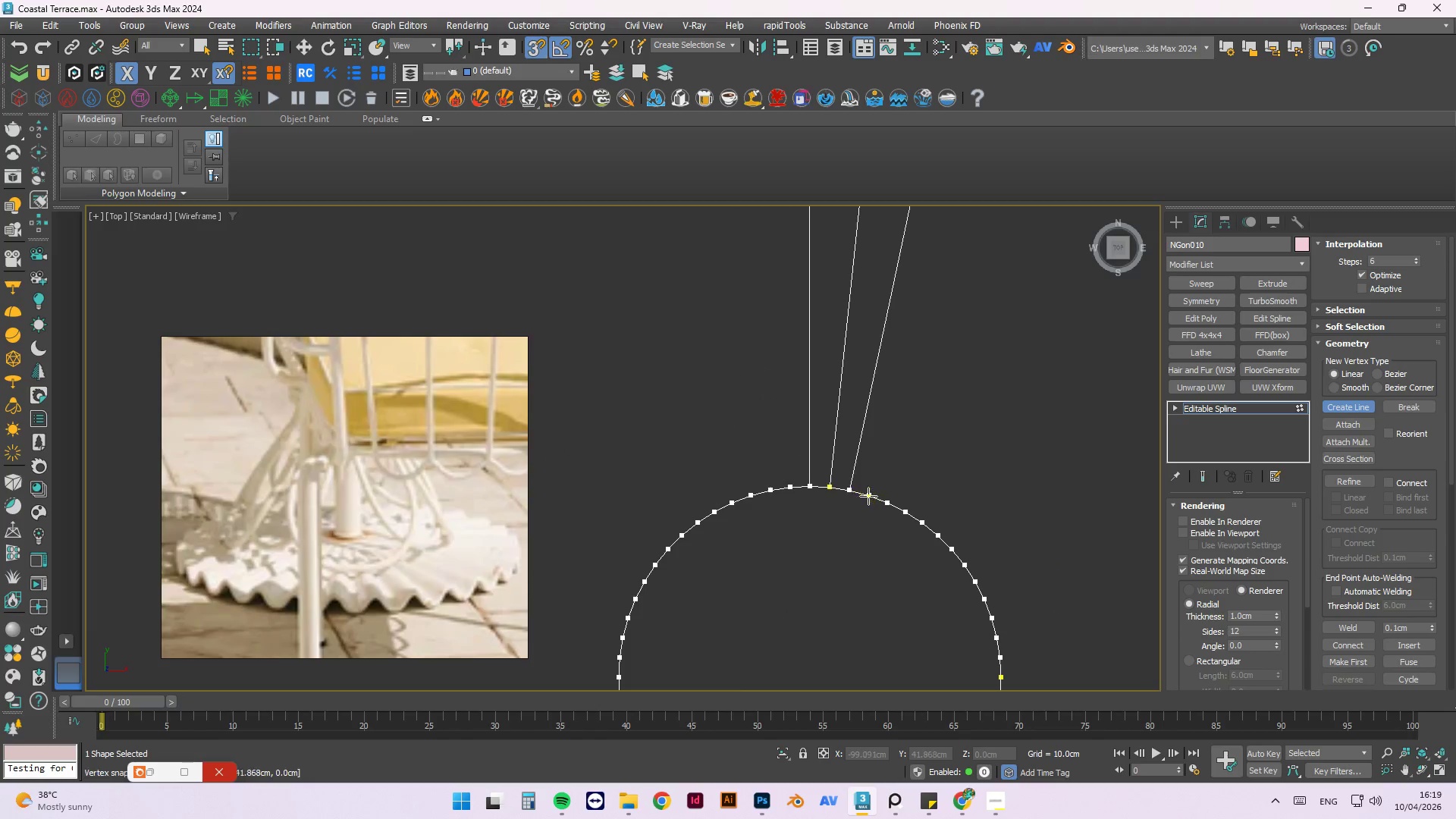 
left_click([869, 496])
 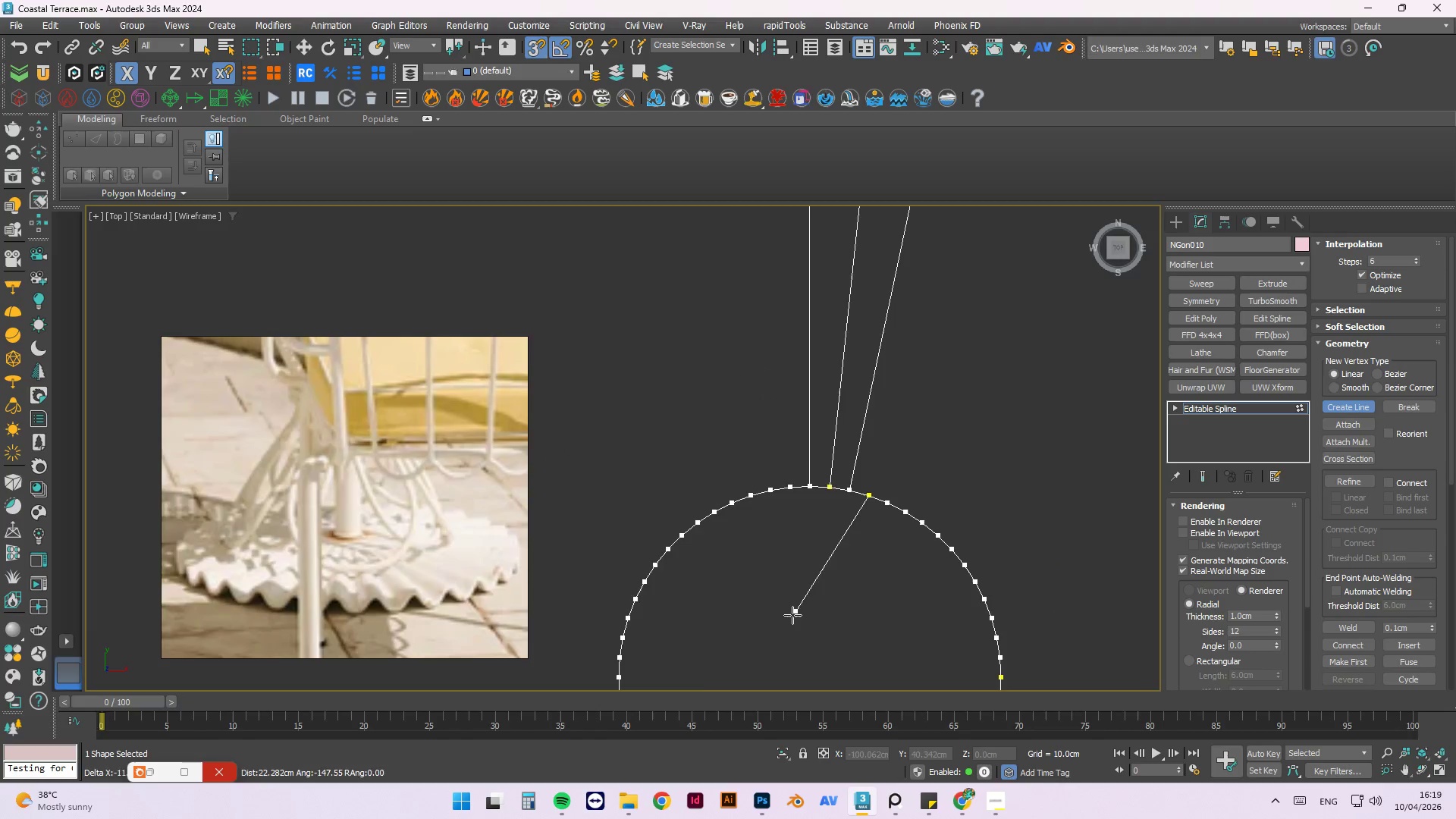 
scroll: coordinate [847, 391], scroll_direction: down, amount: 4.0
 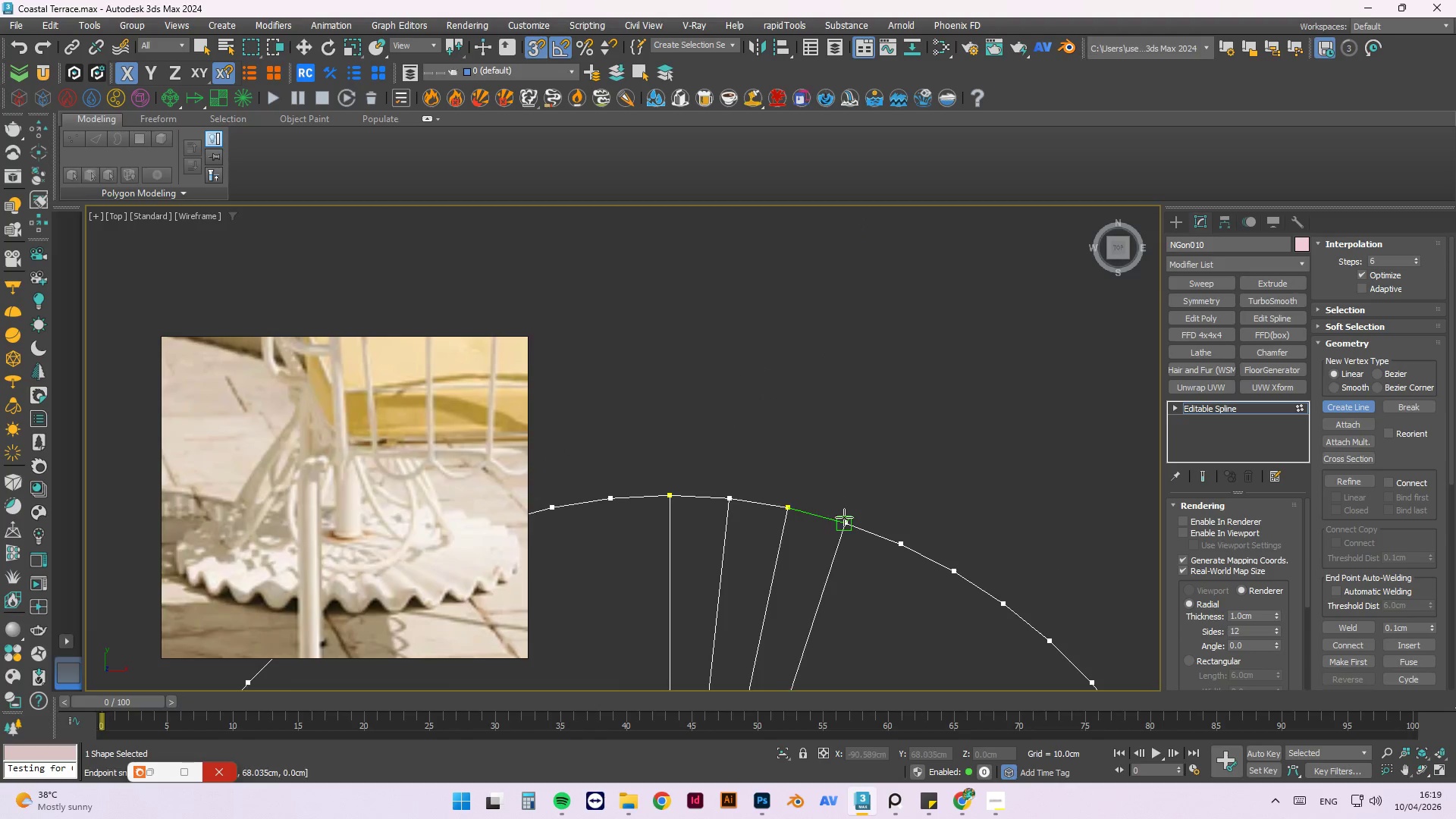 
left_click([844, 520])
 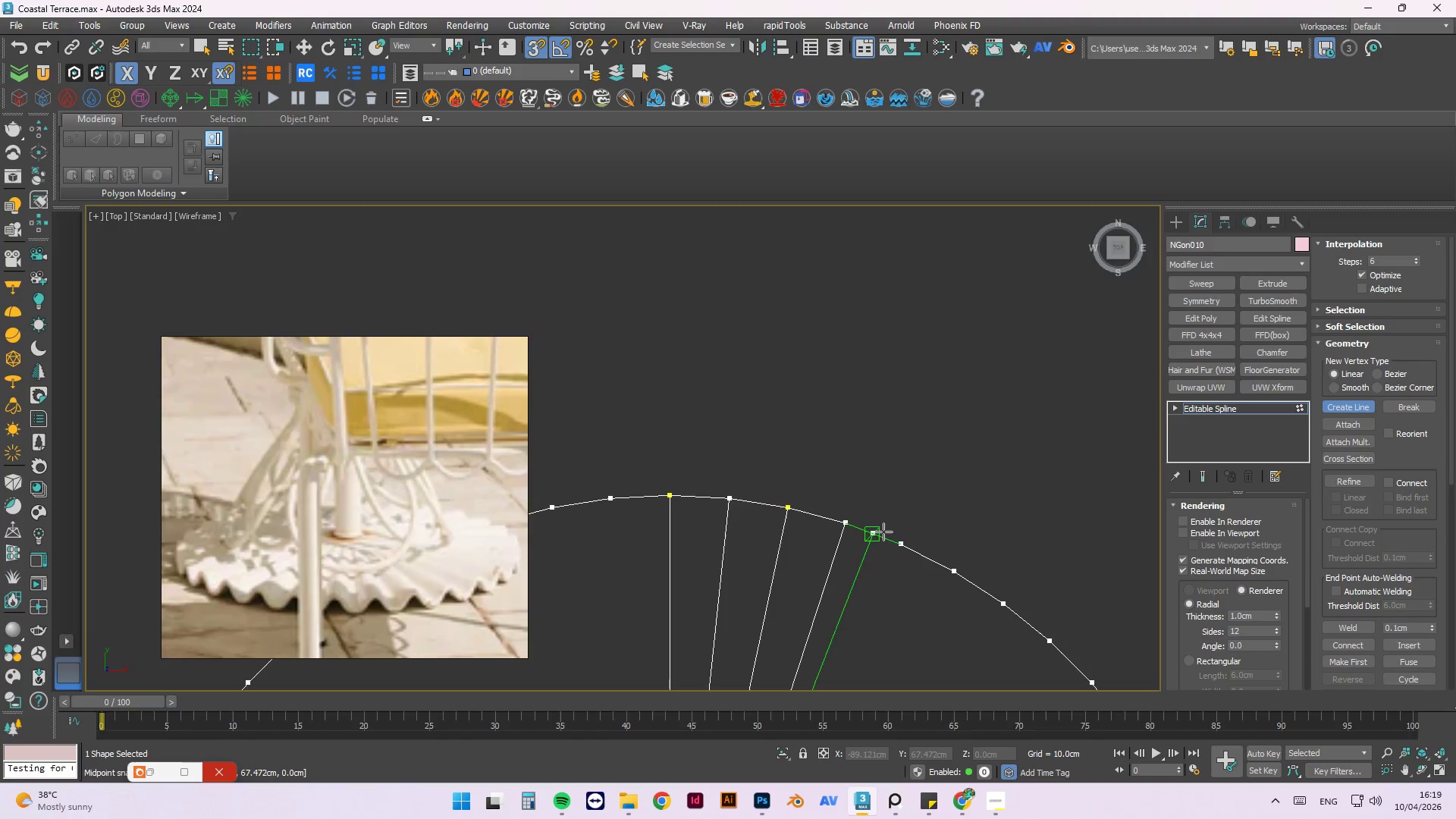 
key(Escape)
 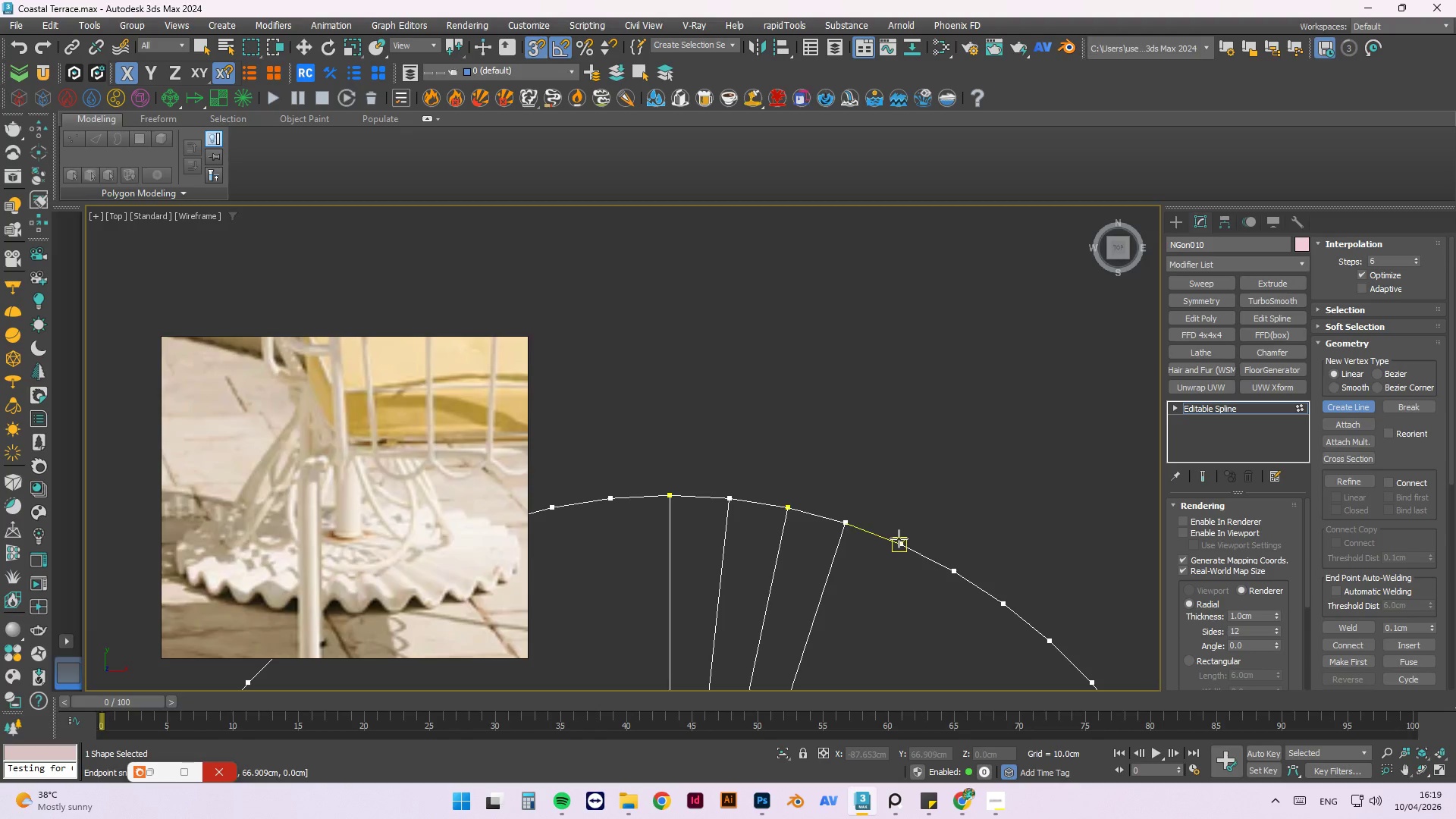 
left_click([899, 538])
 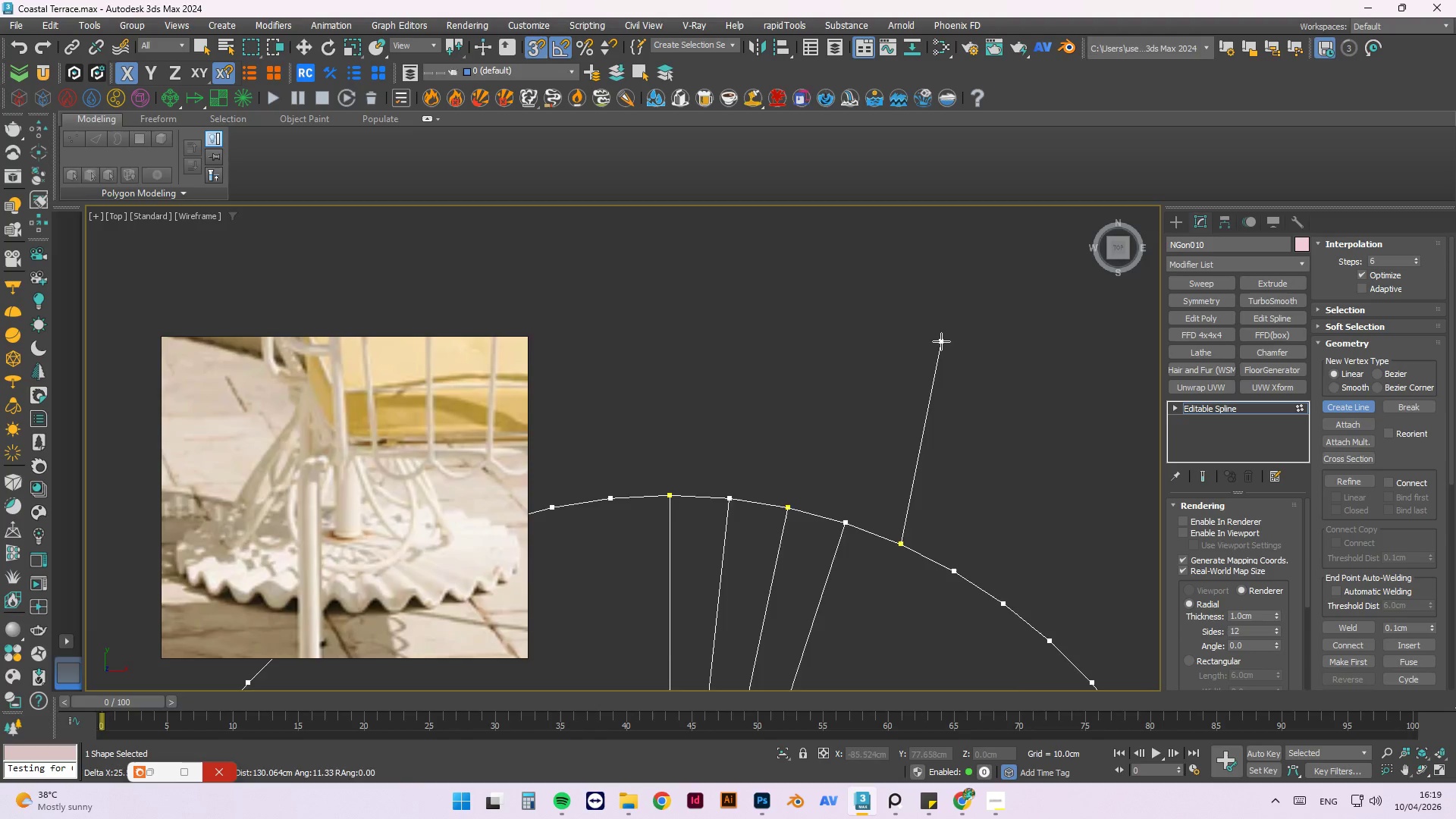 
scroll: coordinate [858, 583], scroll_direction: up, amount: 3.0
 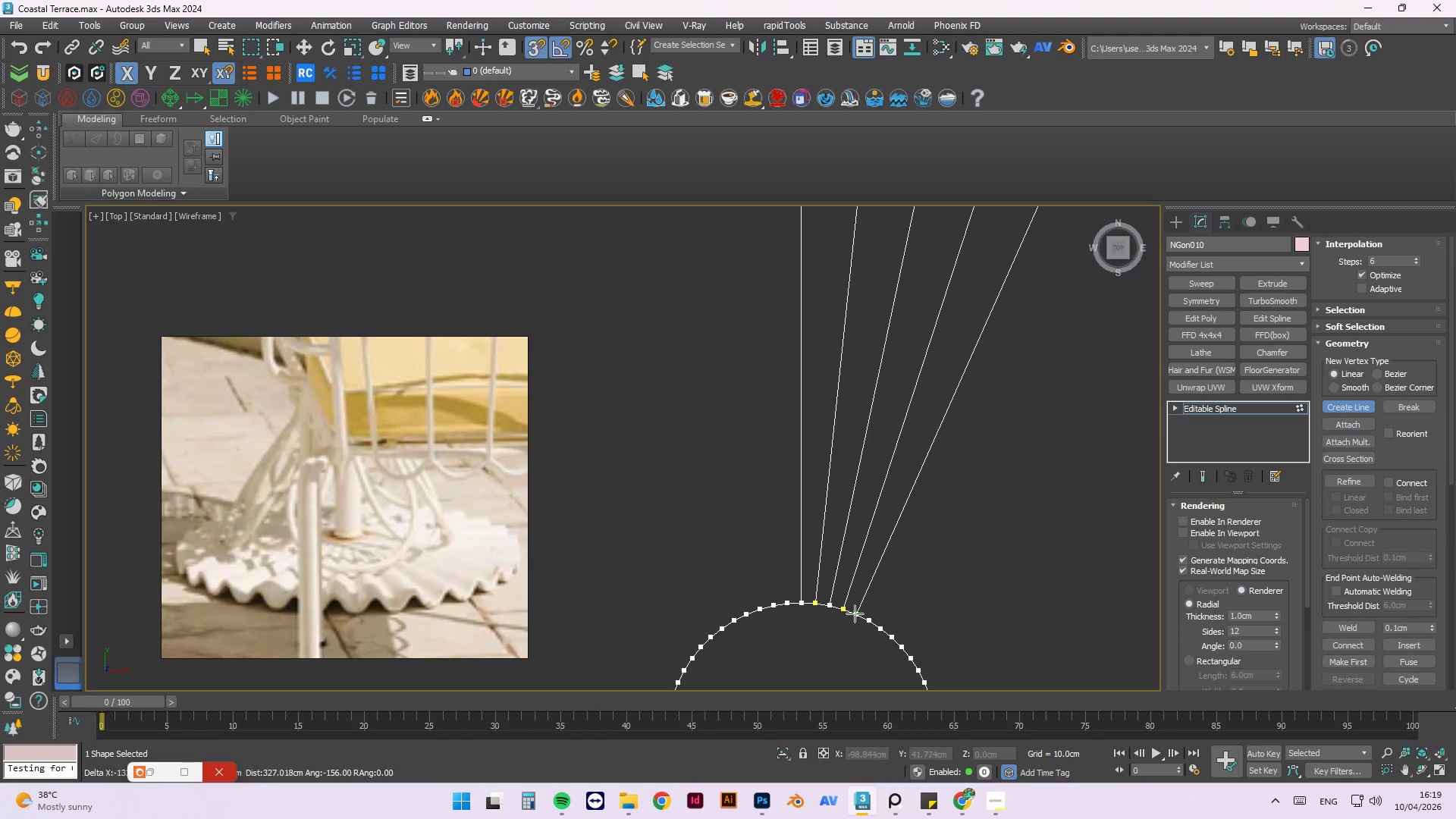 
left_click([853, 614])
 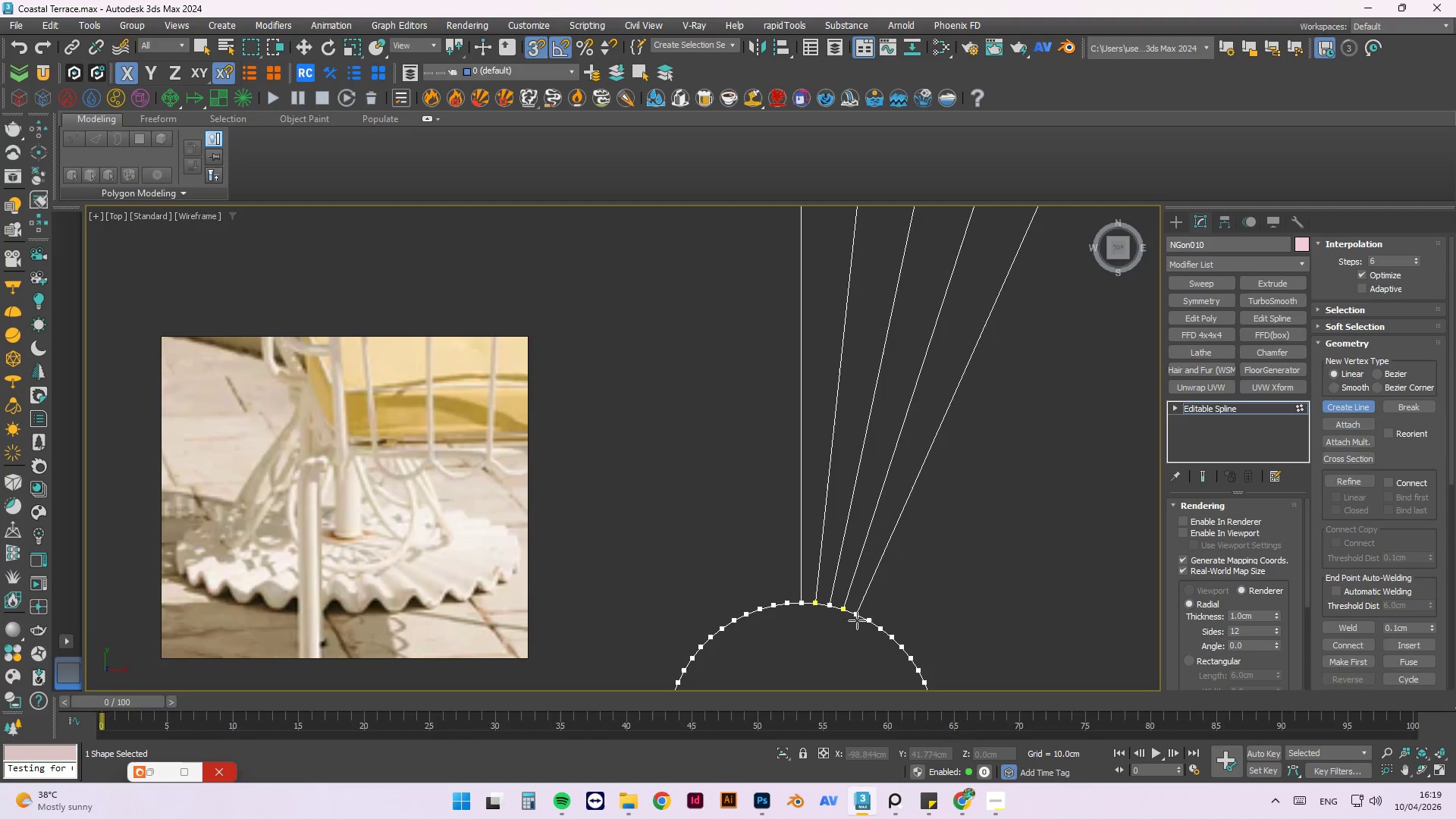 
key(Escape)
 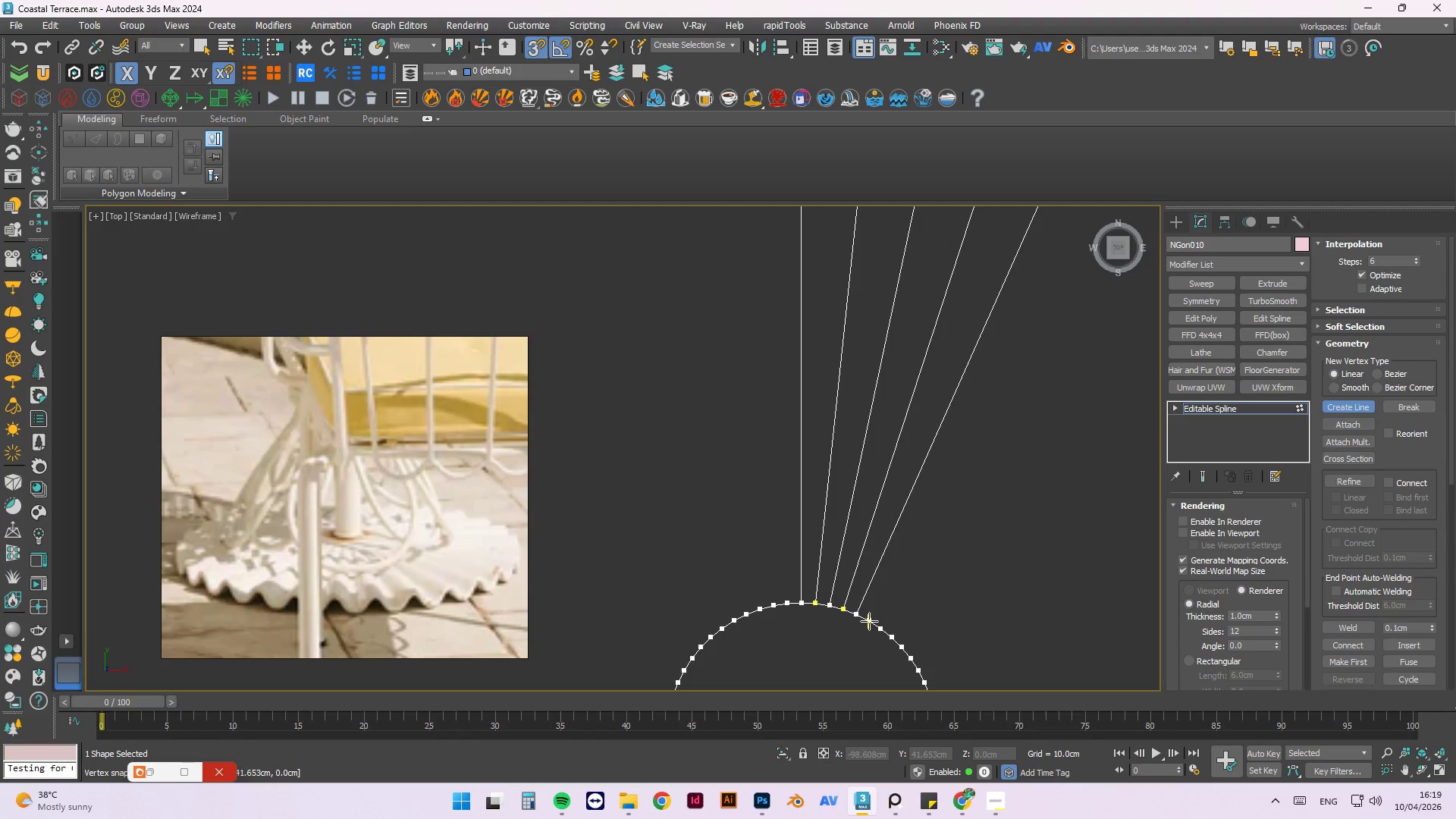 
left_click([869, 621])
 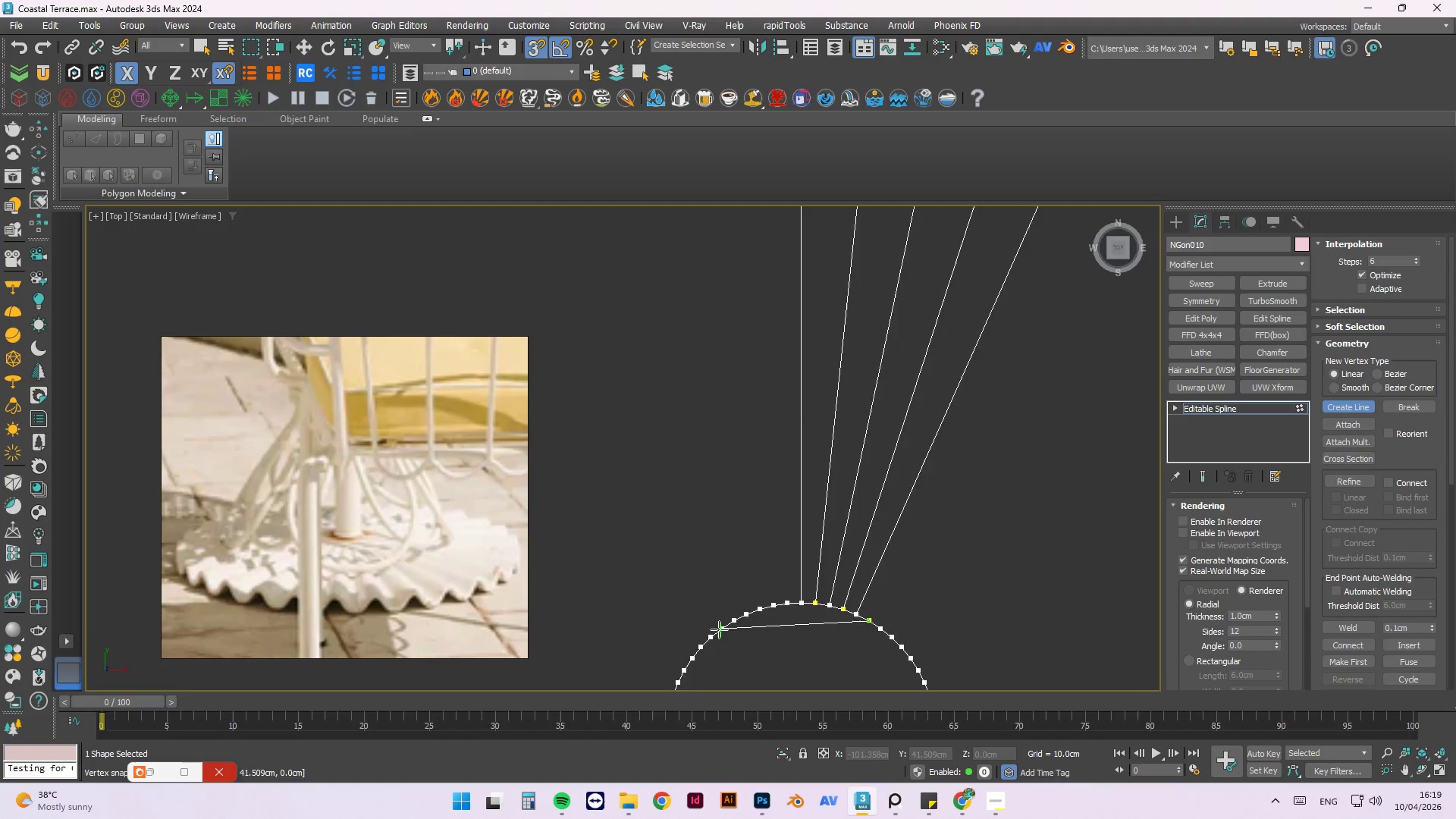 
scroll: coordinate [720, 629], scroll_direction: down, amount: 4.0
 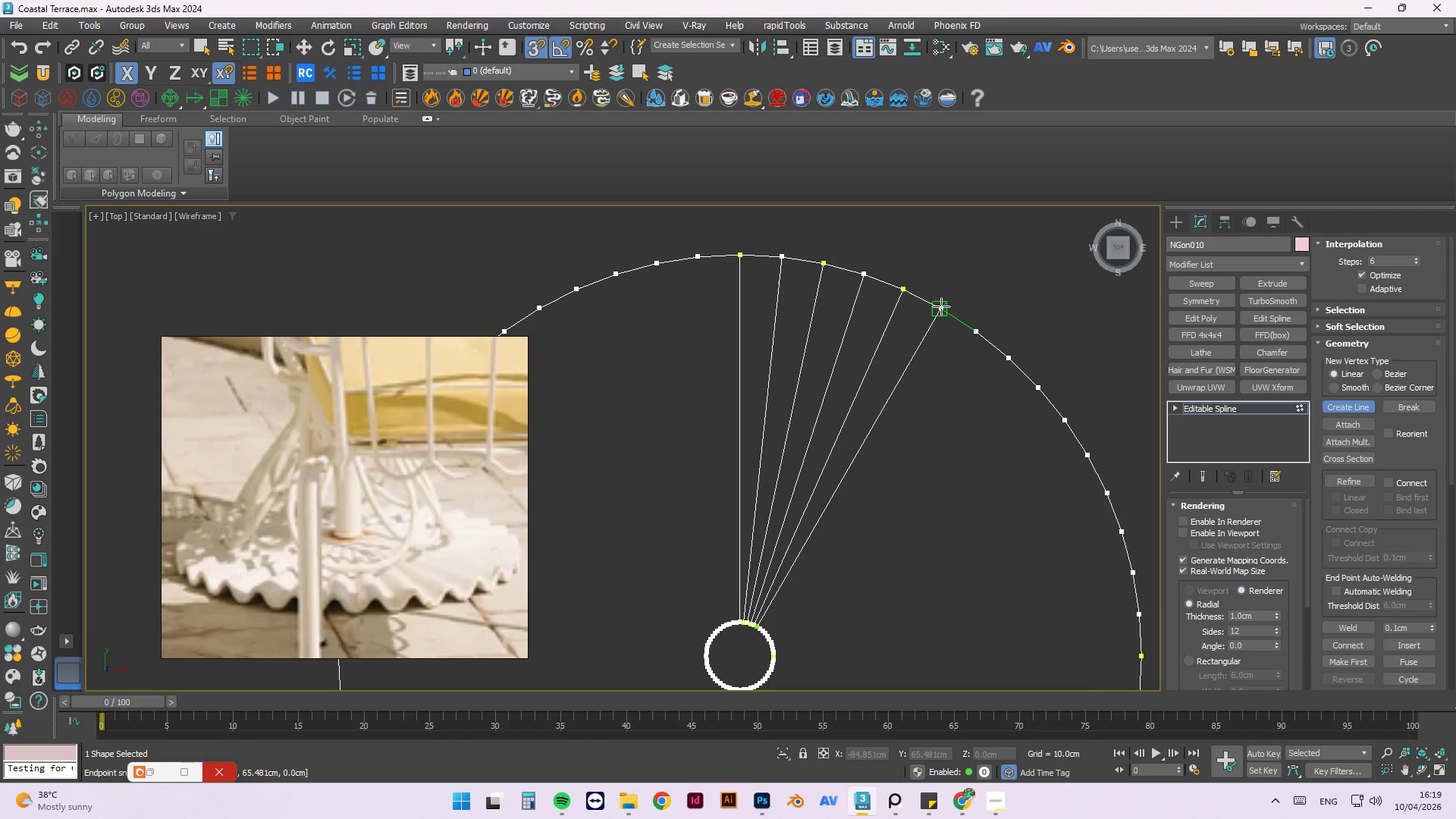 
left_click([941, 308])
 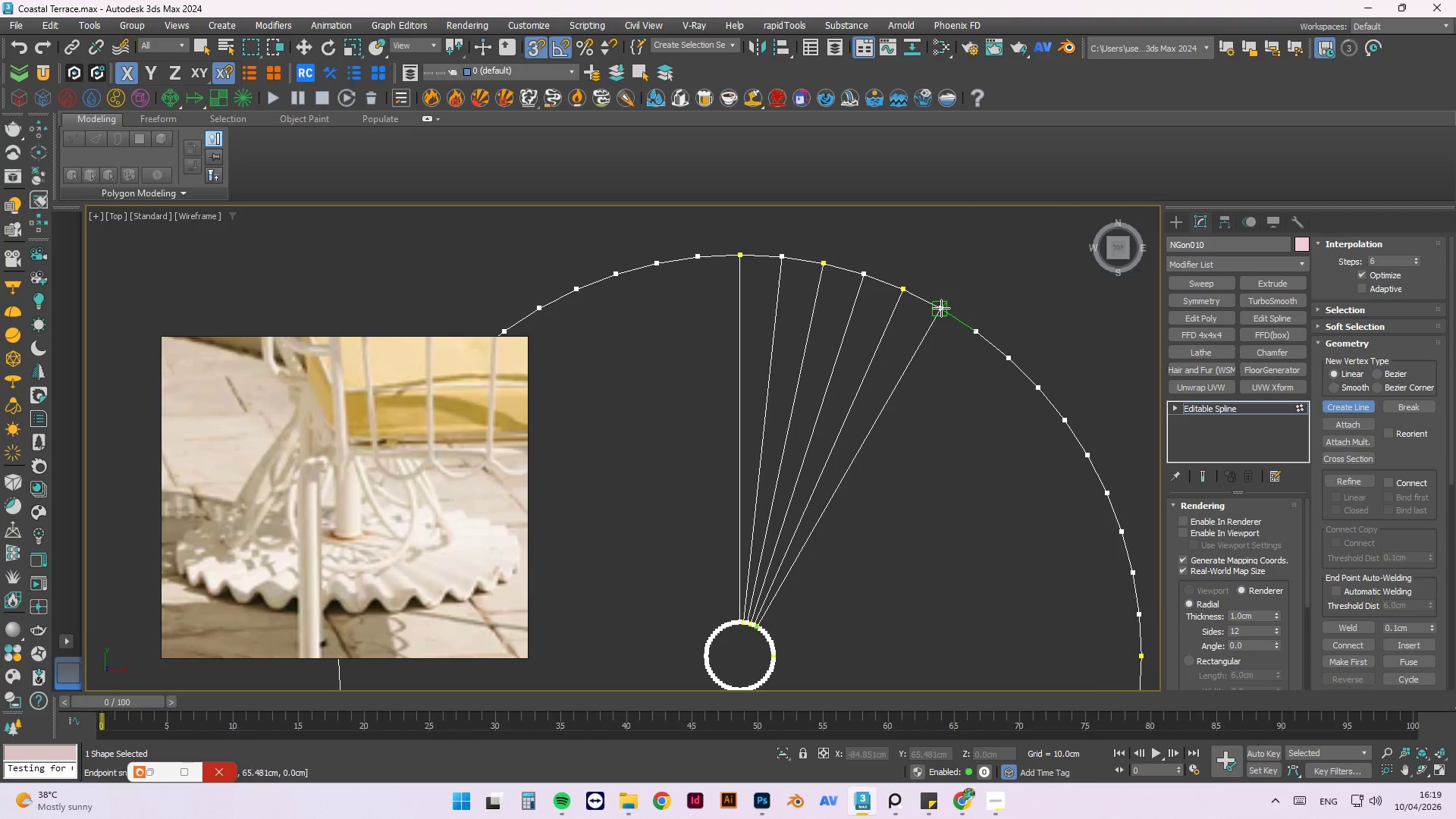 
key(Escape)
 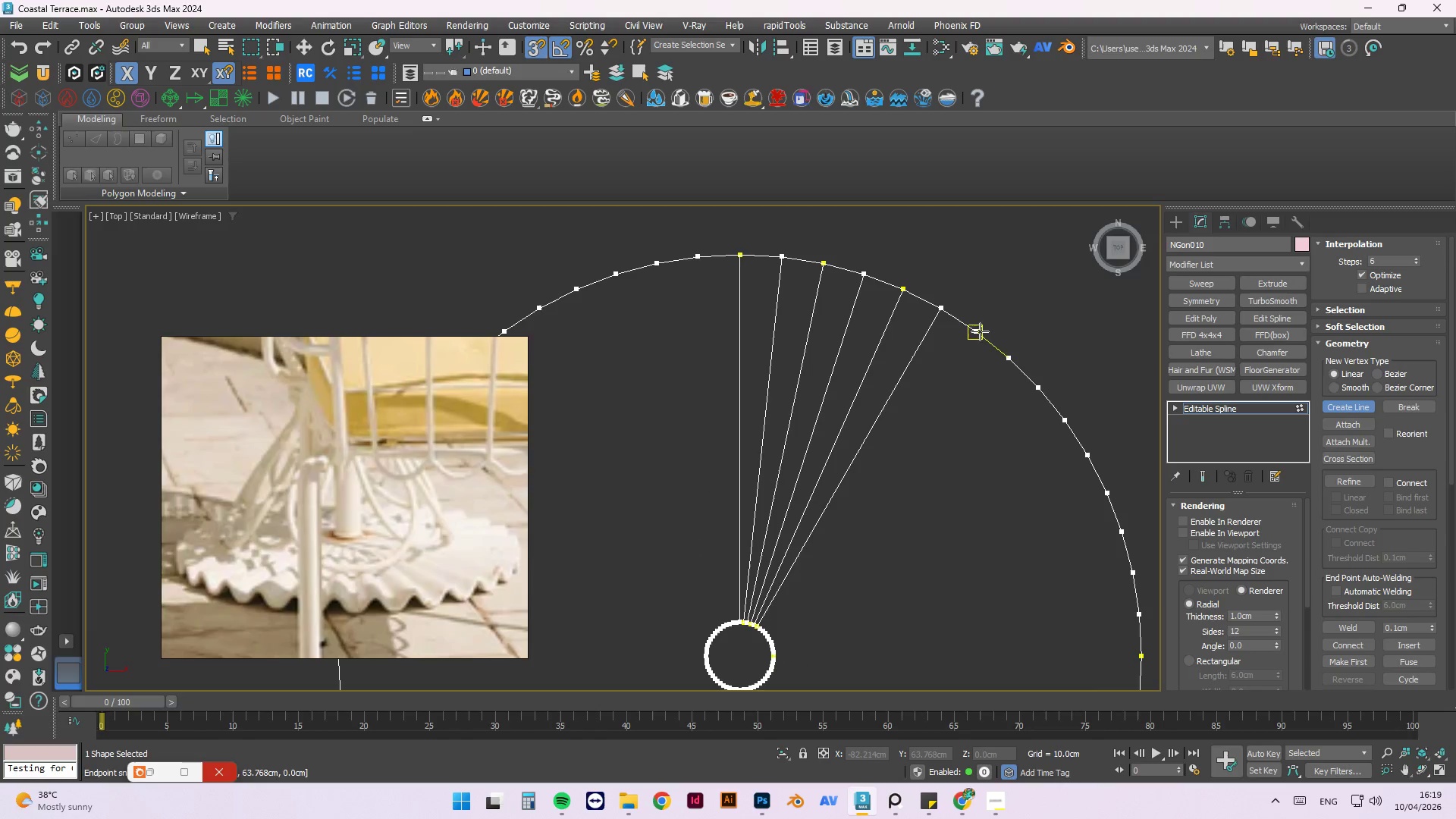 
left_click([978, 331])
 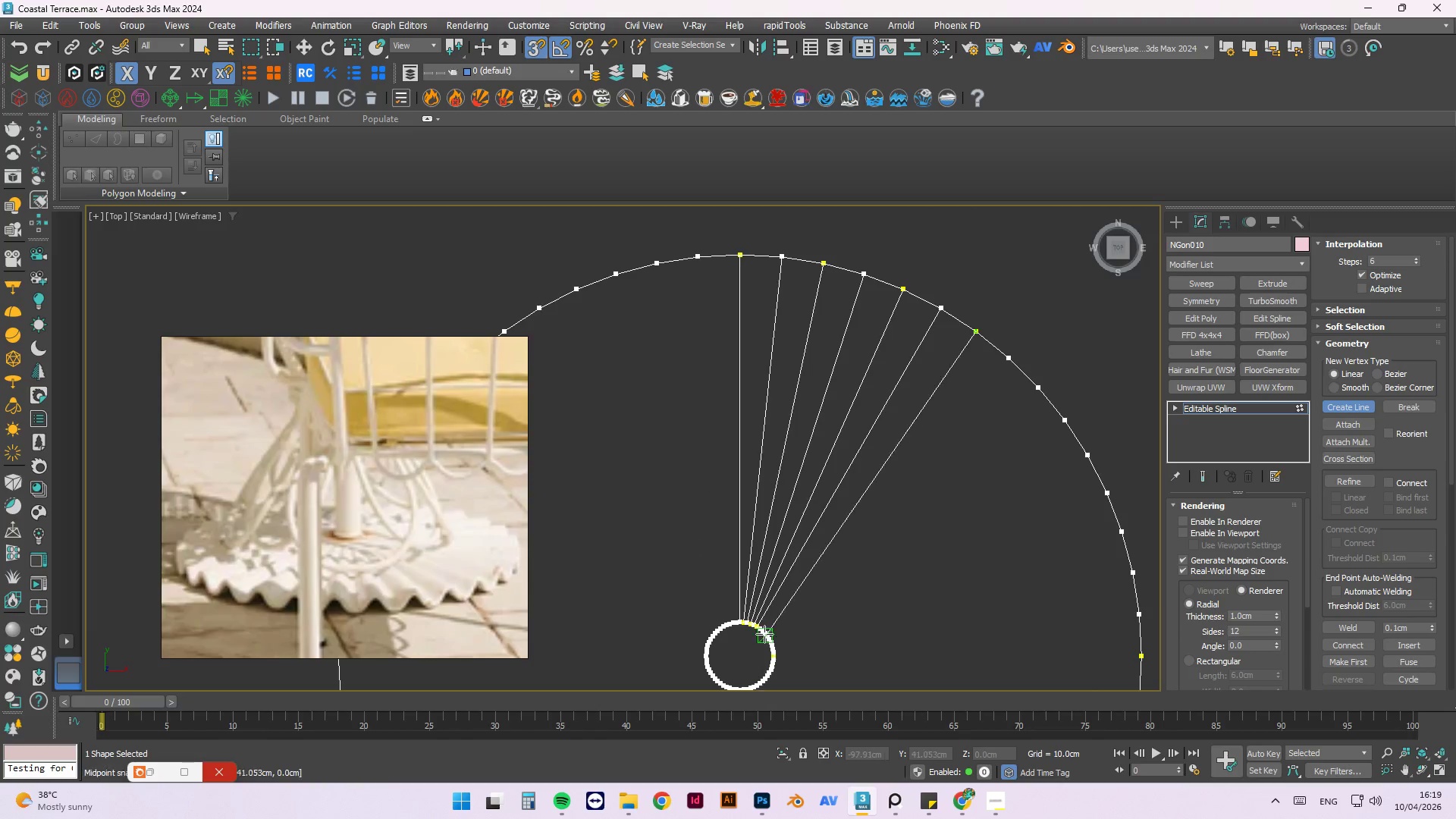 
scroll: coordinate [770, 629], scroll_direction: up, amount: 3.0
 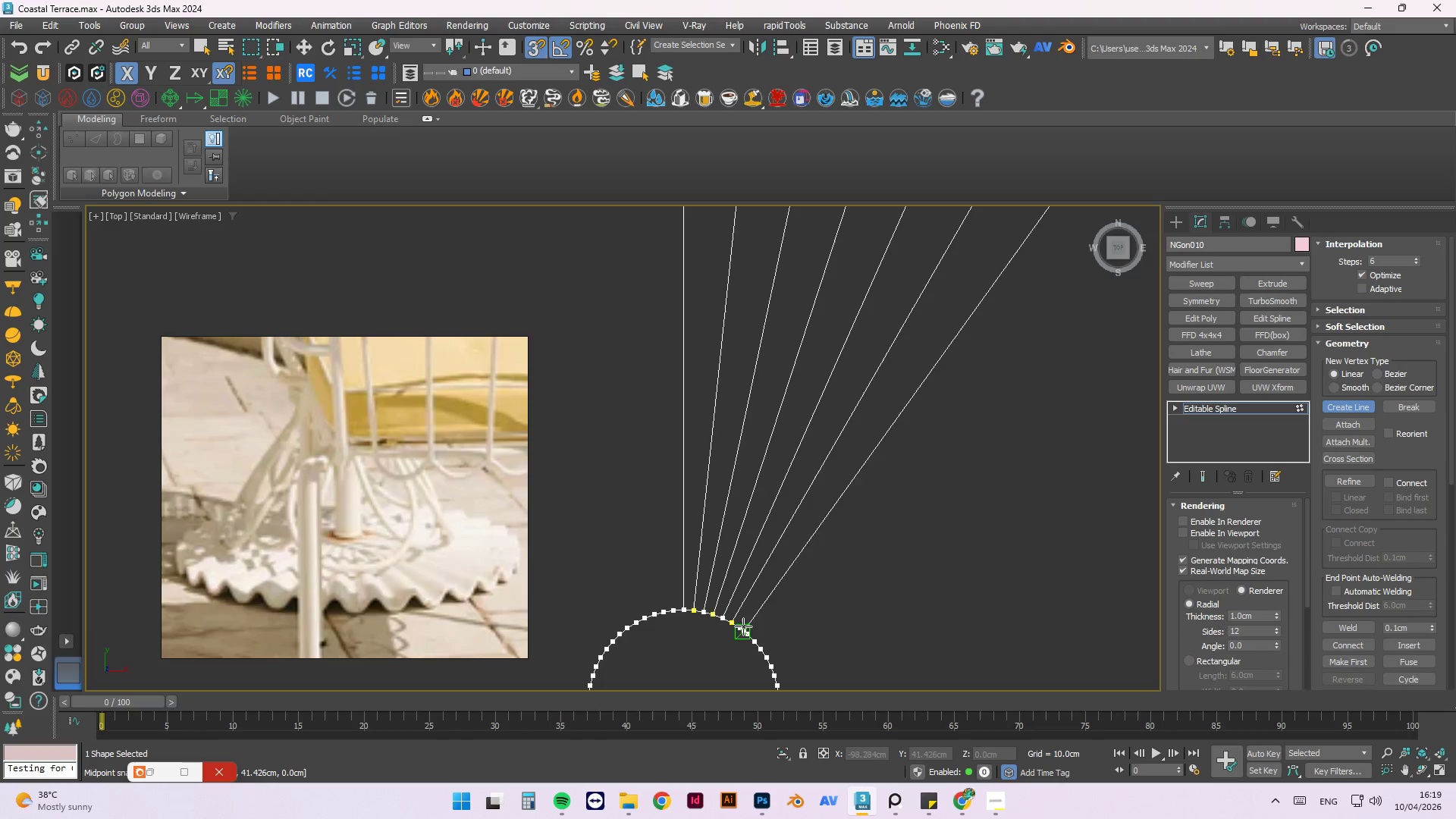 
left_click([742, 626])
 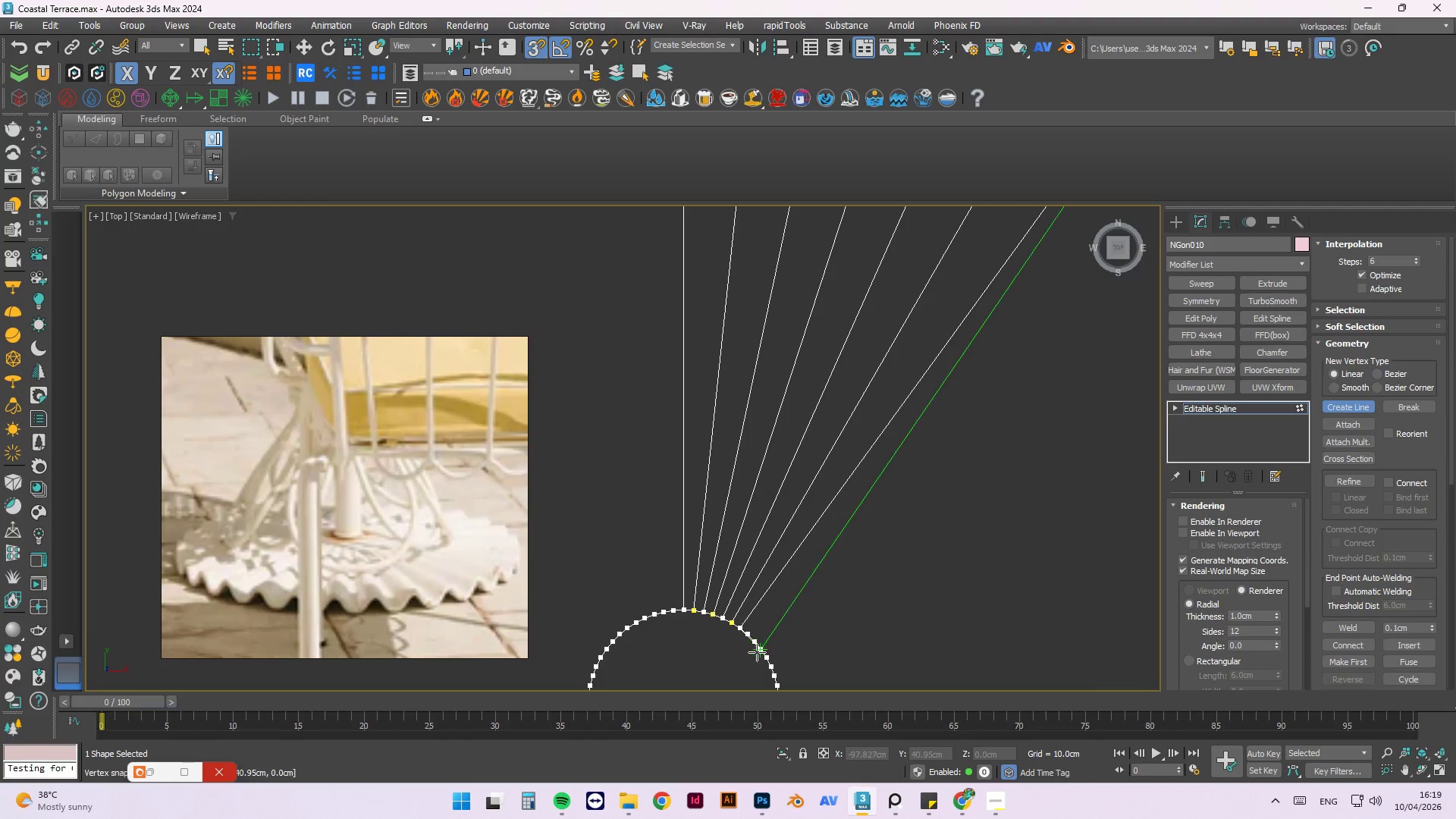 
key(Escape)
 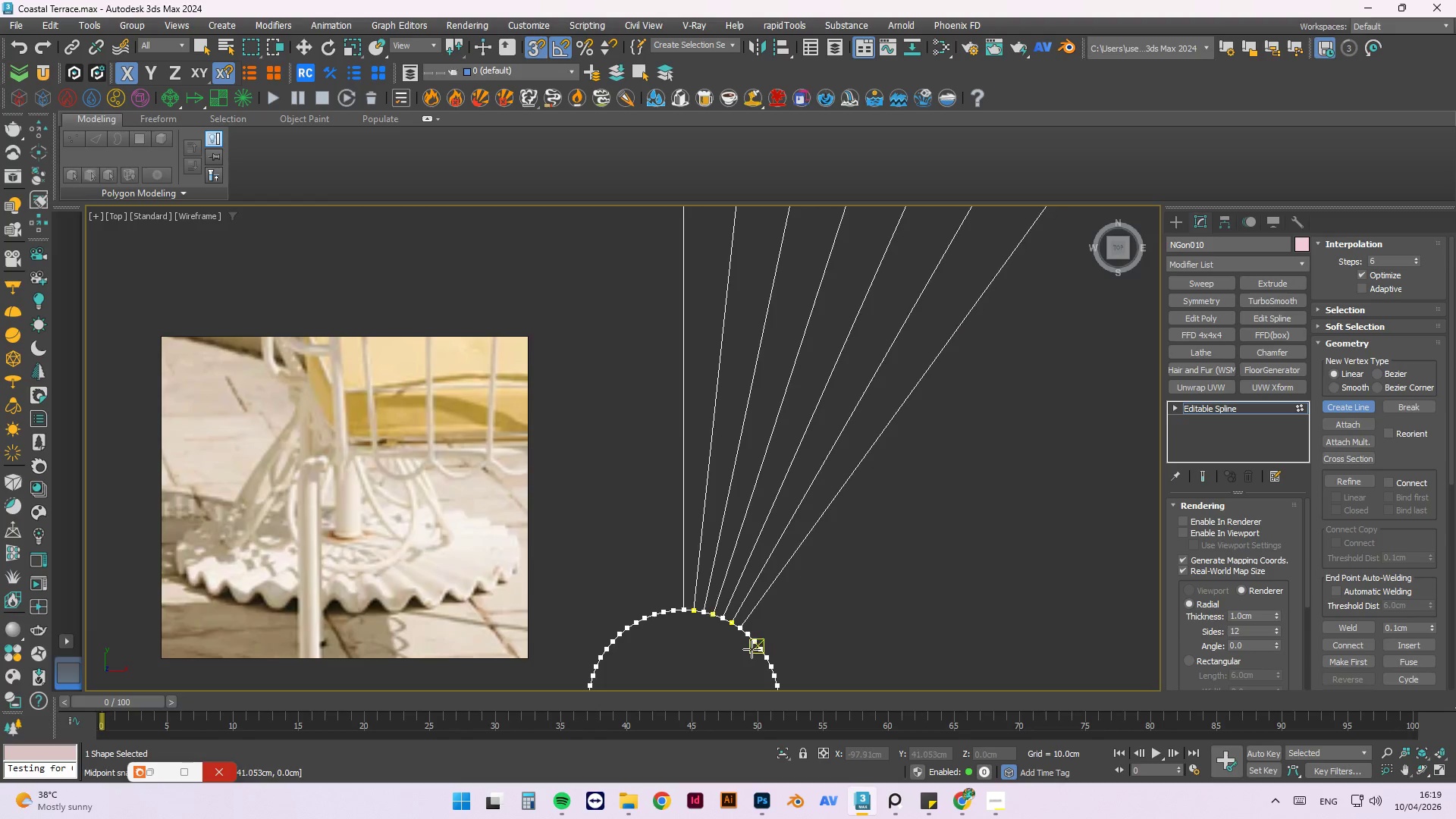 
scroll: coordinate [752, 649], scroll_direction: up, amount: 2.0
 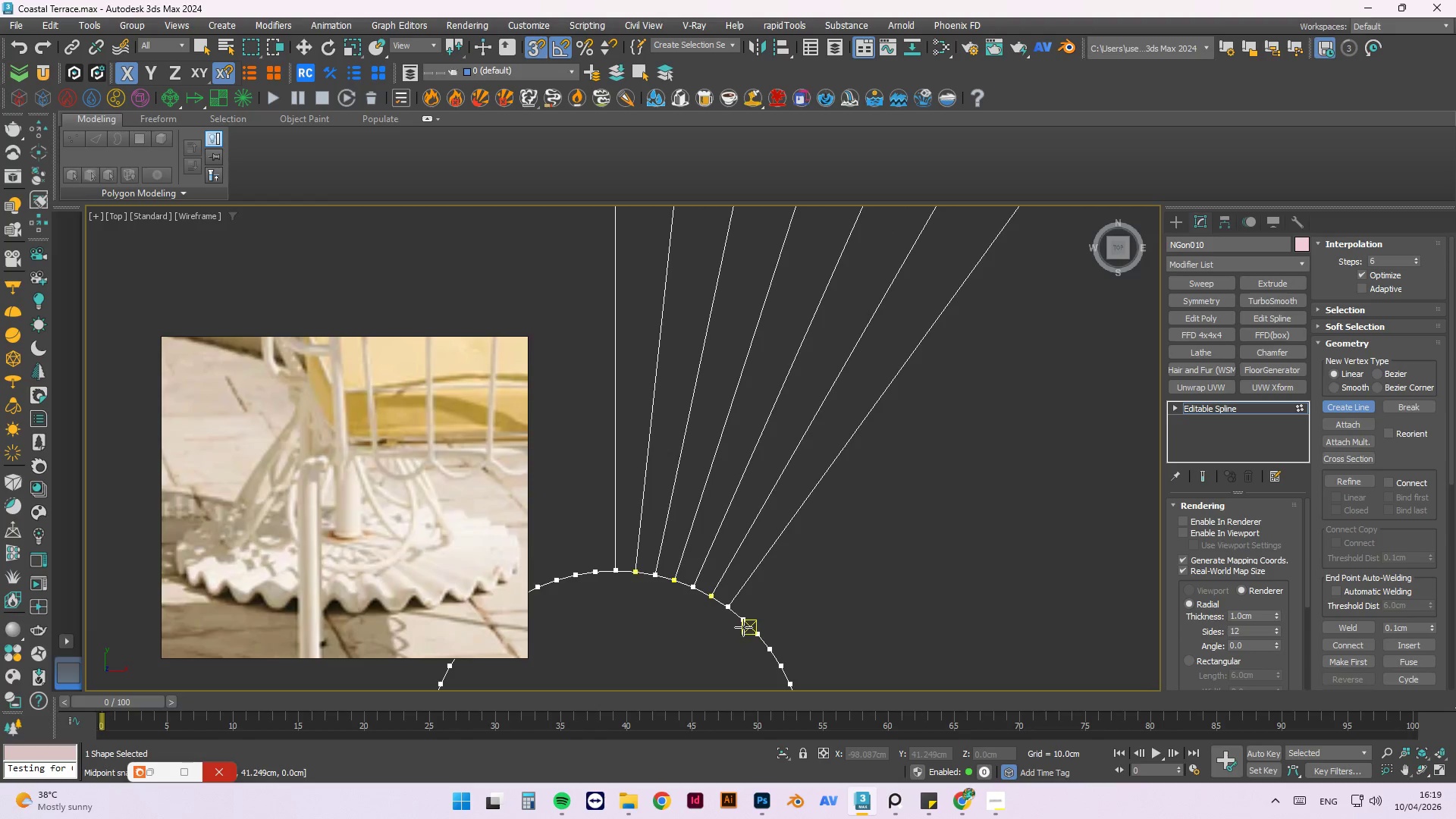 
left_click([742, 623])
 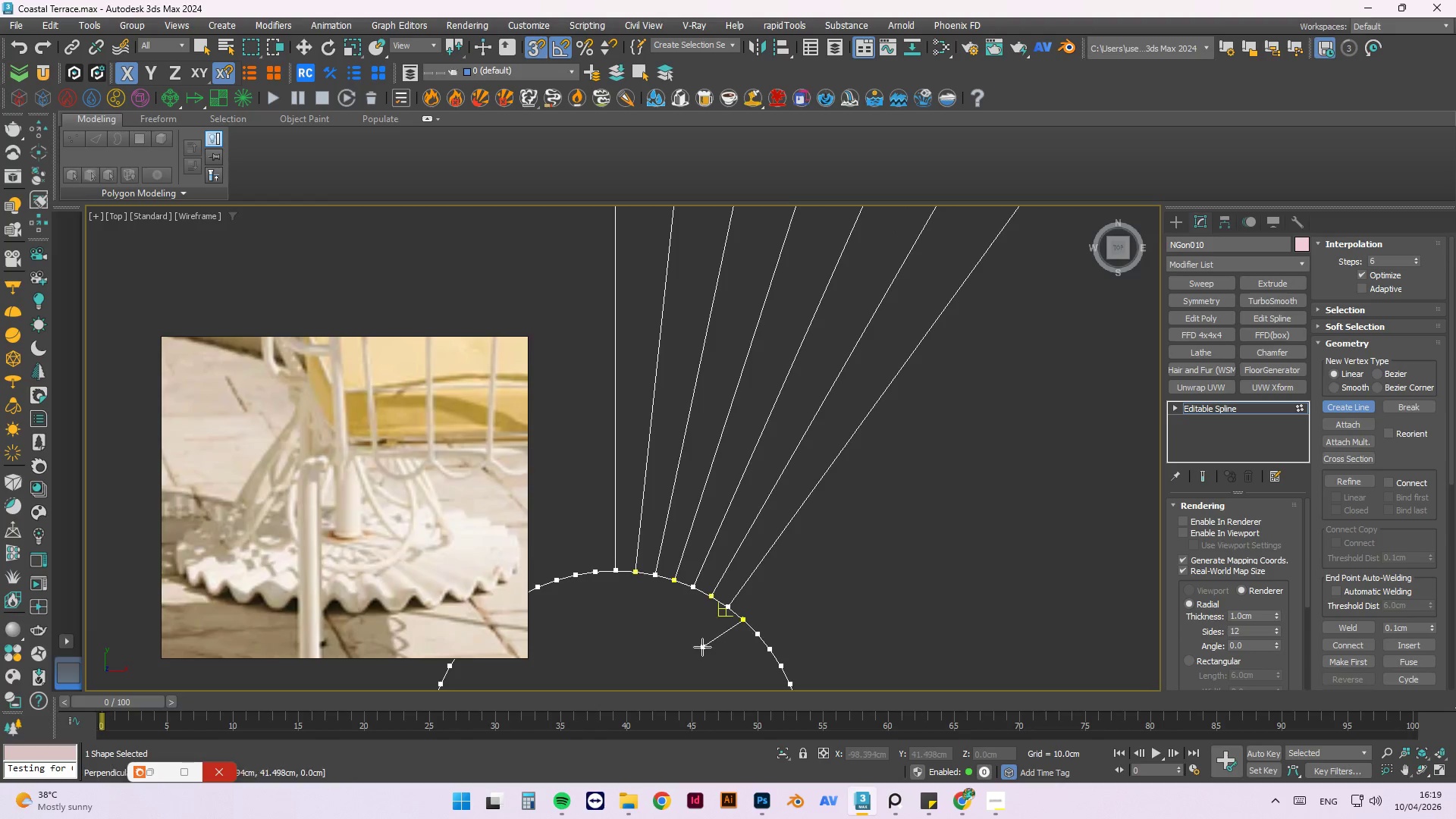 
scroll: coordinate [702, 647], scroll_direction: down, amount: 4.0
 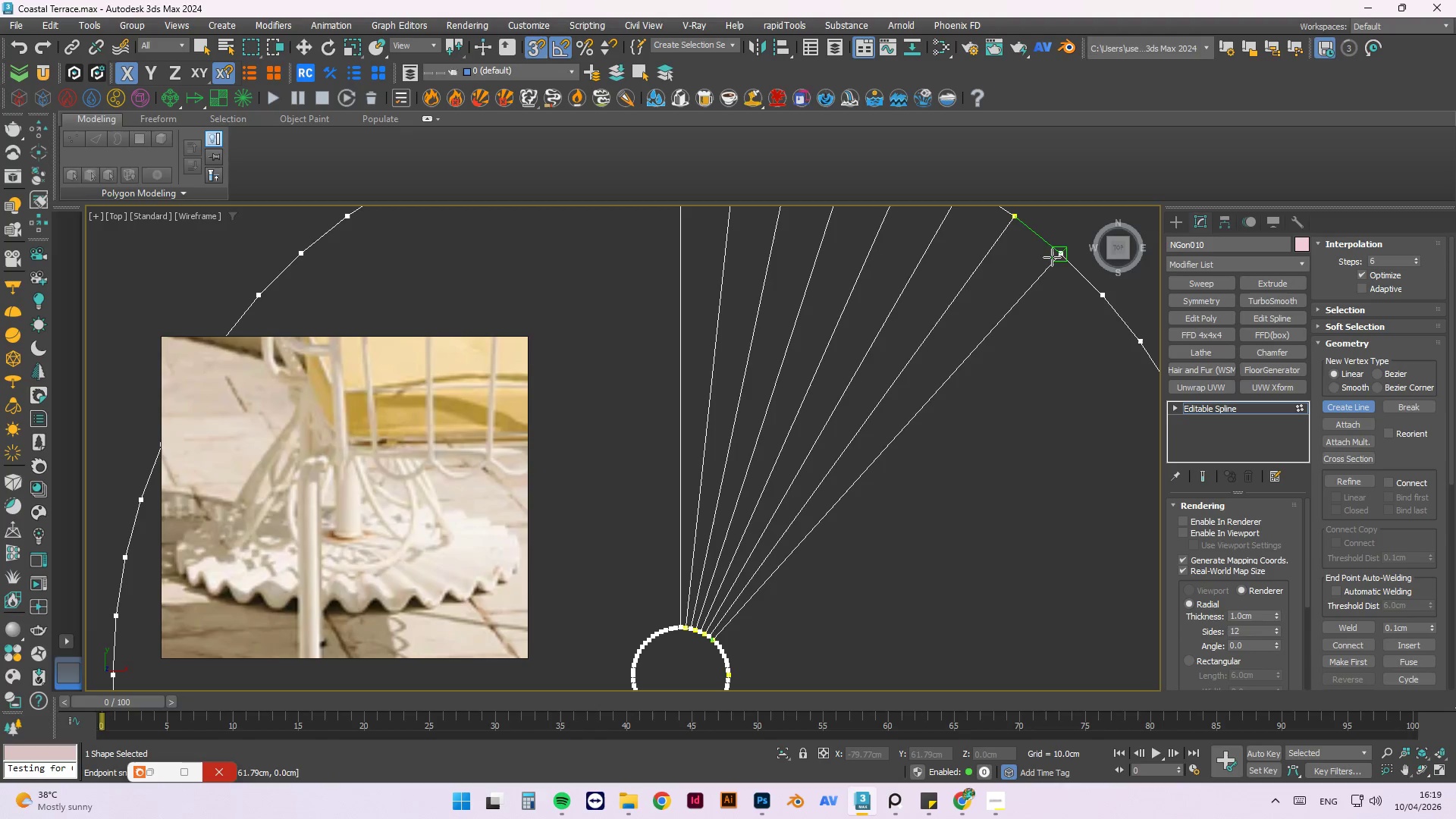 
left_click([1054, 255])
 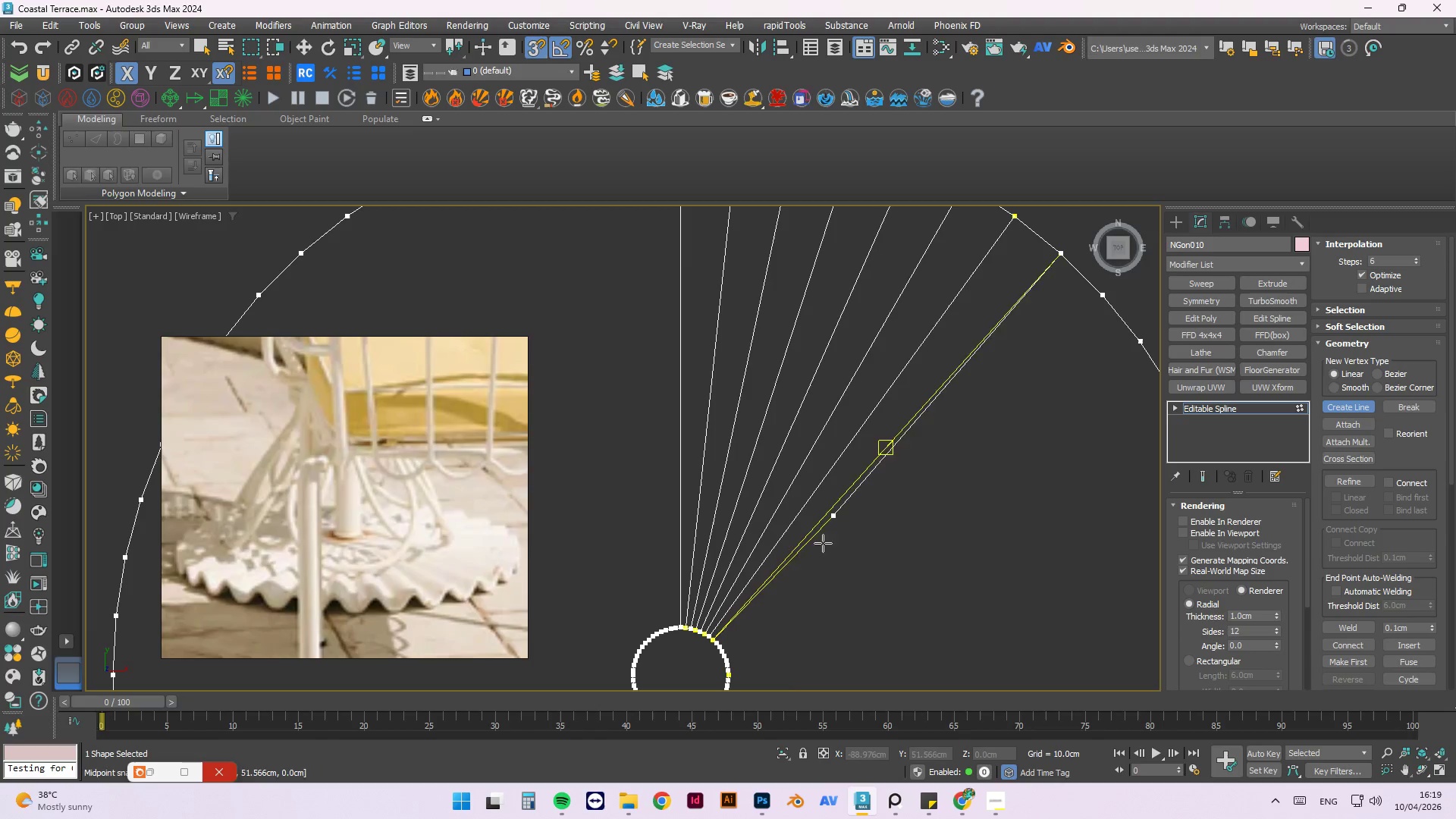 
key(Escape)
 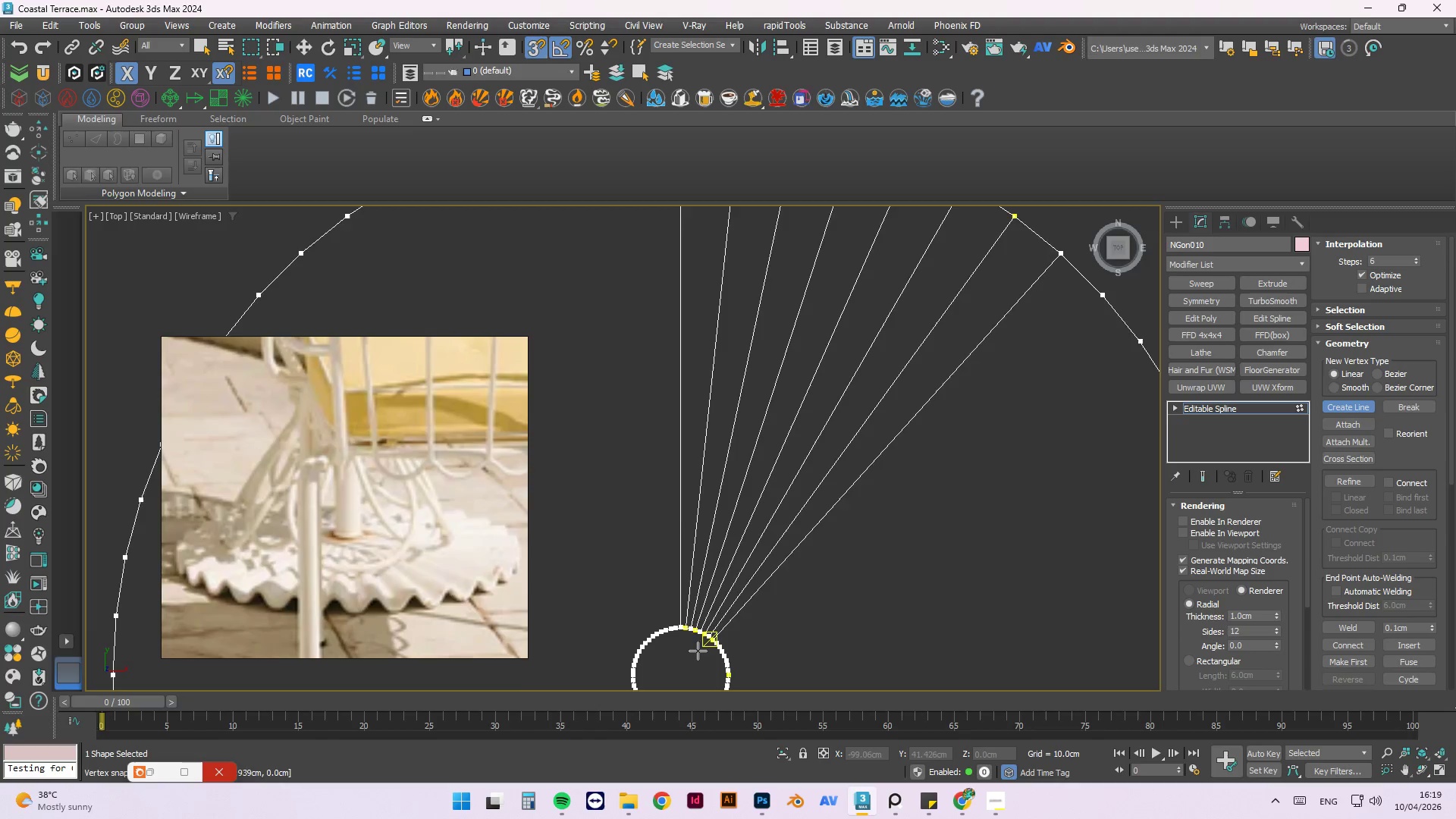 
scroll: coordinate [726, 646], scroll_direction: up, amount: 4.0
 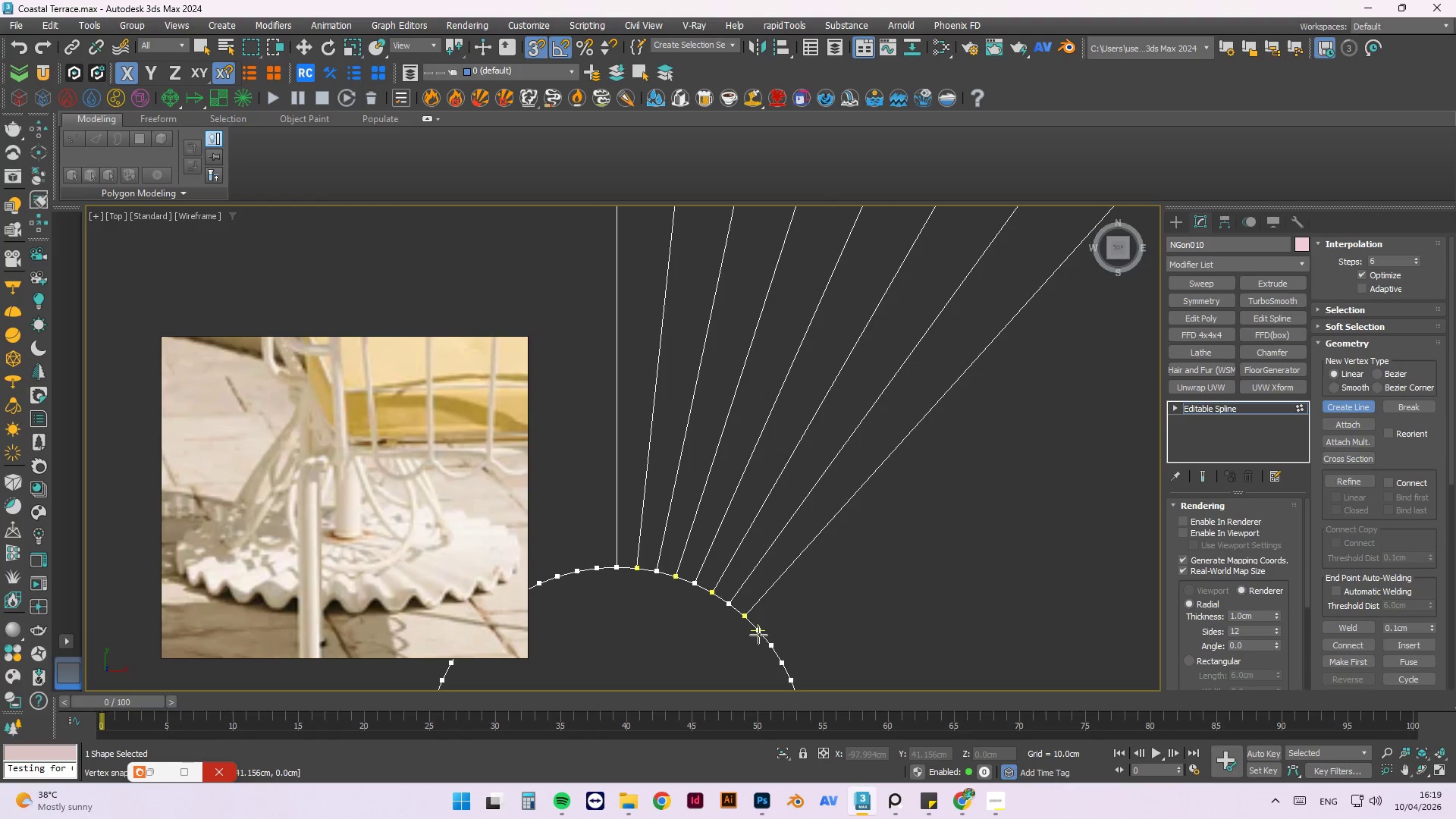 
left_click([761, 630])
 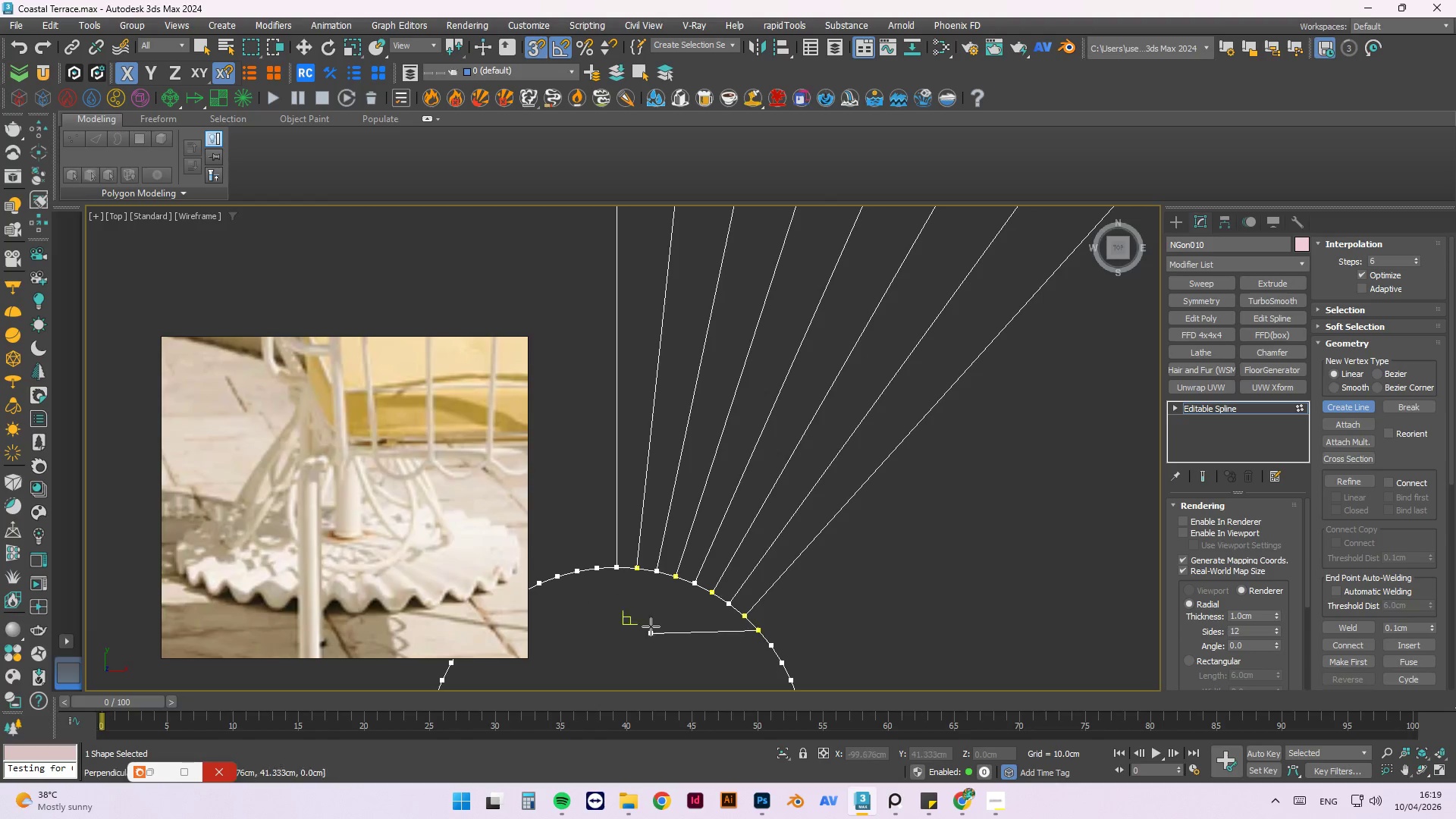 
scroll: coordinate [679, 584], scroll_direction: down, amount: 7.0
 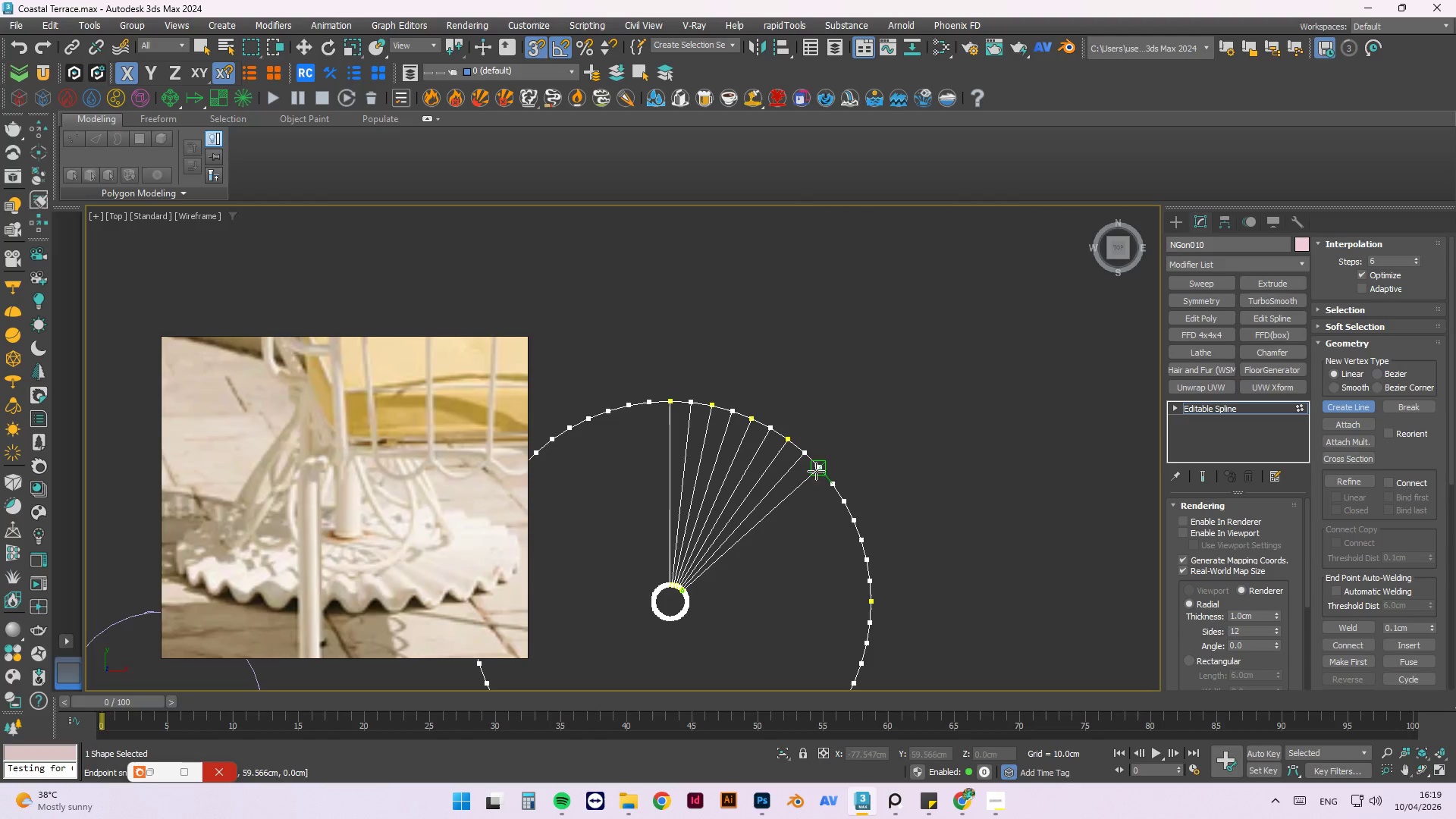 
left_click([819, 465])
 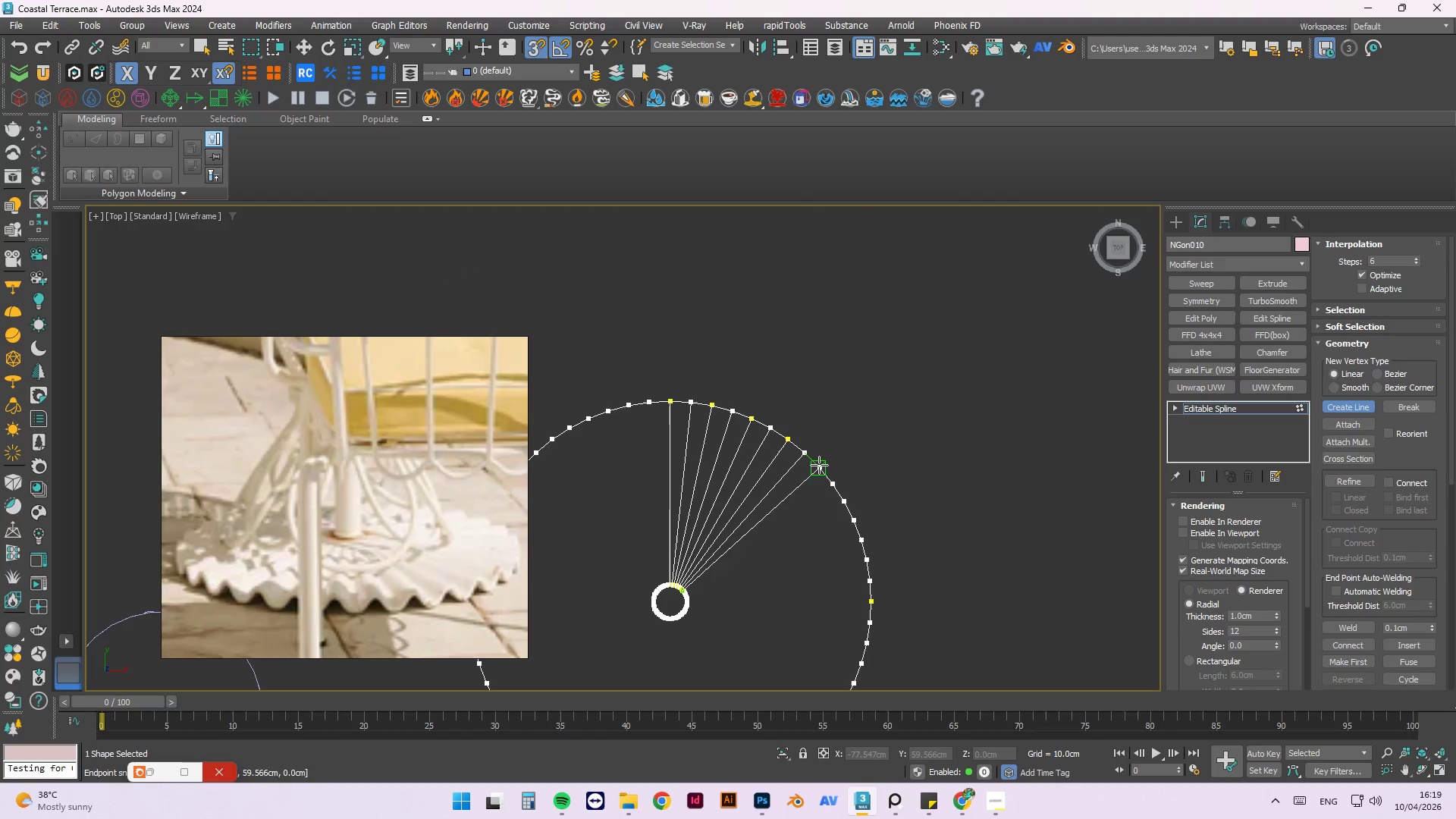 
key(Escape)
 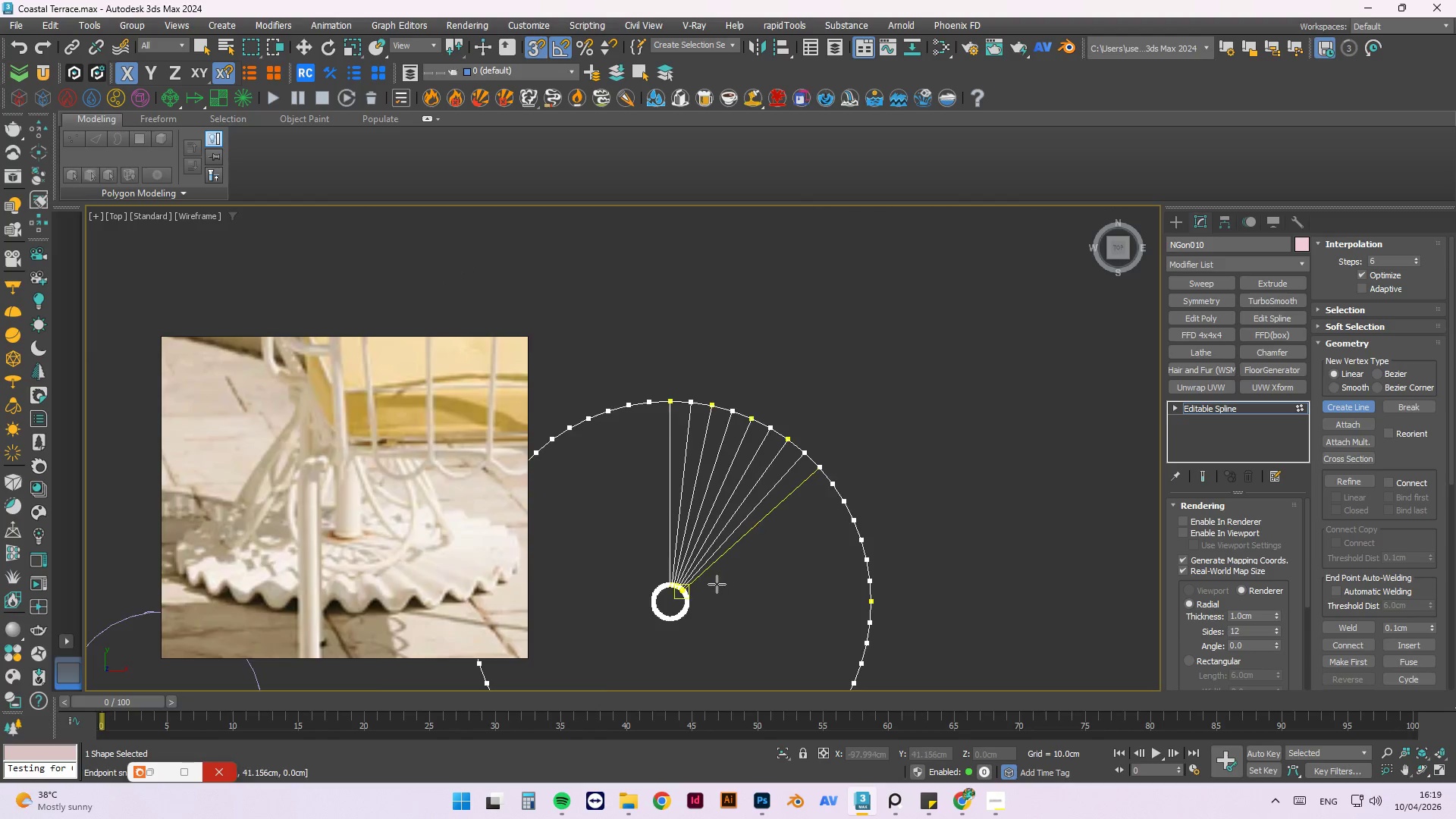 
scroll: coordinate [592, 620], scroll_direction: up, amount: 6.0
 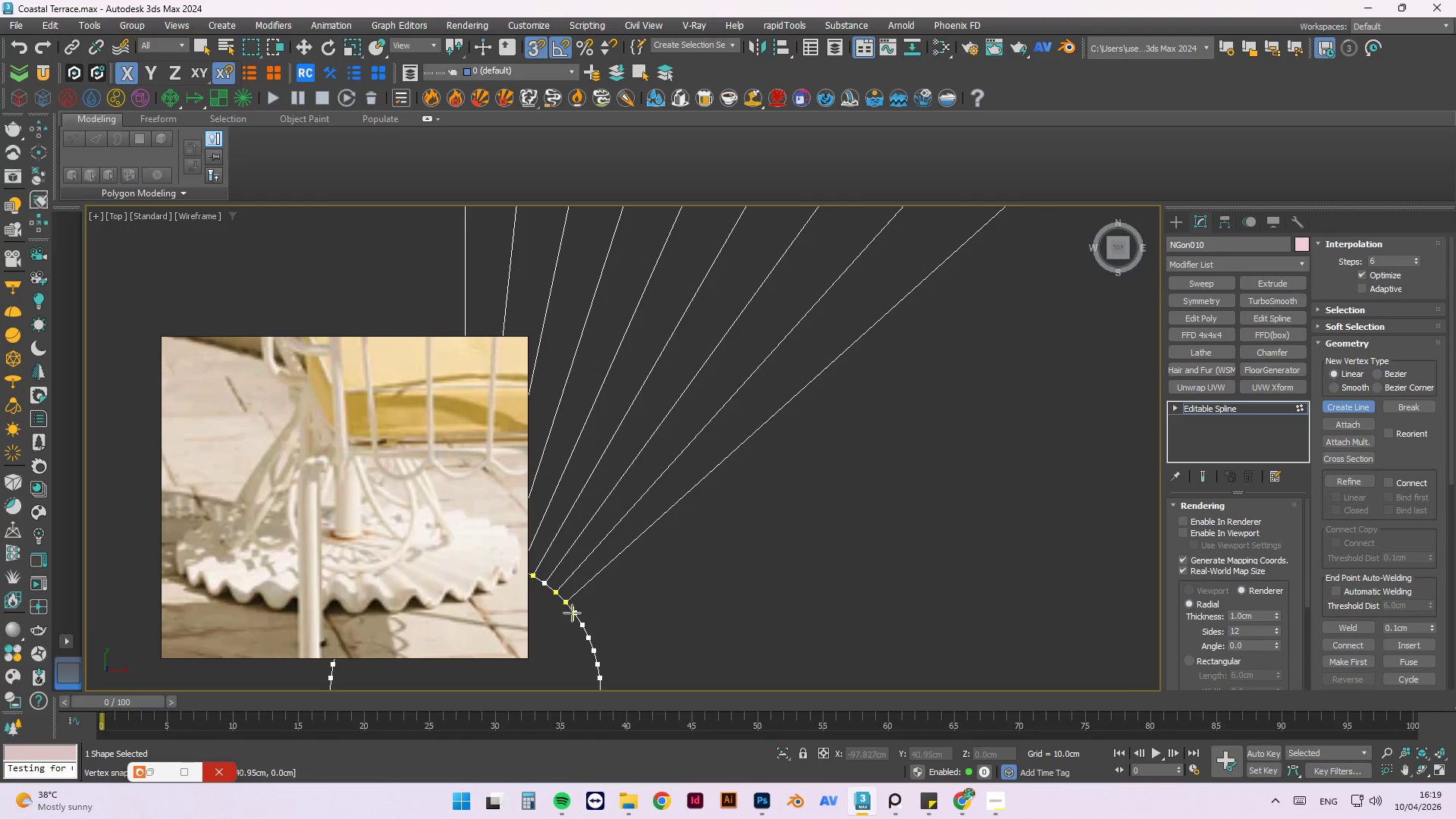 
left_click([572, 613])
 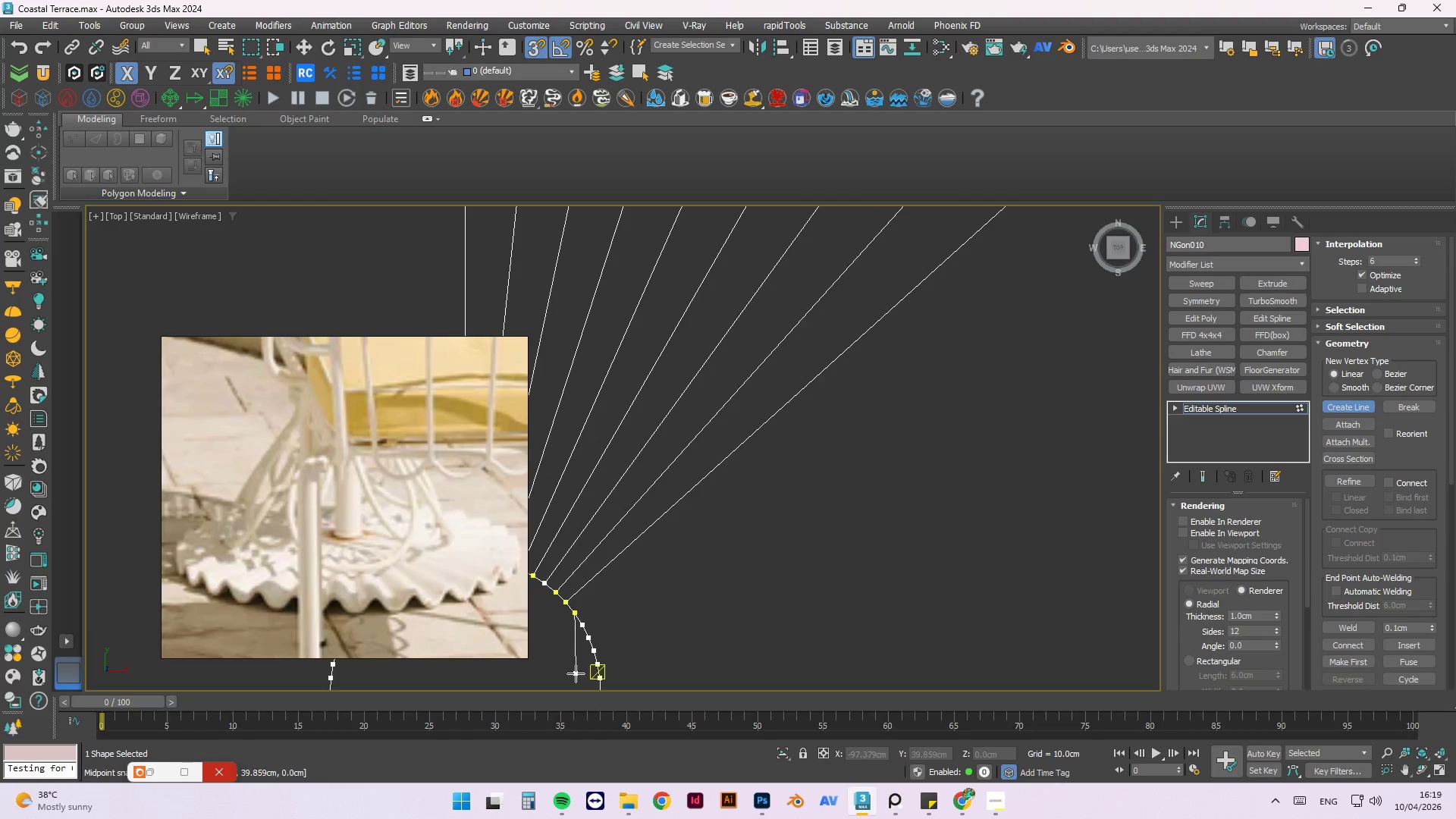 
scroll: coordinate [568, 648], scroll_direction: down, amount: 4.0
 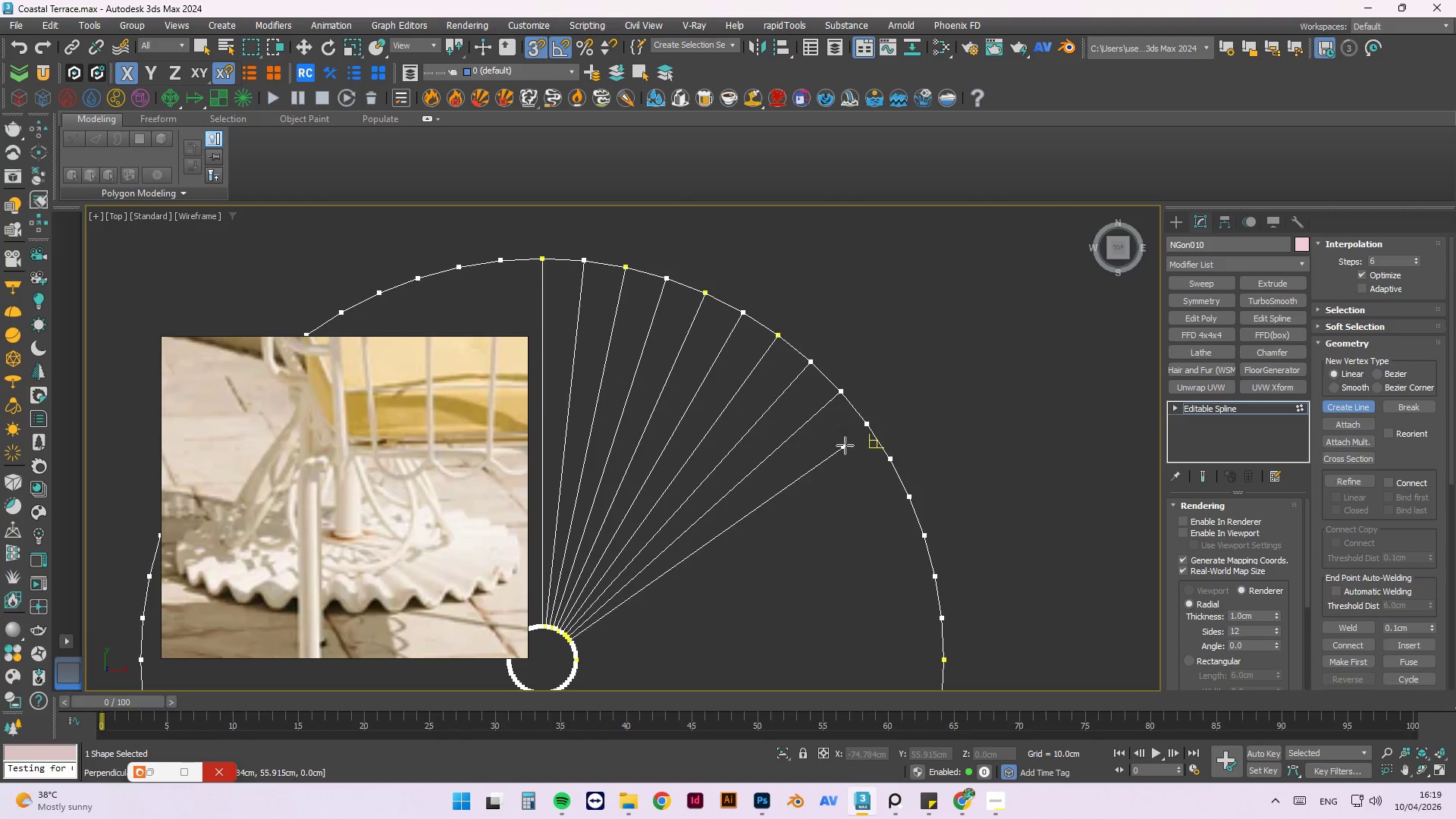 
left_click([868, 428])
 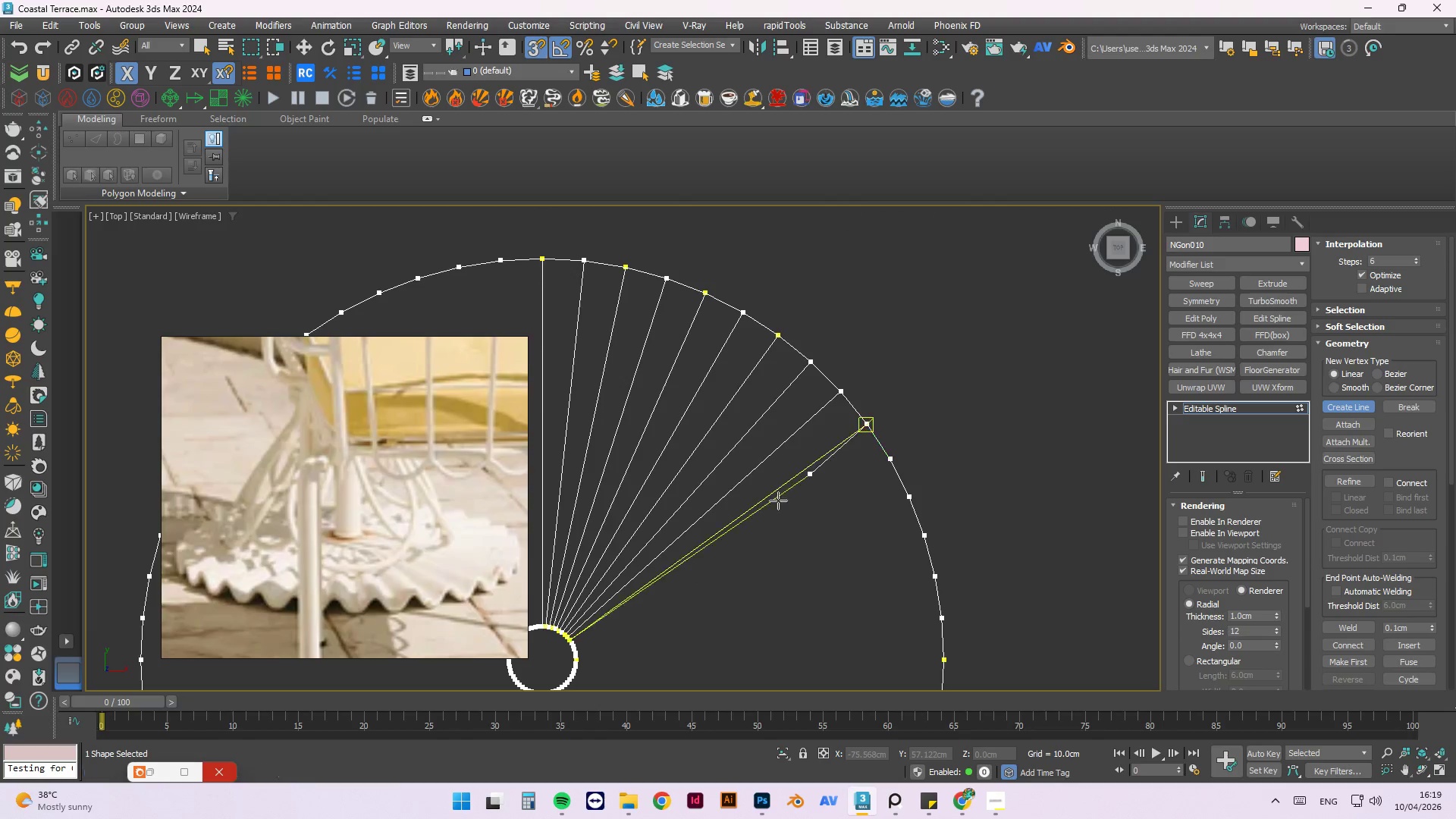 
key(Escape)
 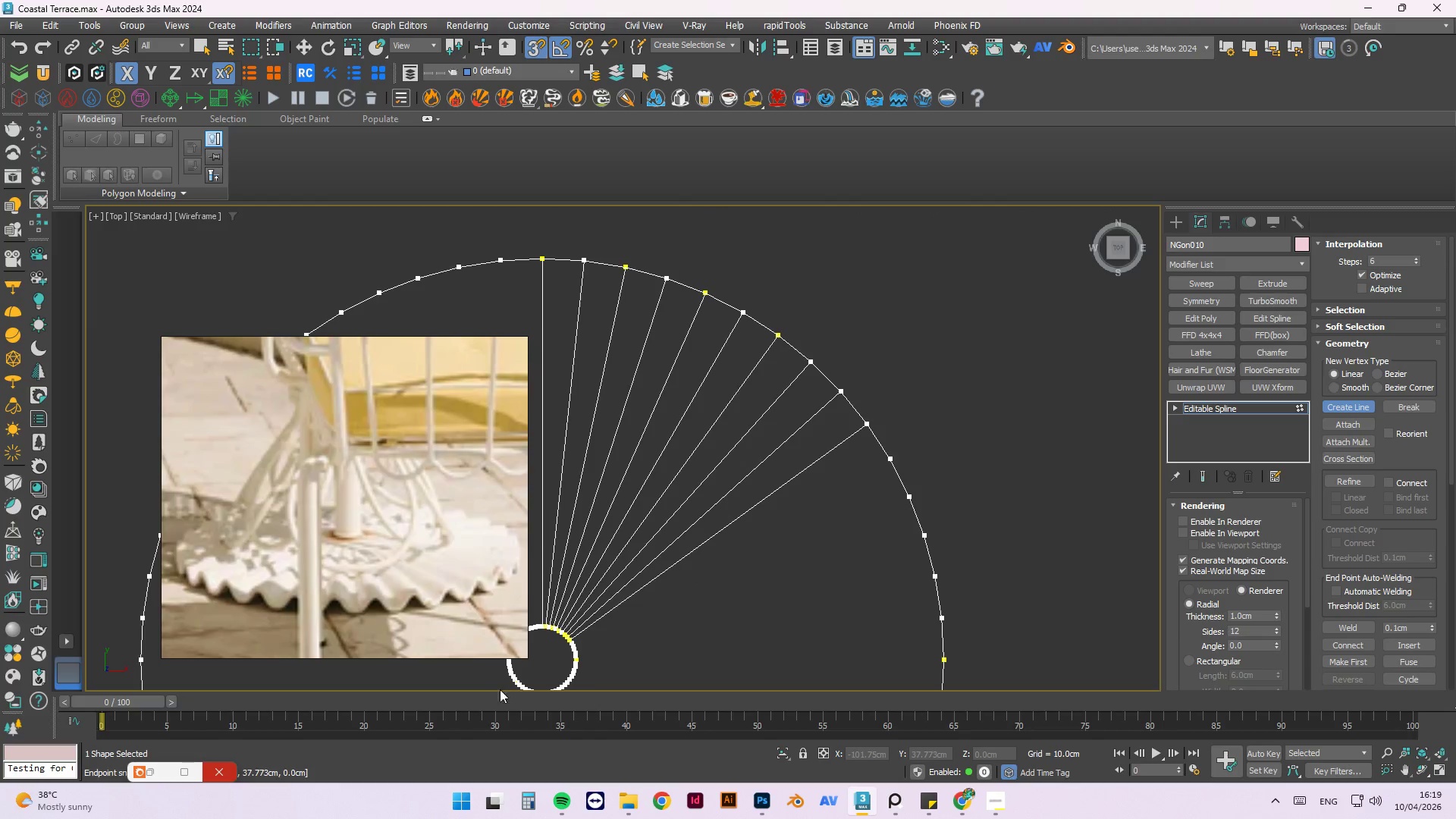 
scroll: coordinate [607, 629], scroll_direction: up, amount: 5.0
 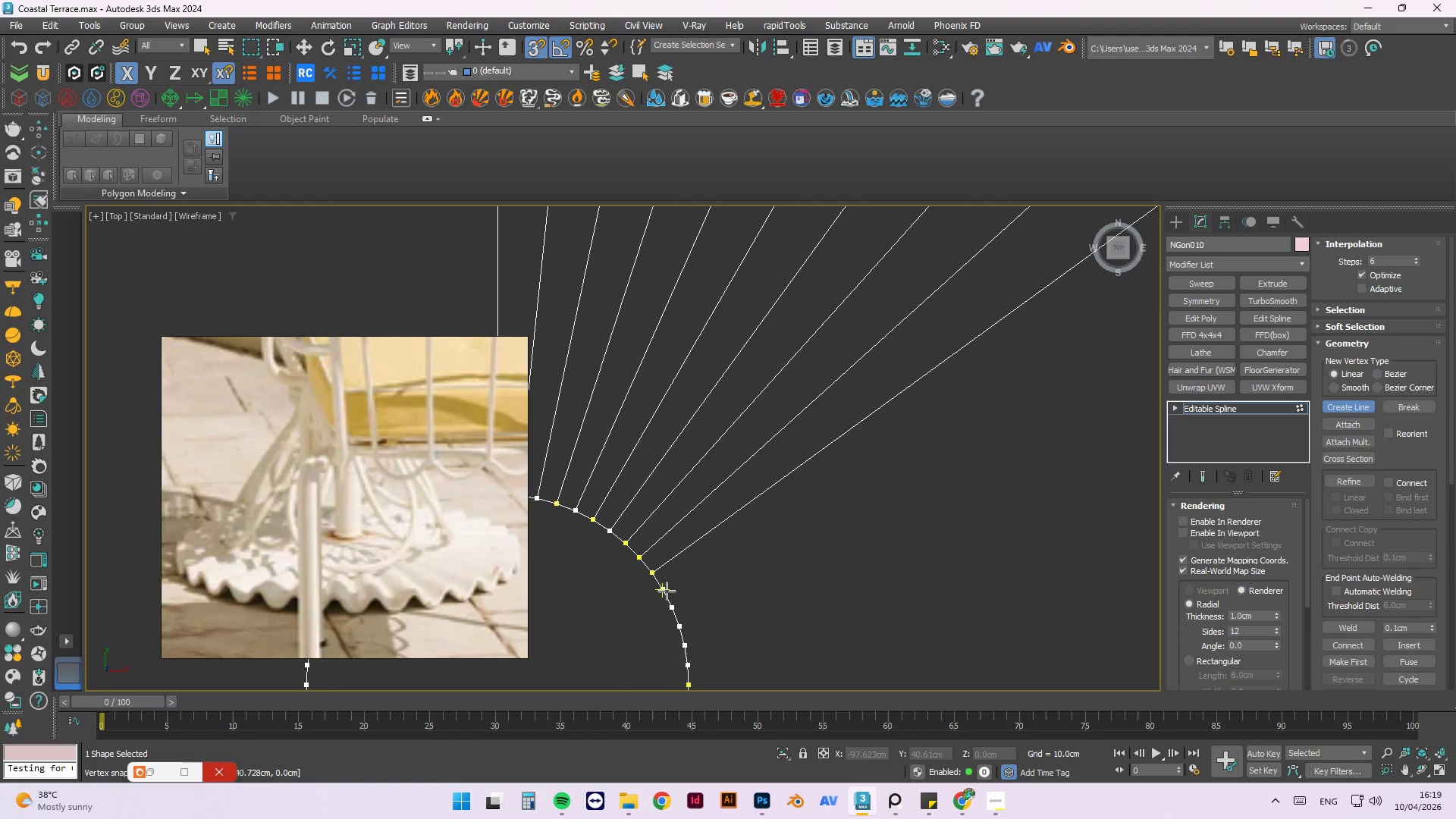 
left_click([664, 590])
 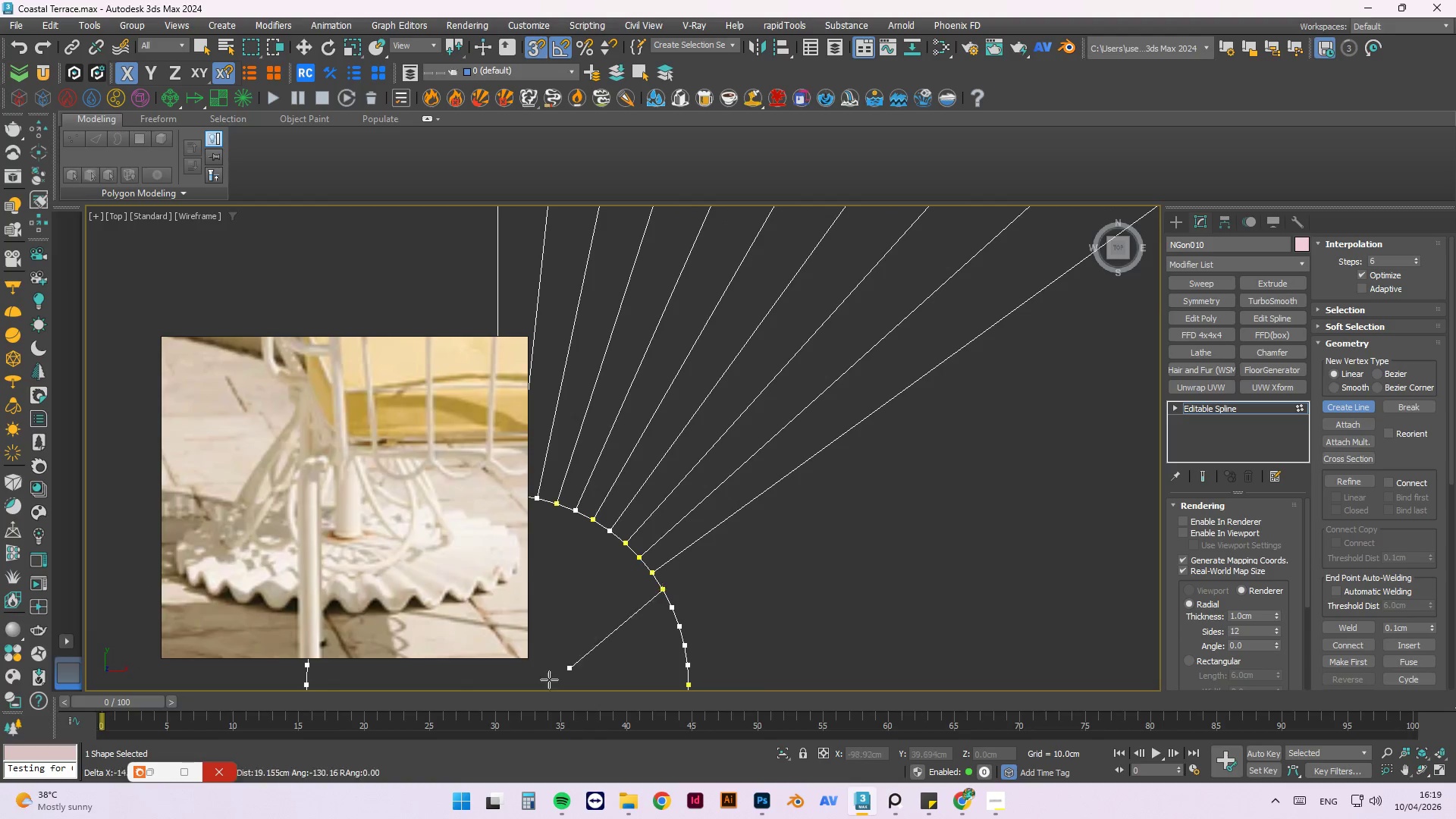 
scroll: coordinate [848, 482], scroll_direction: down, amount: 4.0
 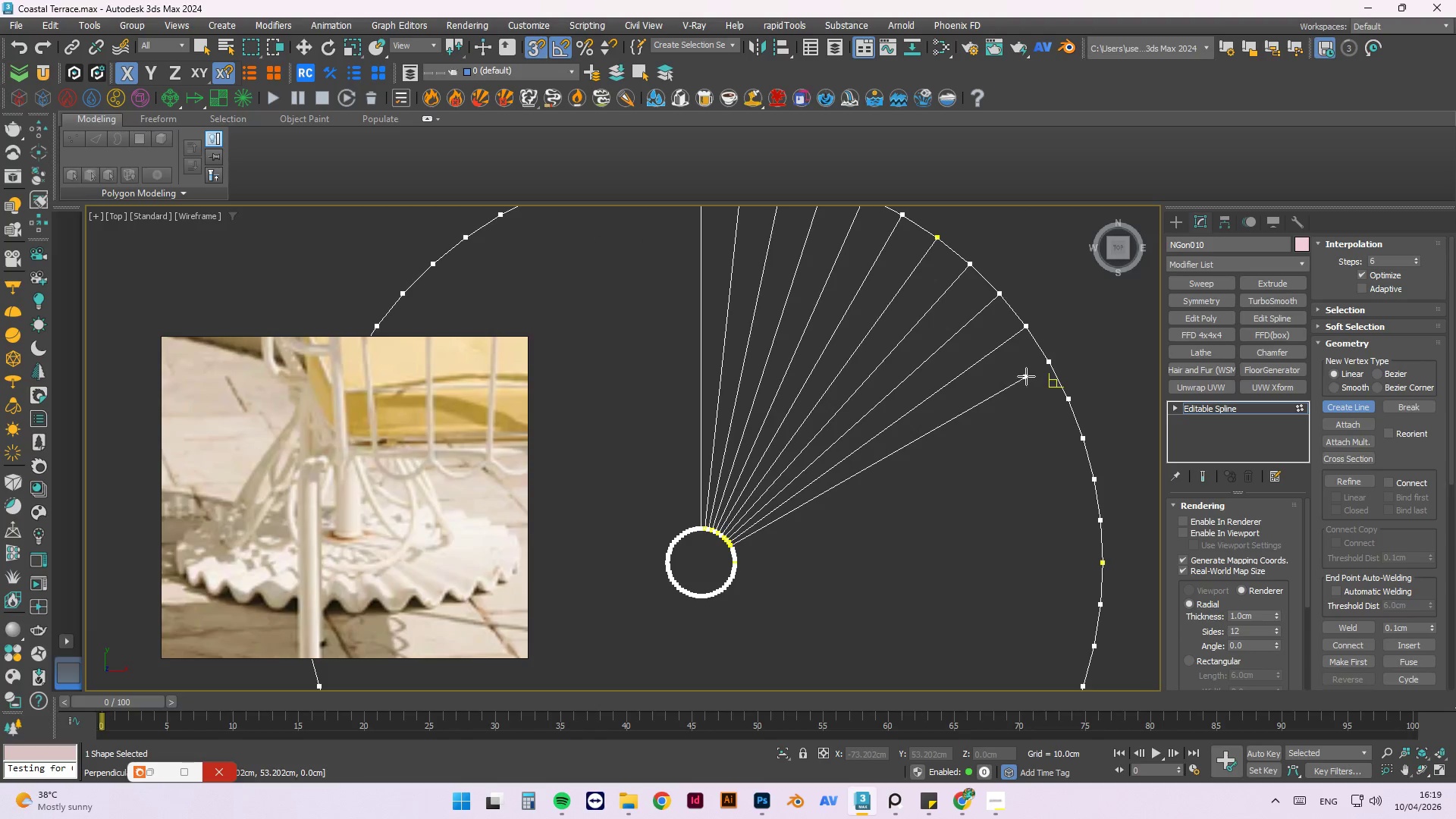 
left_click([1046, 362])
 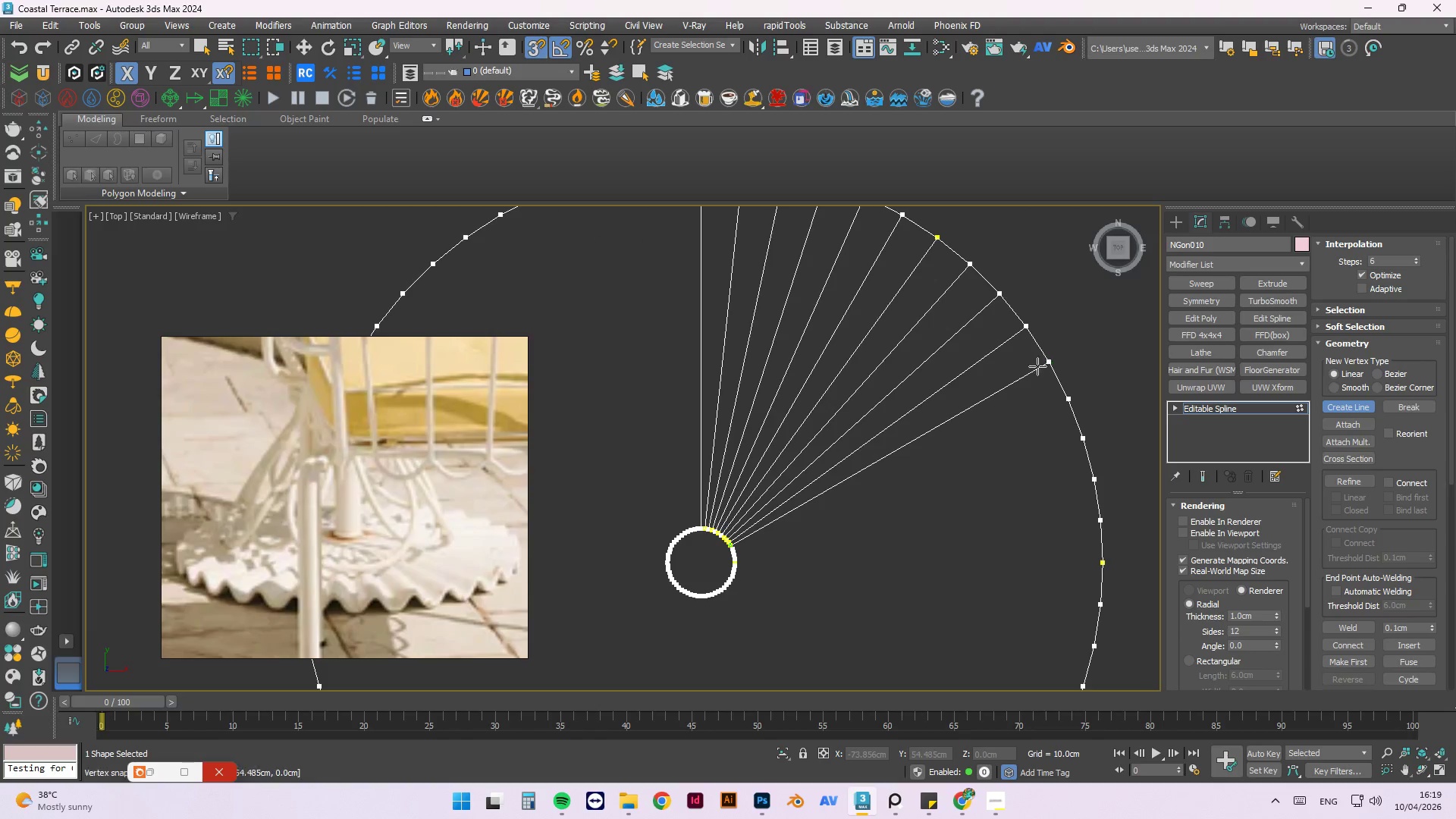 
key(Escape)
 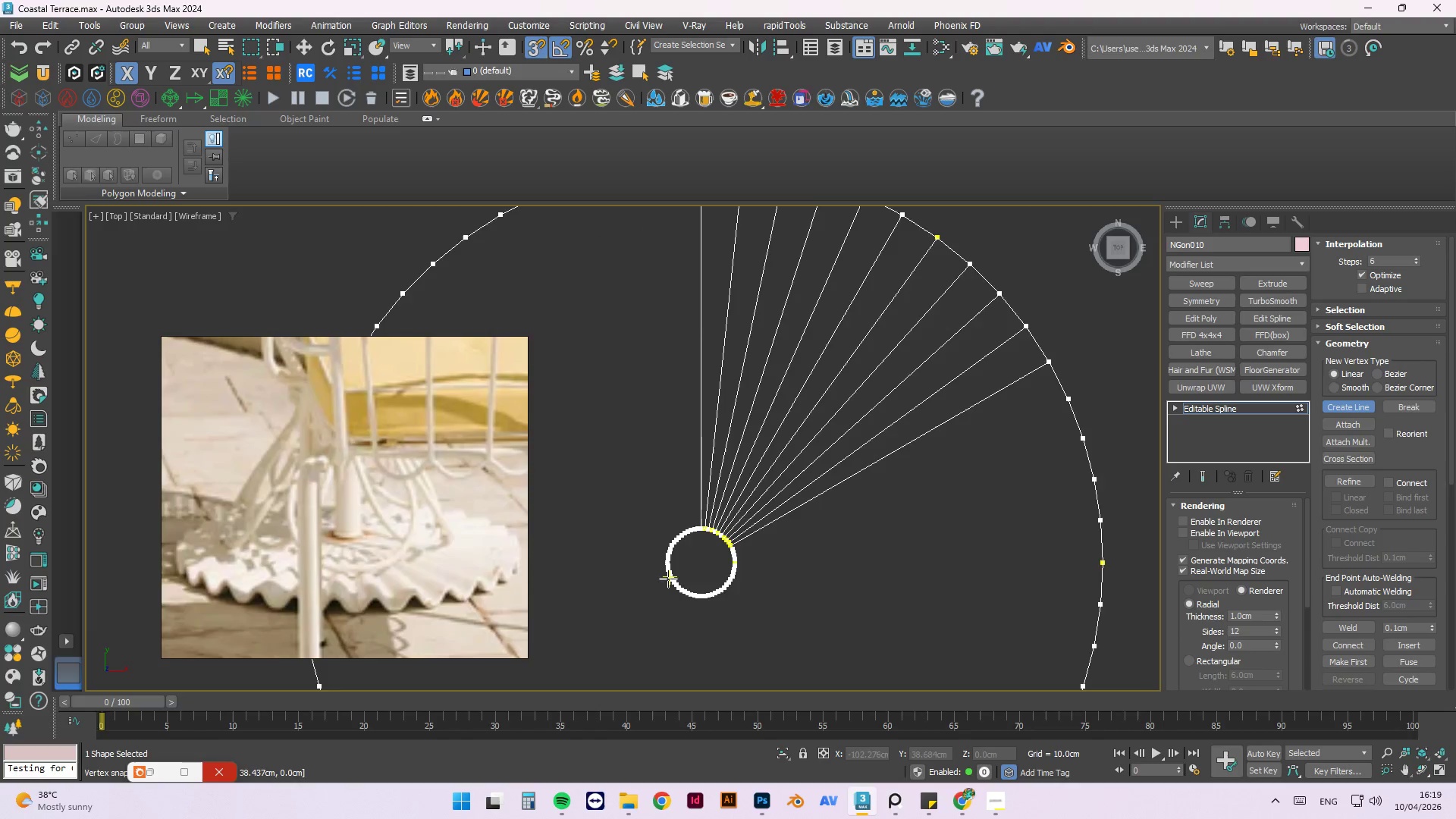 
scroll: coordinate [777, 490], scroll_direction: up, amount: 6.0
 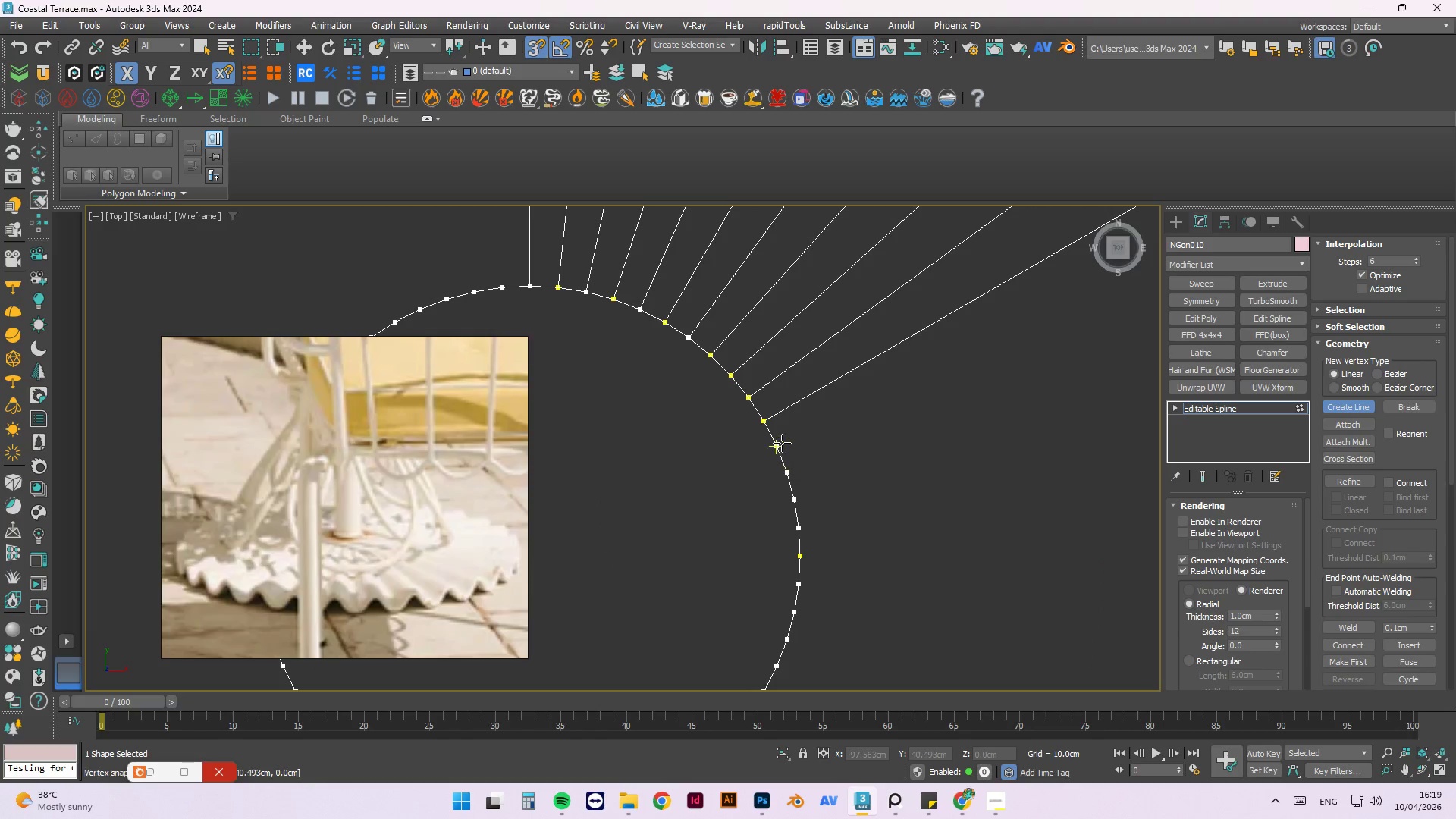 
left_click([782, 443])
 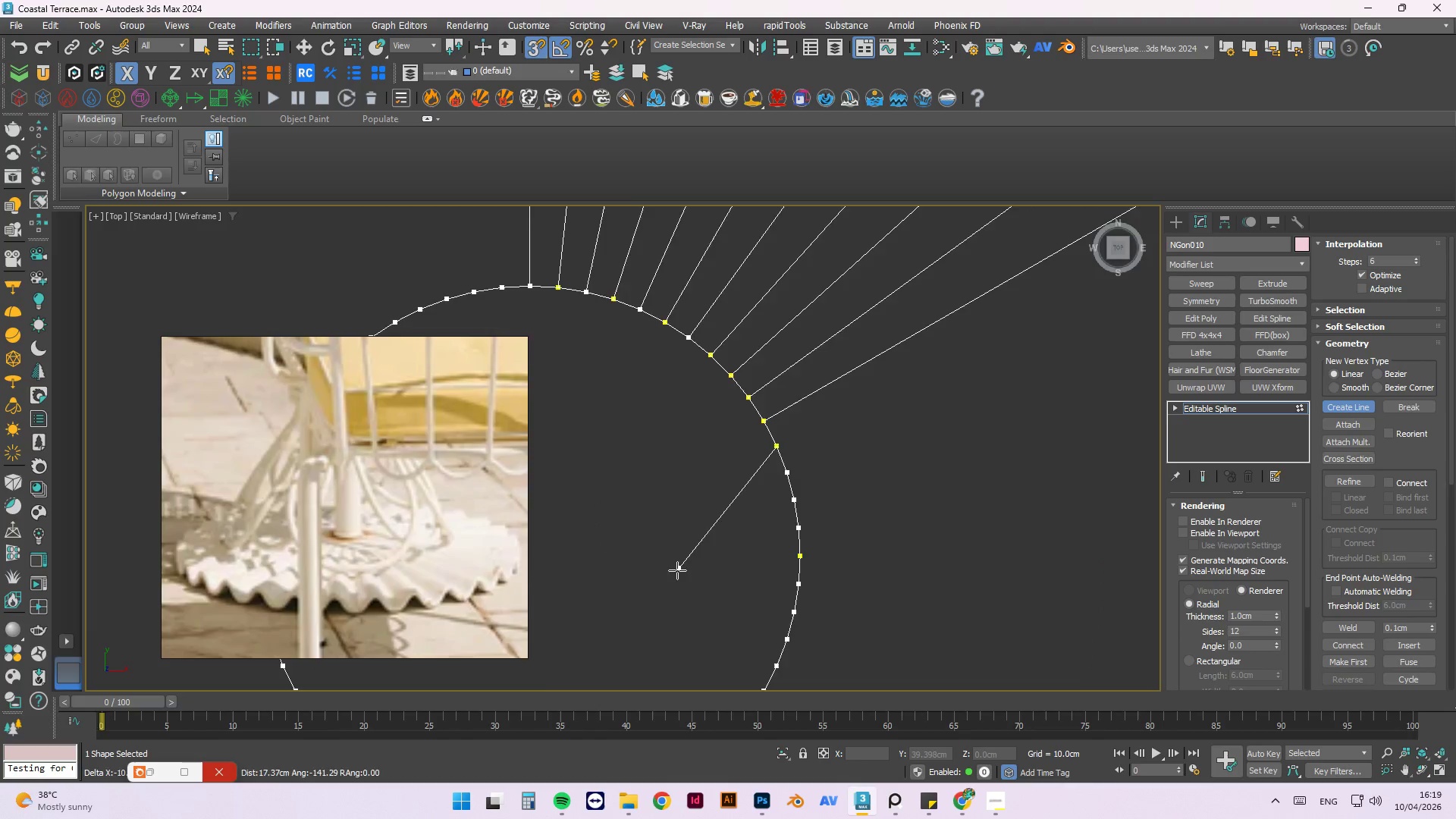 
scroll: coordinate [676, 591], scroll_direction: down, amount: 7.0
 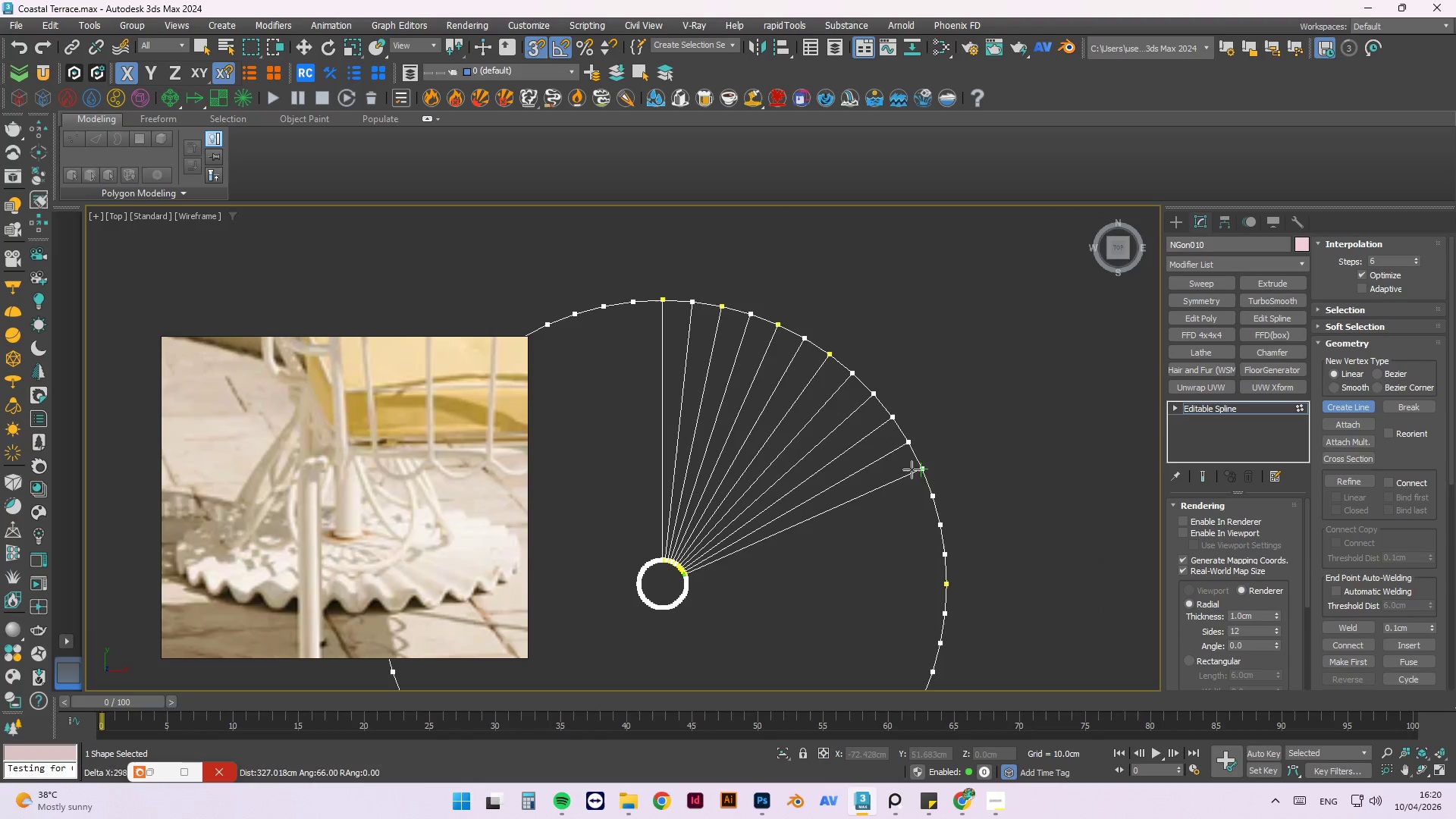 
left_click([924, 473])
 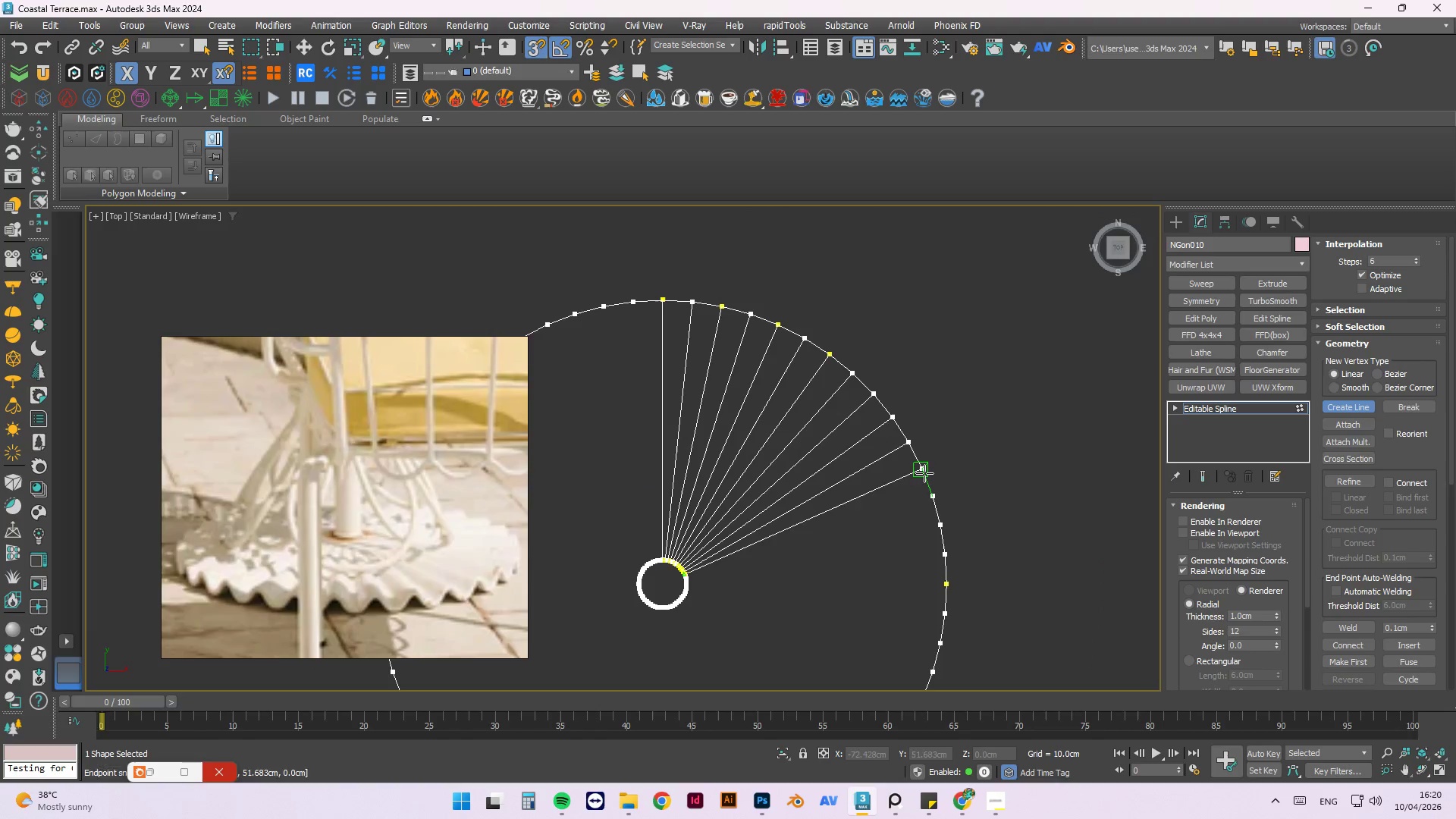 
key(Escape)
 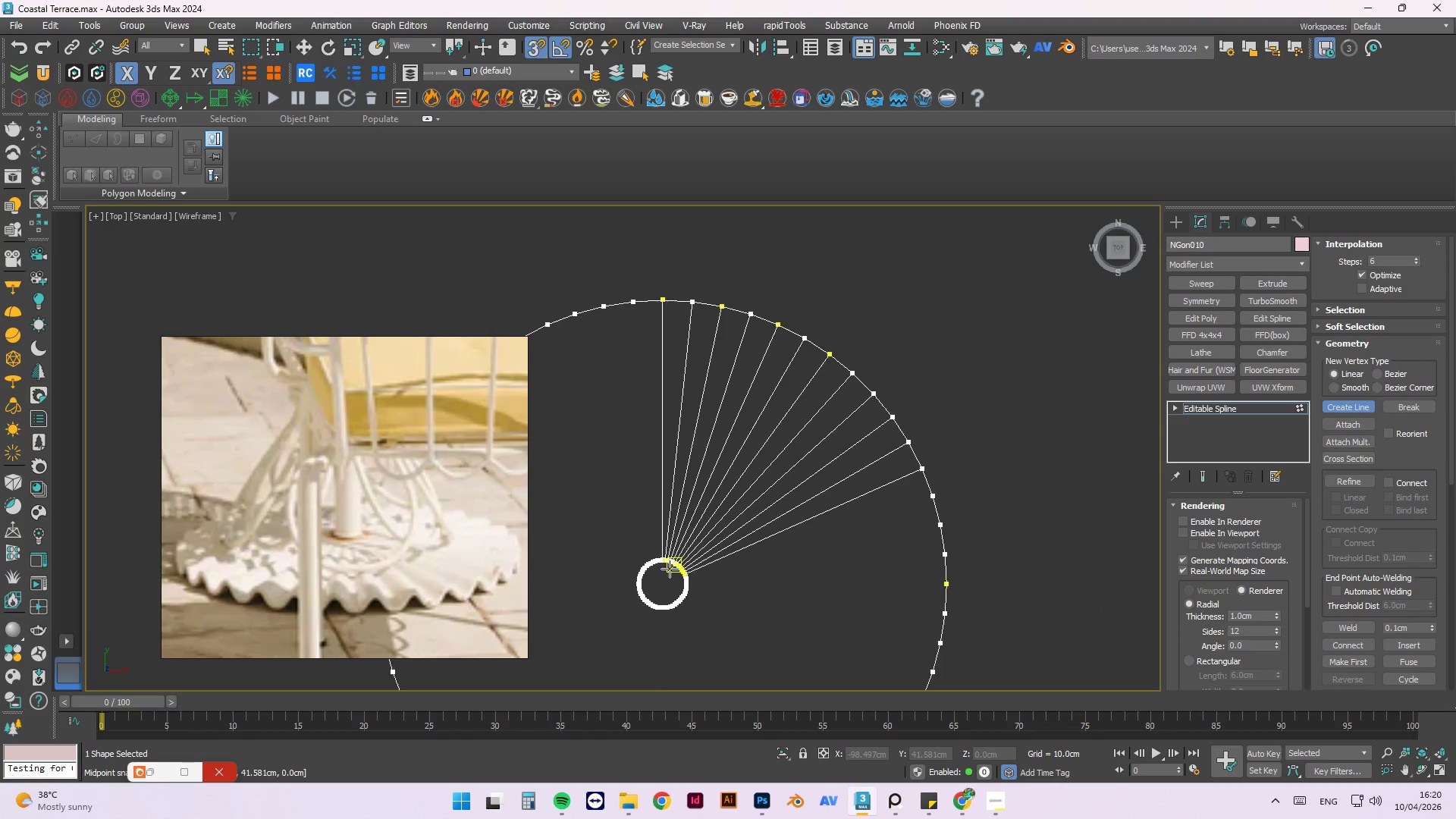 
scroll: coordinate [702, 592], scroll_direction: up, amount: 6.0
 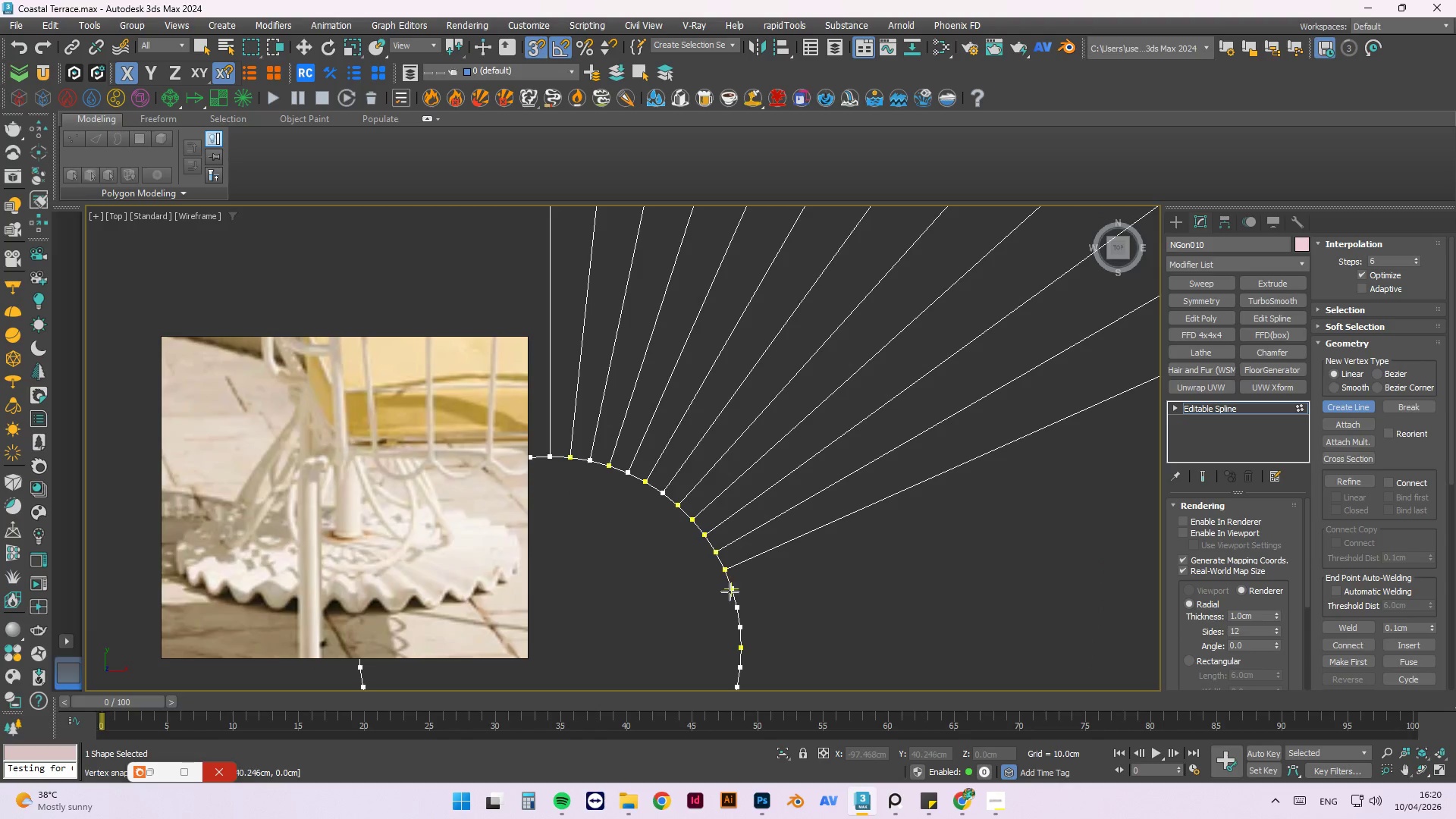 
left_click([731, 592])
 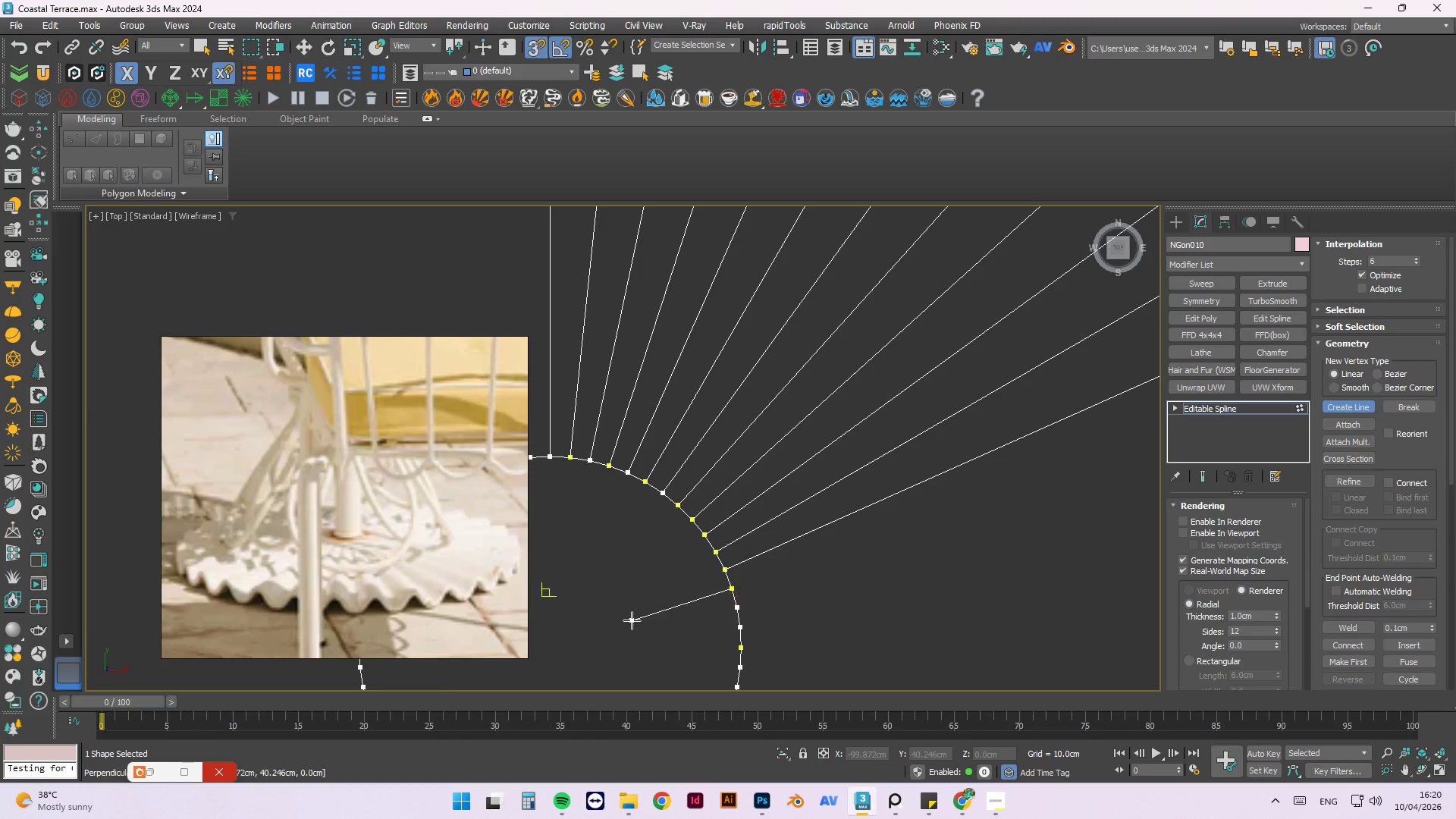 
scroll: coordinate [645, 607], scroll_direction: down, amount: 7.0
 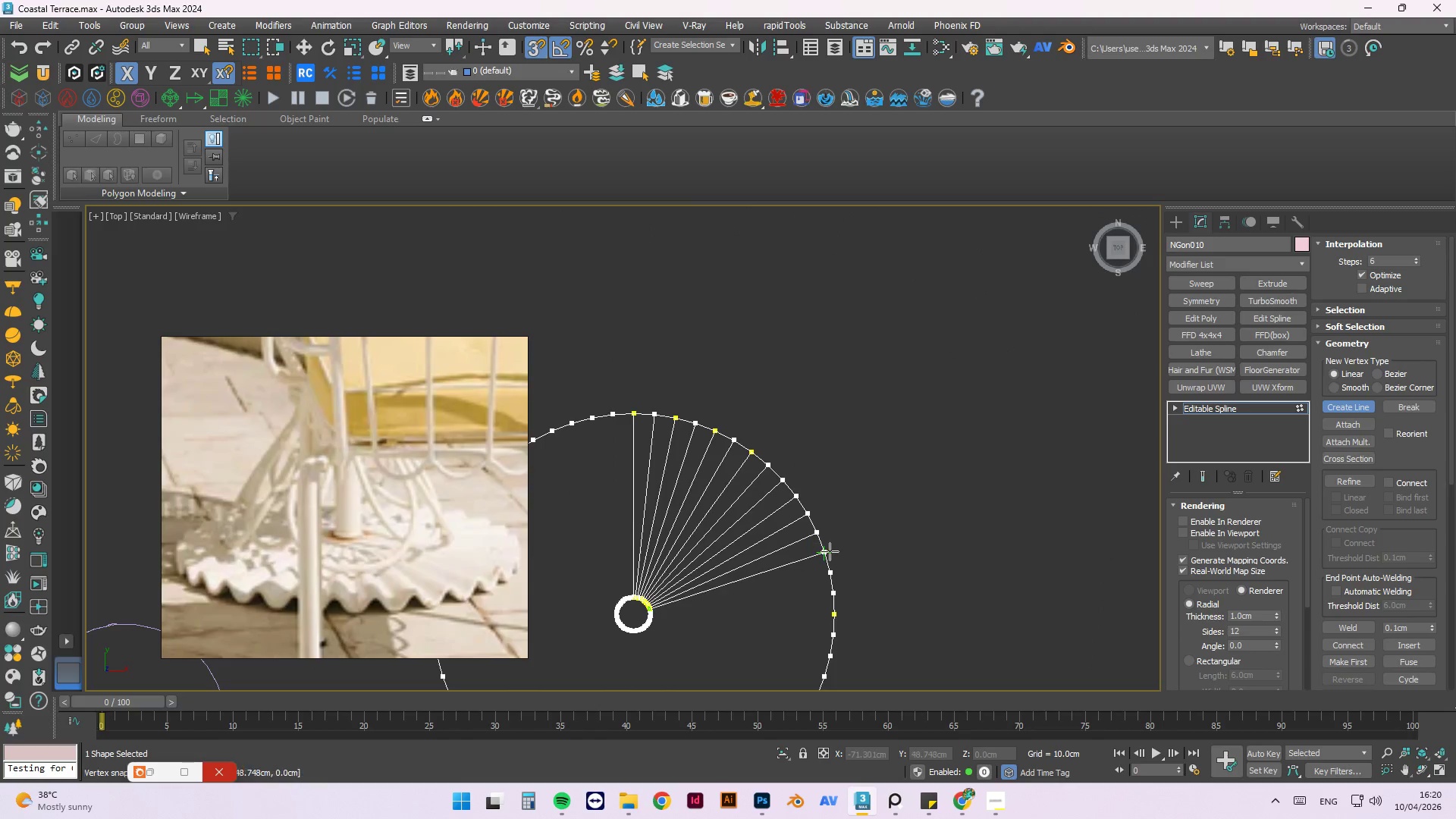 
left_click([829, 551])
 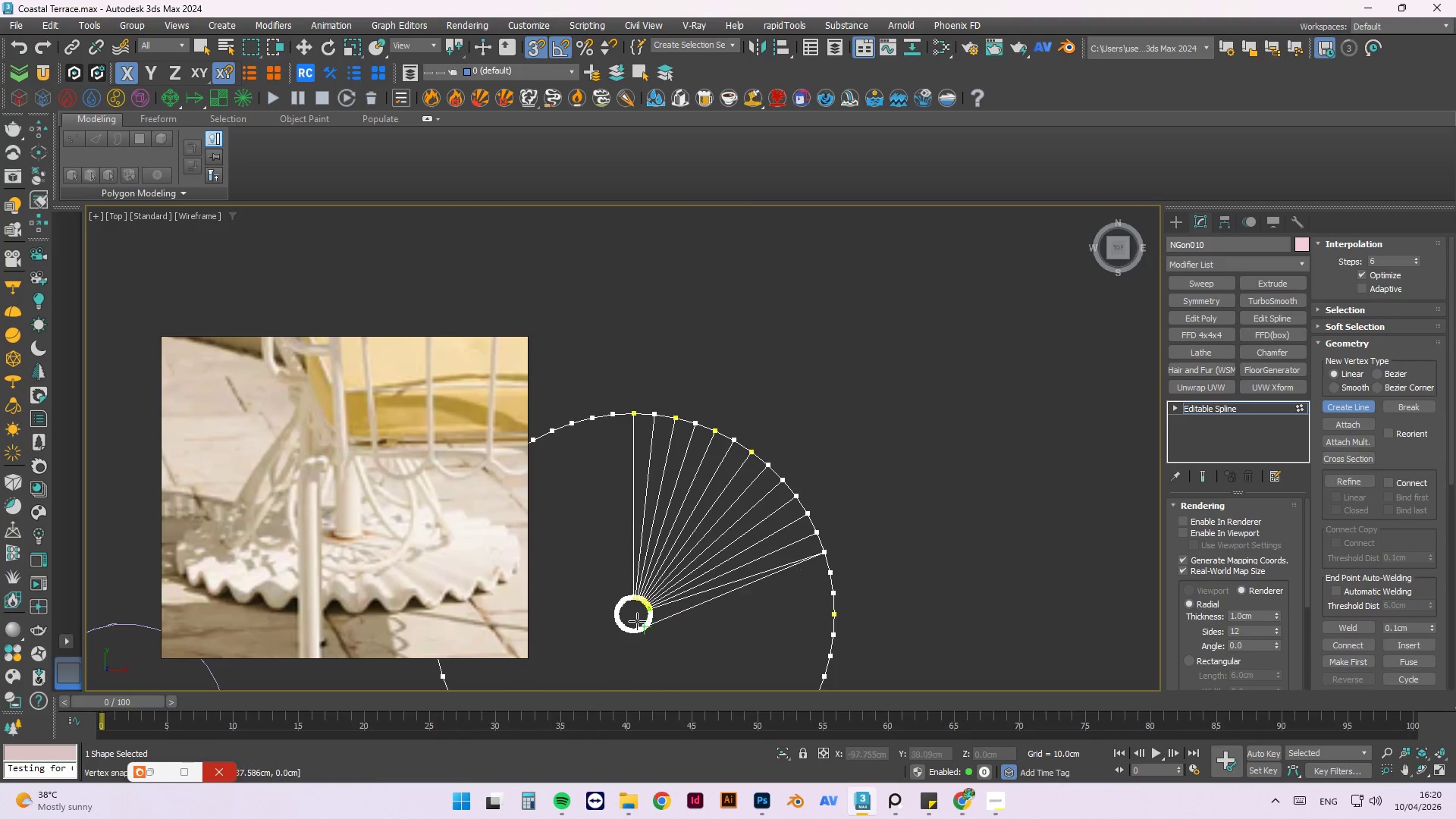 
key(Escape)
 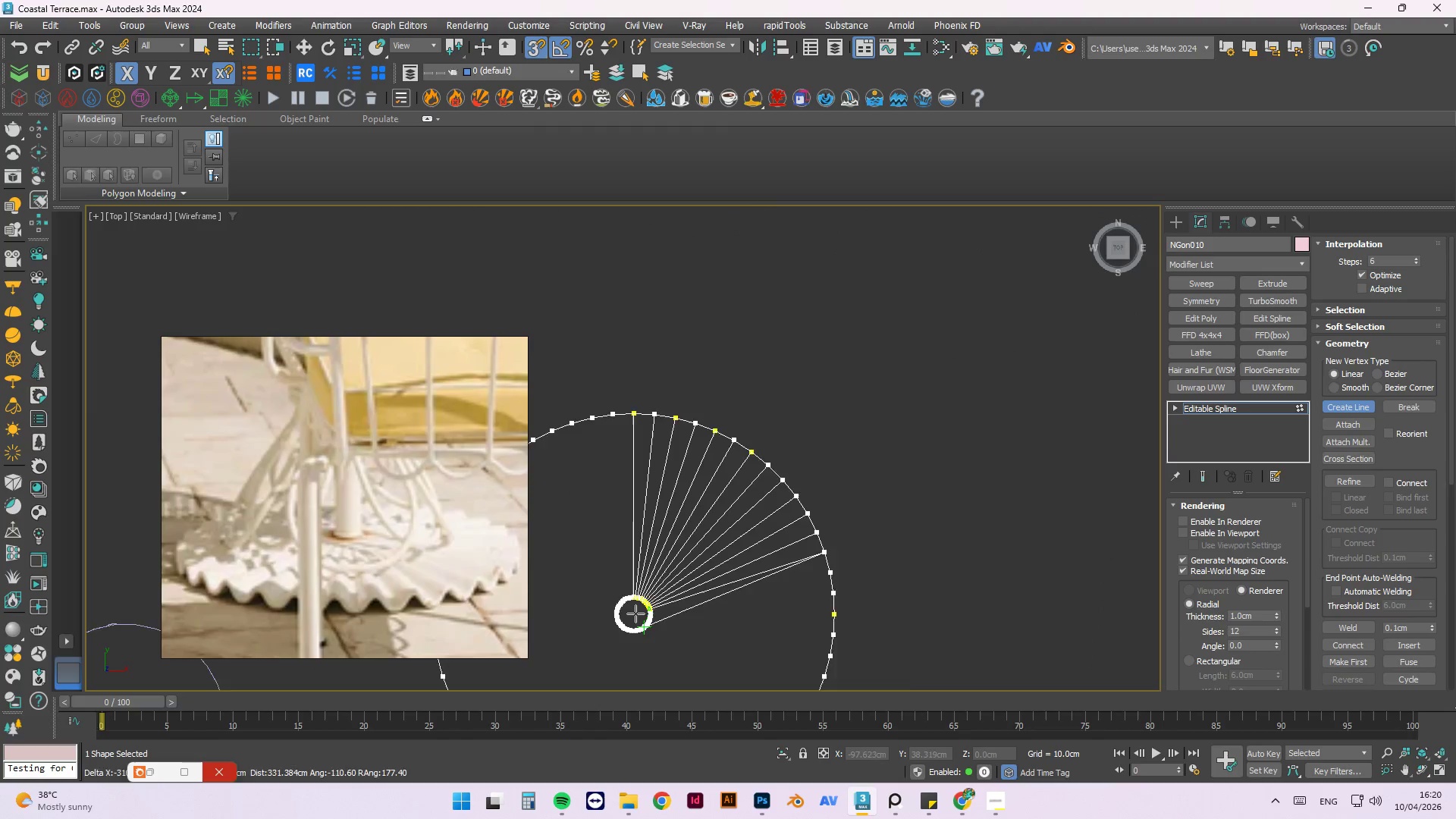 
scroll: coordinate [664, 606], scroll_direction: up, amount: 5.0
 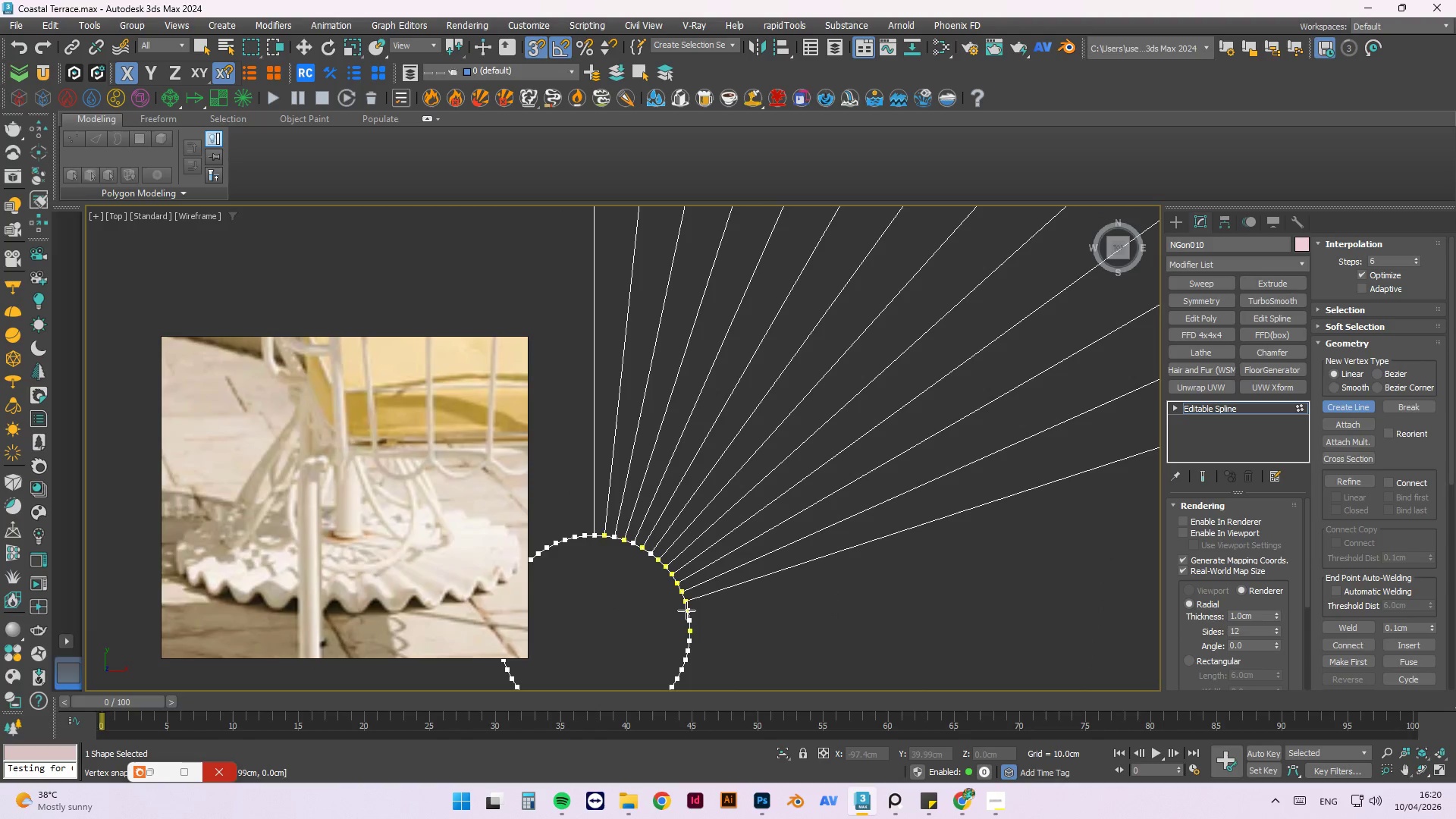 
left_click([686, 610])
 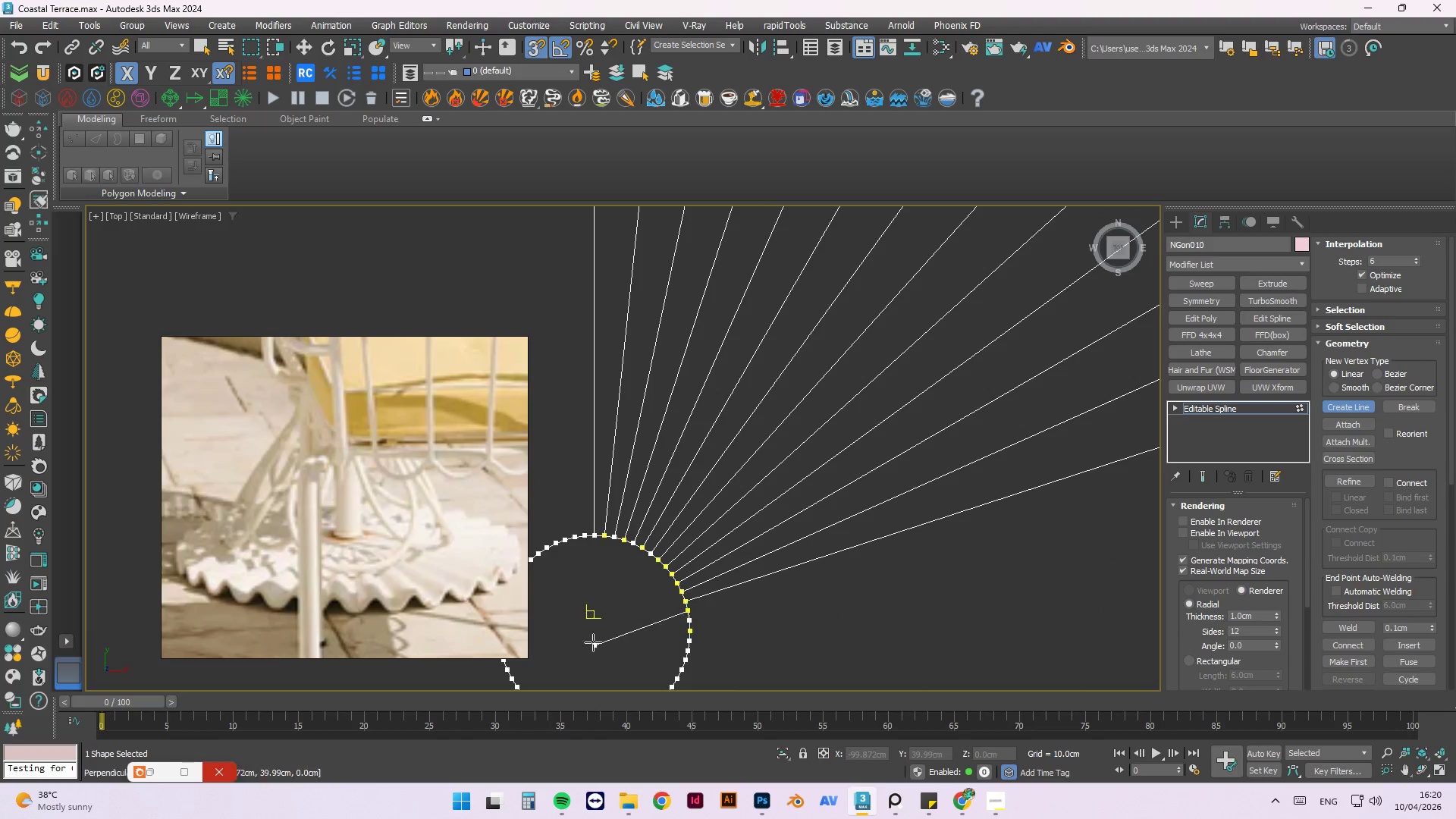 
scroll: coordinate [801, 576], scroll_direction: down, amount: 3.0
 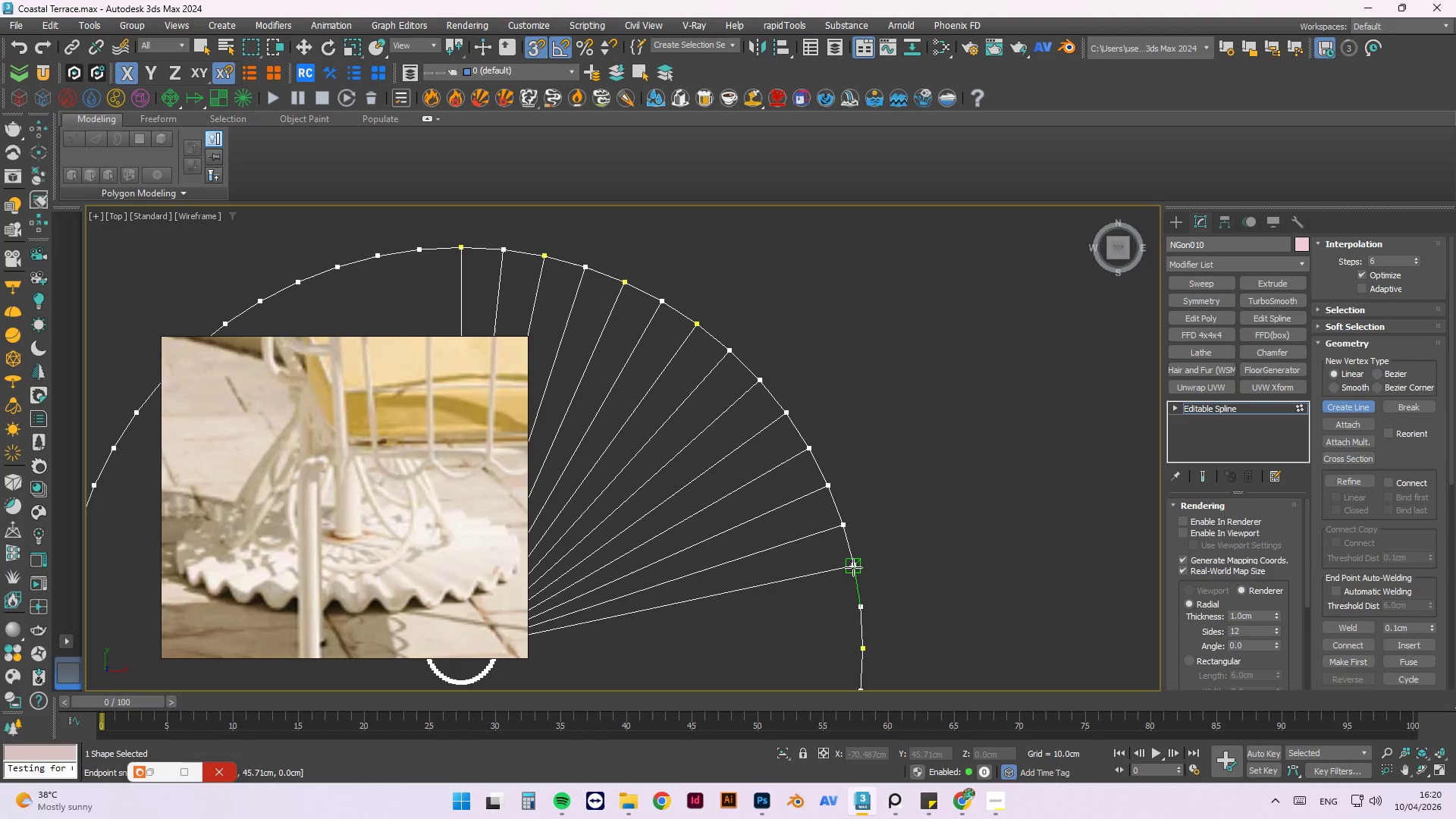 
left_click([853, 567])
 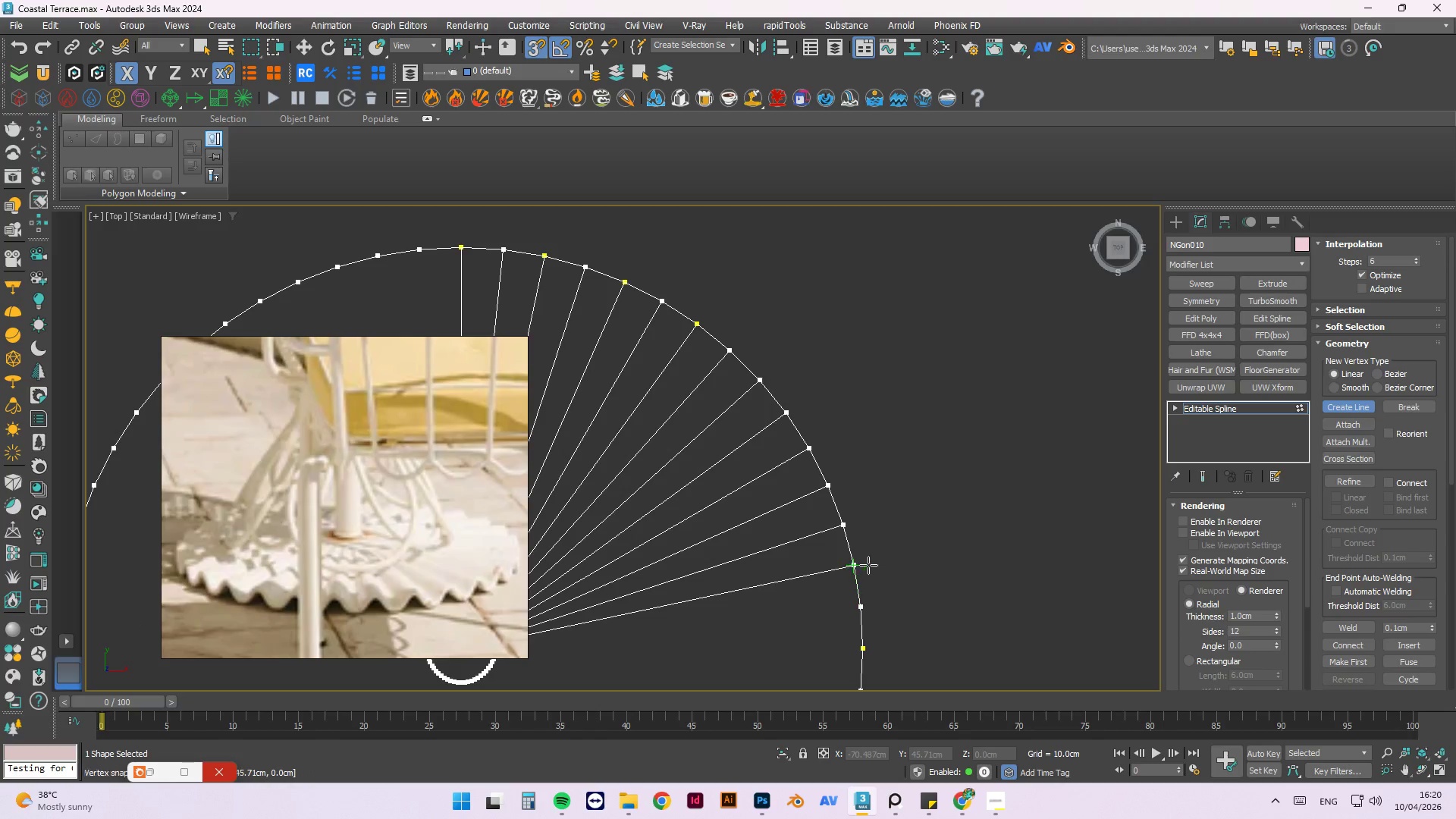 
key(Escape)
 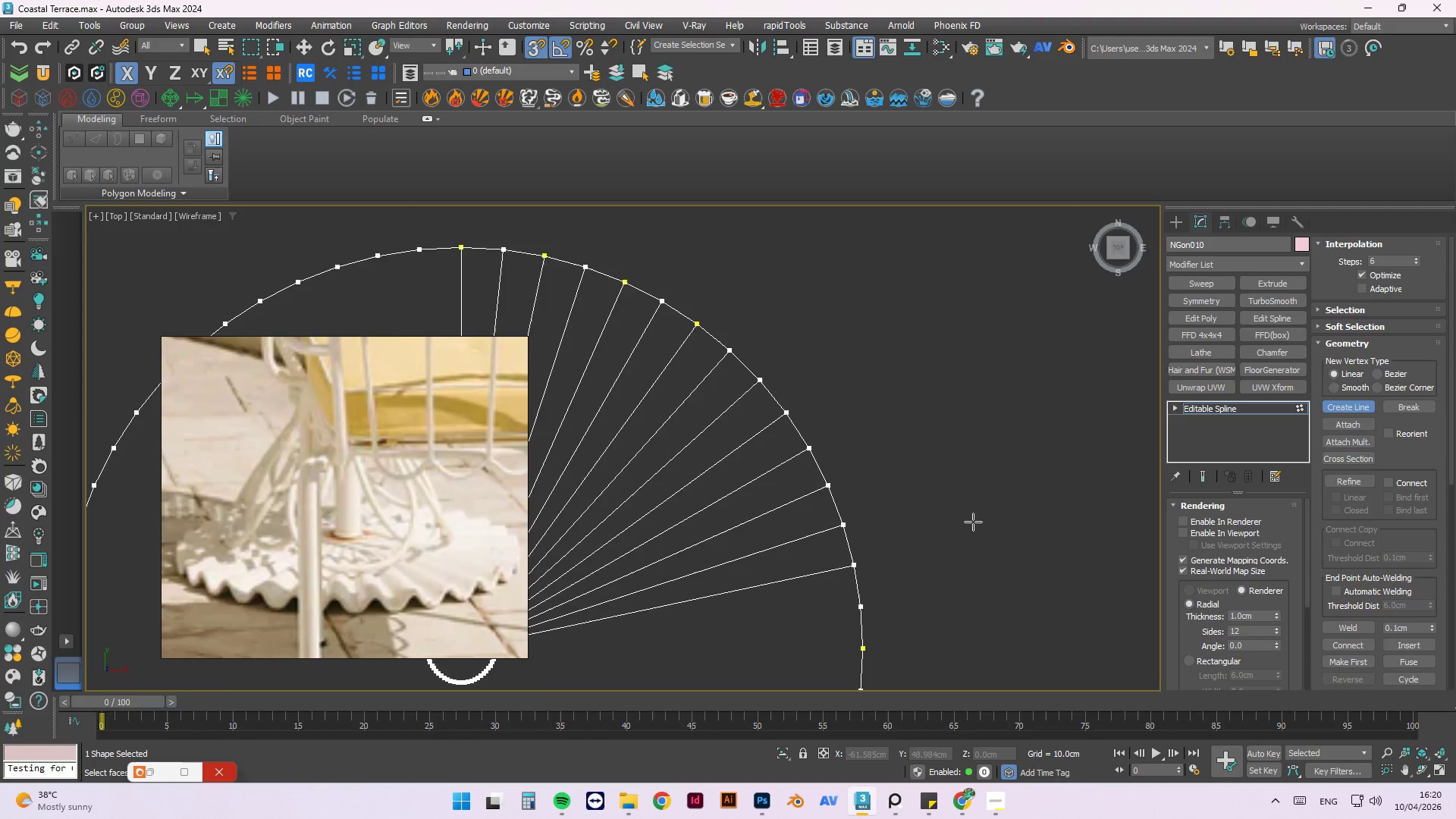 
scroll: coordinate [917, 553], scroll_direction: up, amount: 5.0
 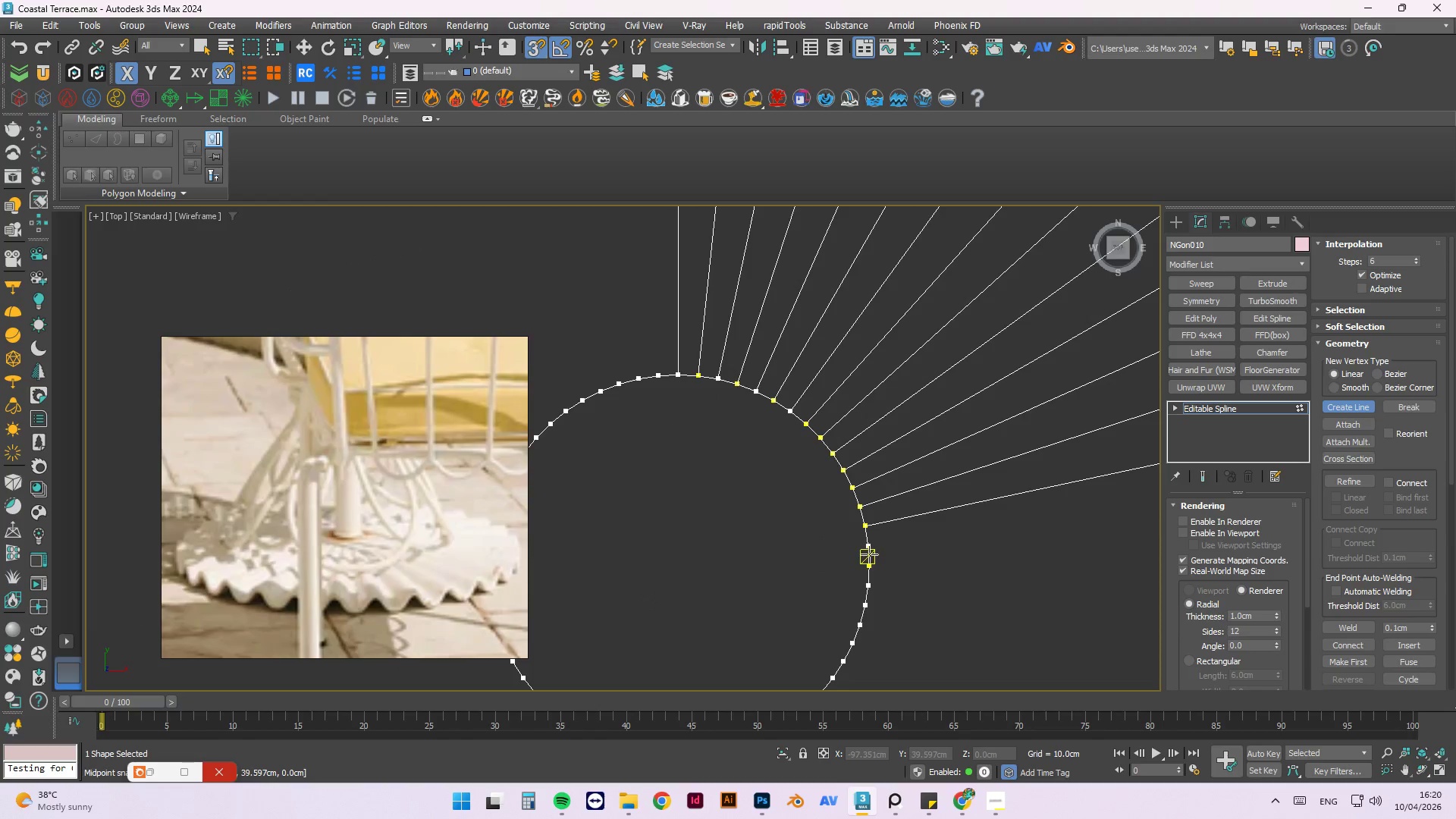 
left_click([869, 548])
 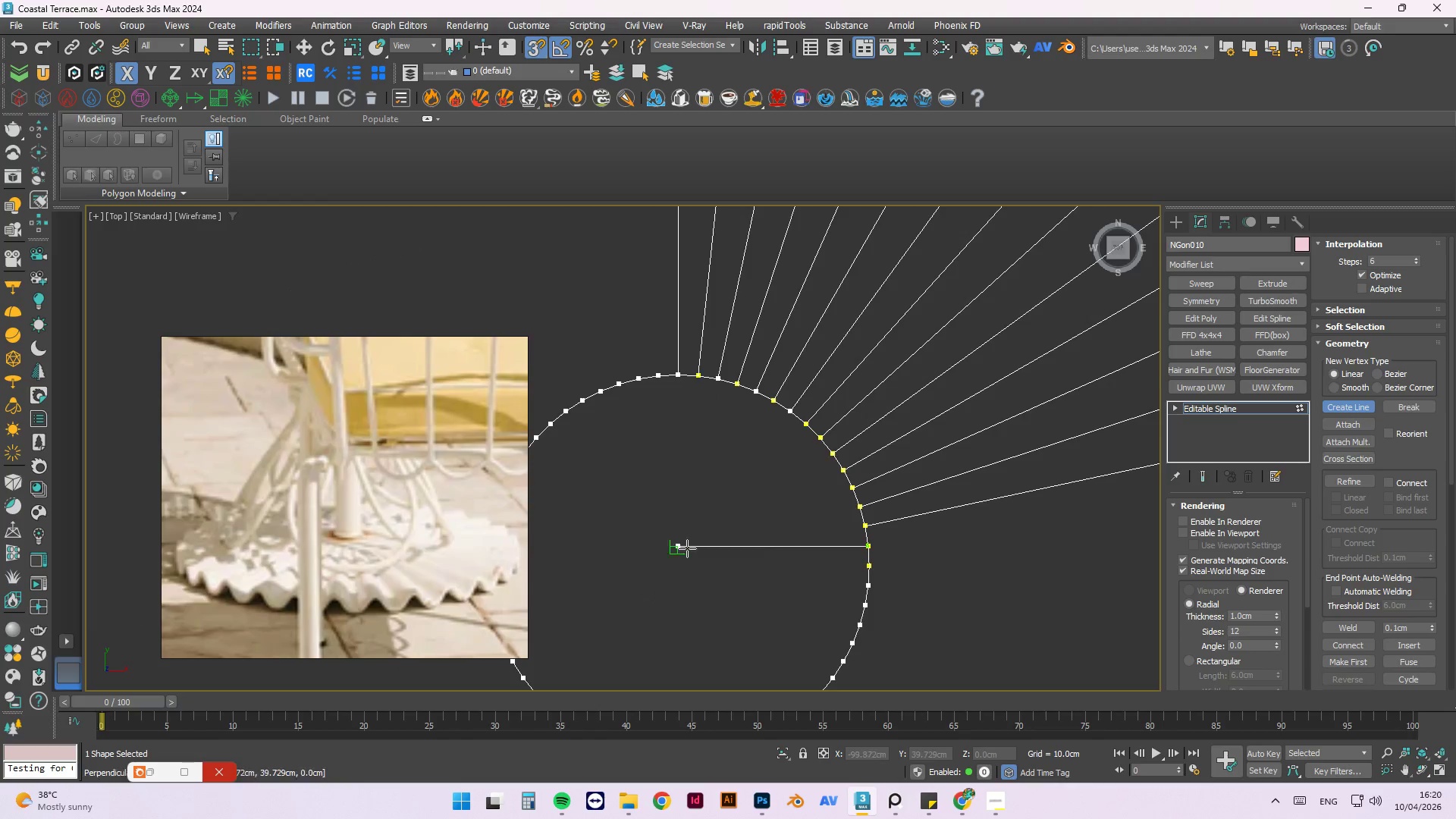 
scroll: coordinate [706, 542], scroll_direction: down, amount: 6.0
 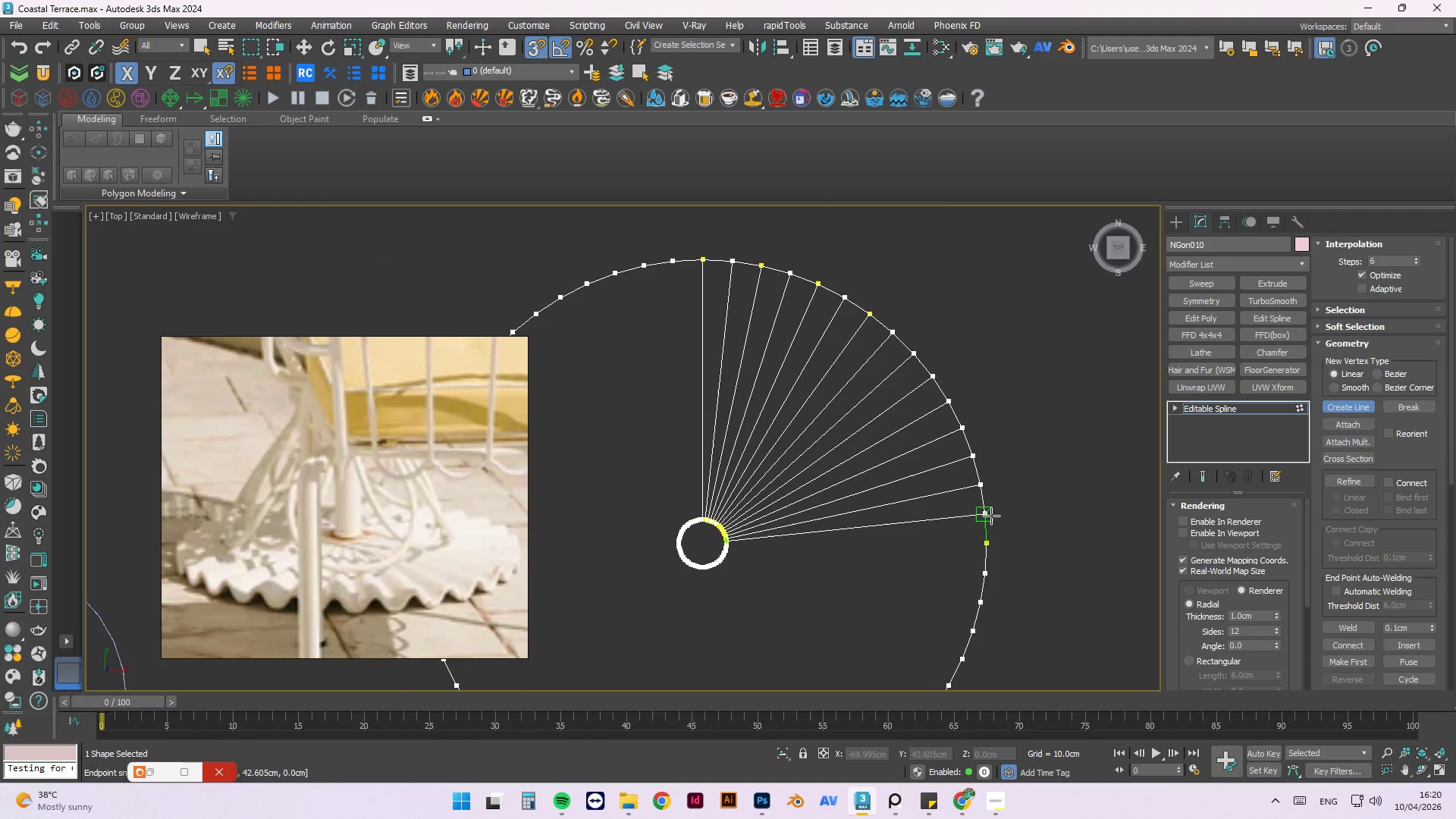 
left_click([991, 515])
 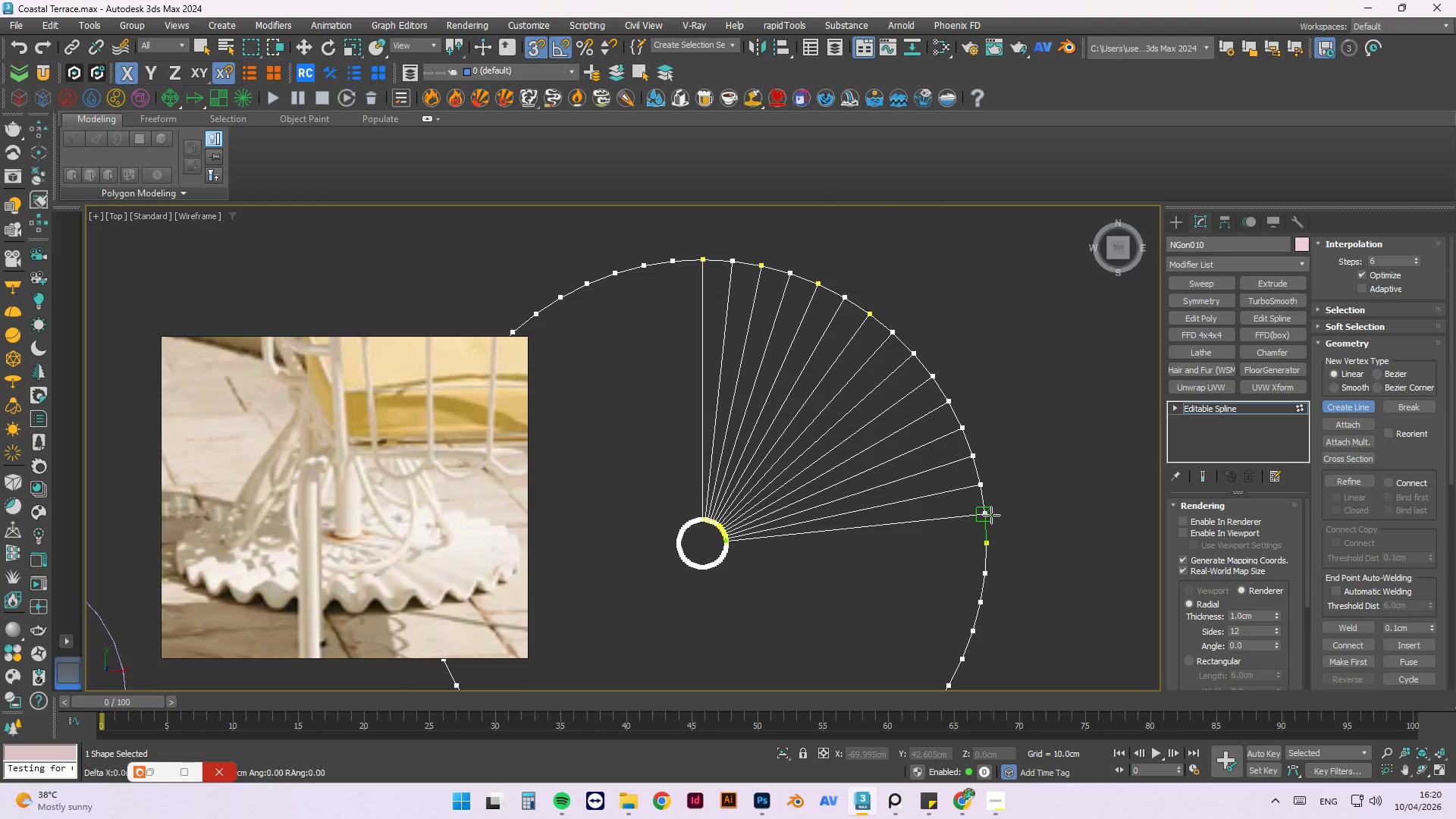 
key(Escape)
 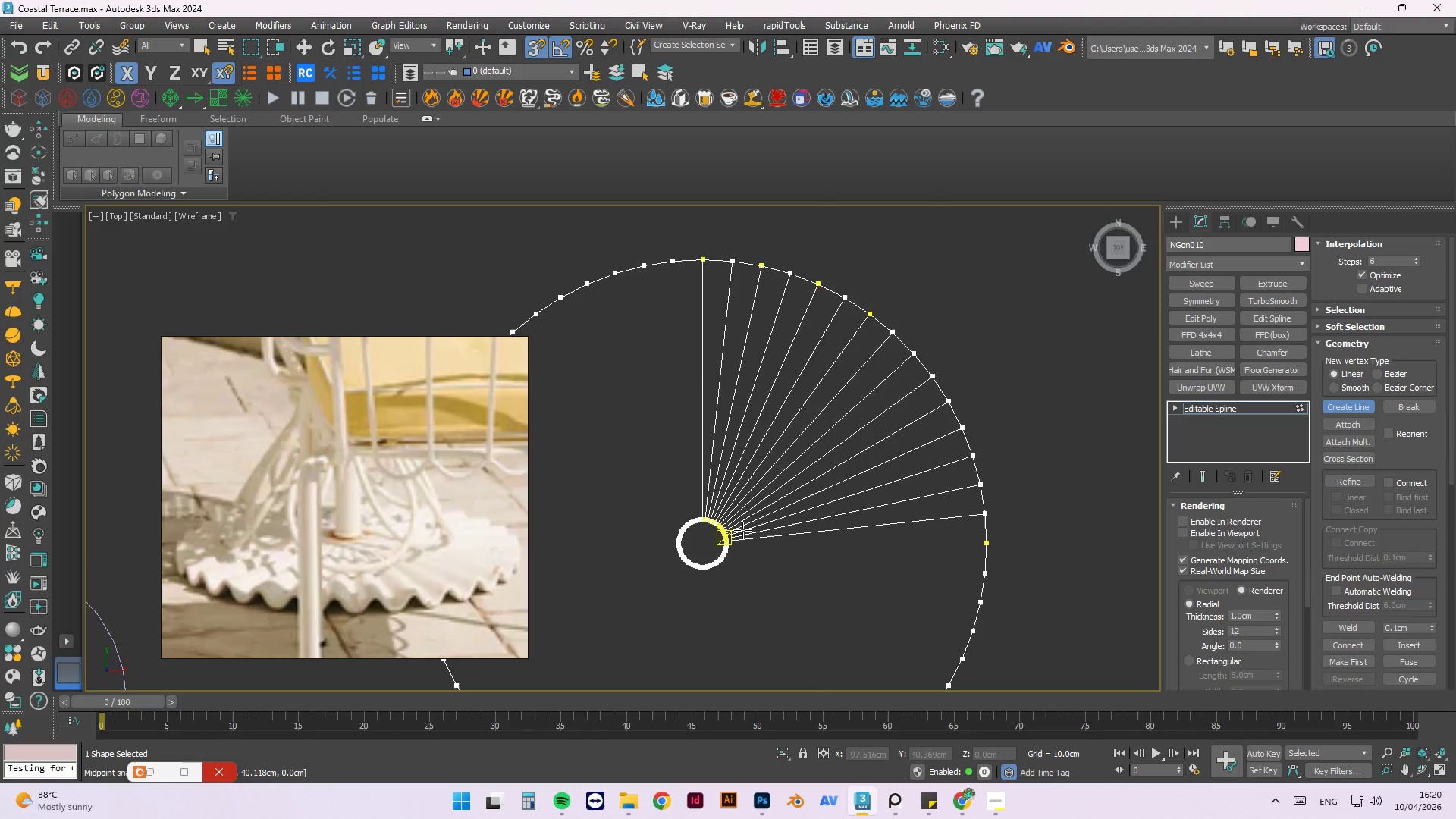 
scroll: coordinate [695, 565], scroll_direction: up, amount: 5.0
 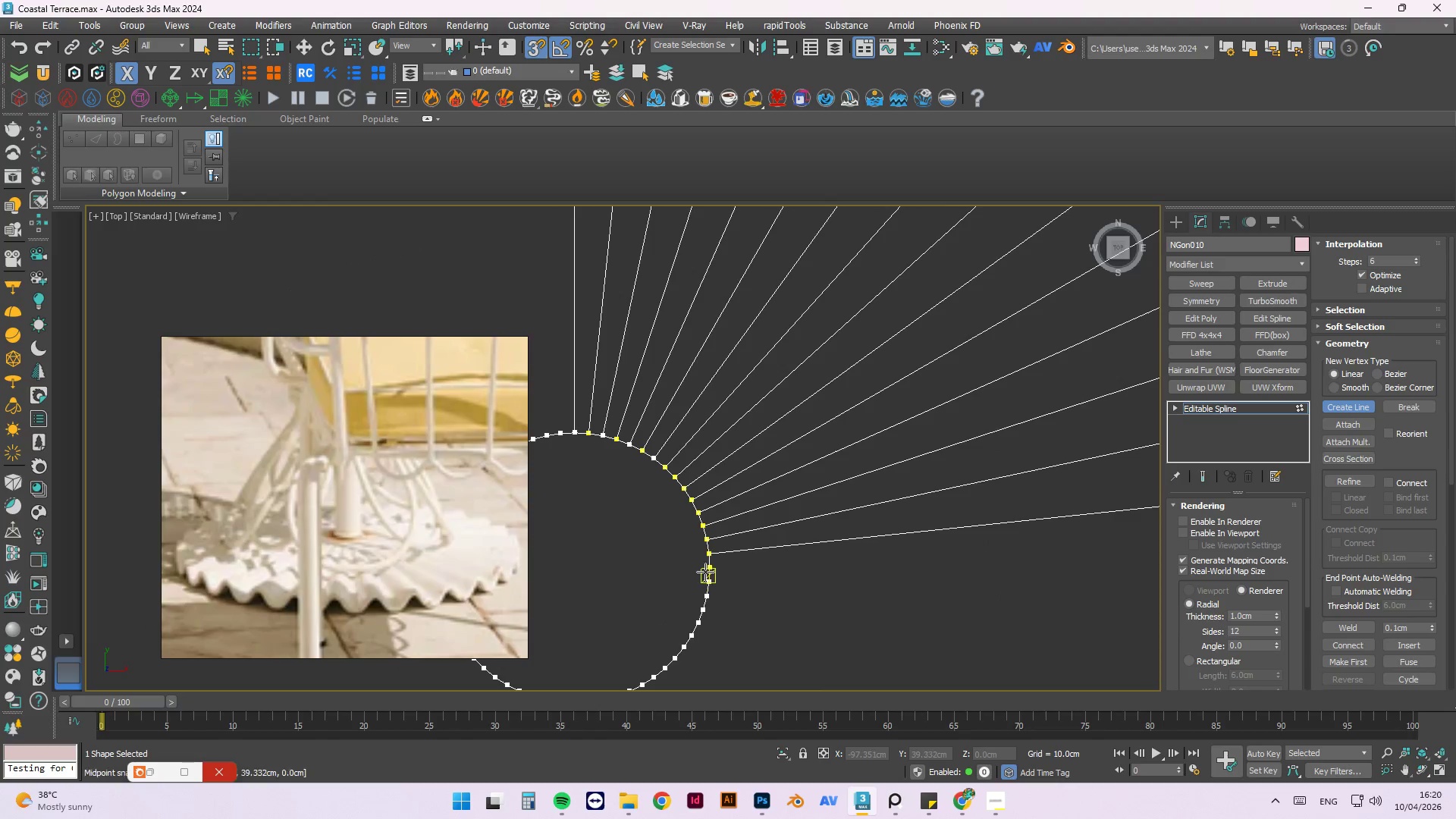 
left_click([705, 572])
 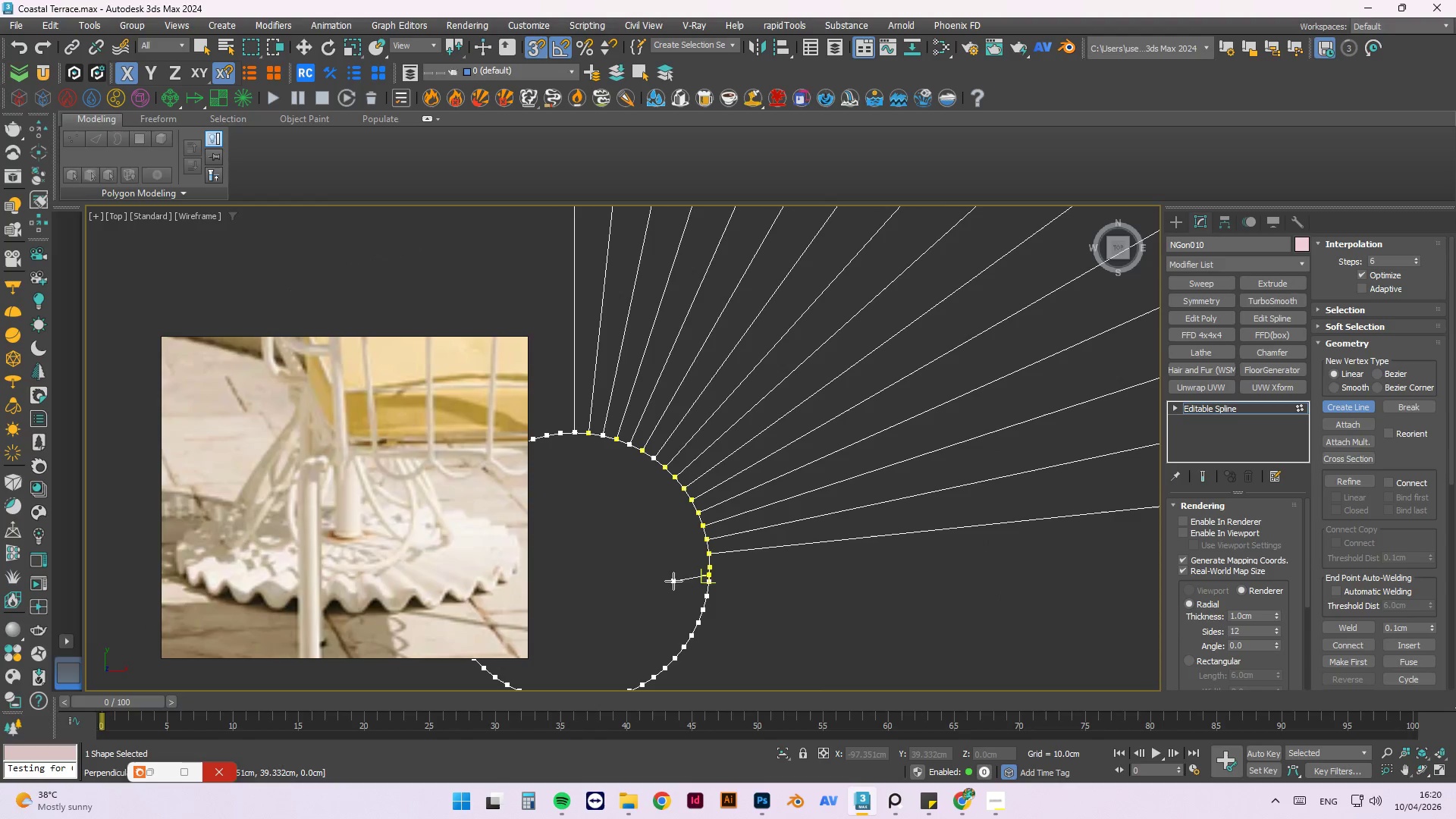 
key(Escape)
 